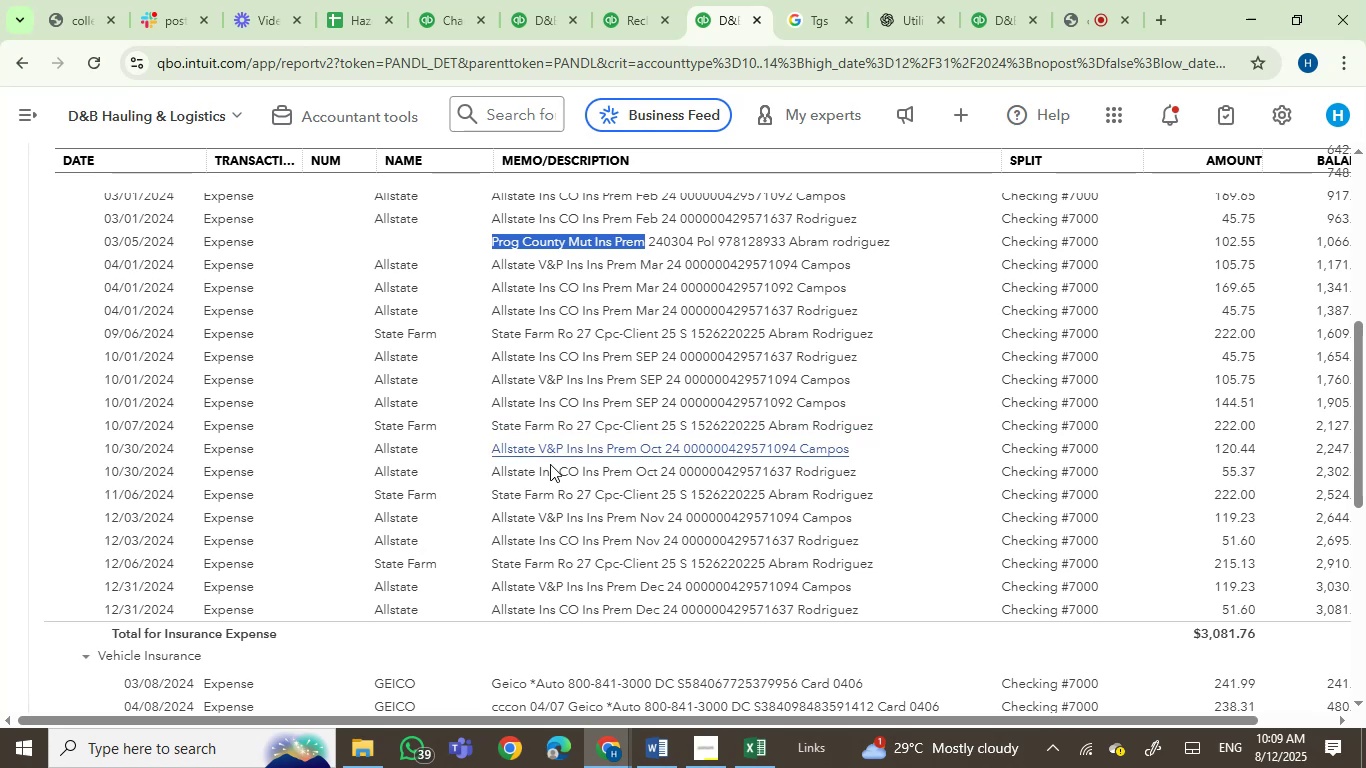 
wait(6.36)
 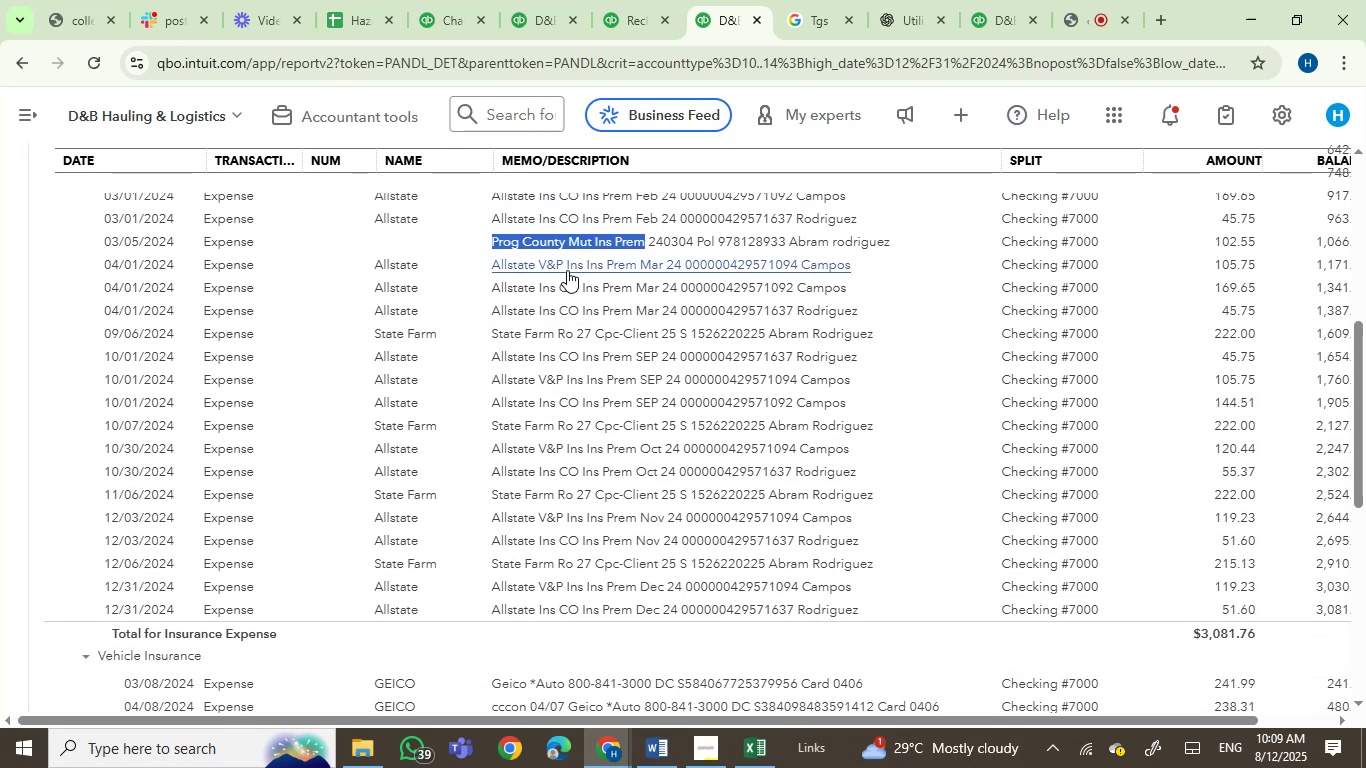 
scroll: coordinate [618, 517], scroll_direction: down, amount: 2.0
 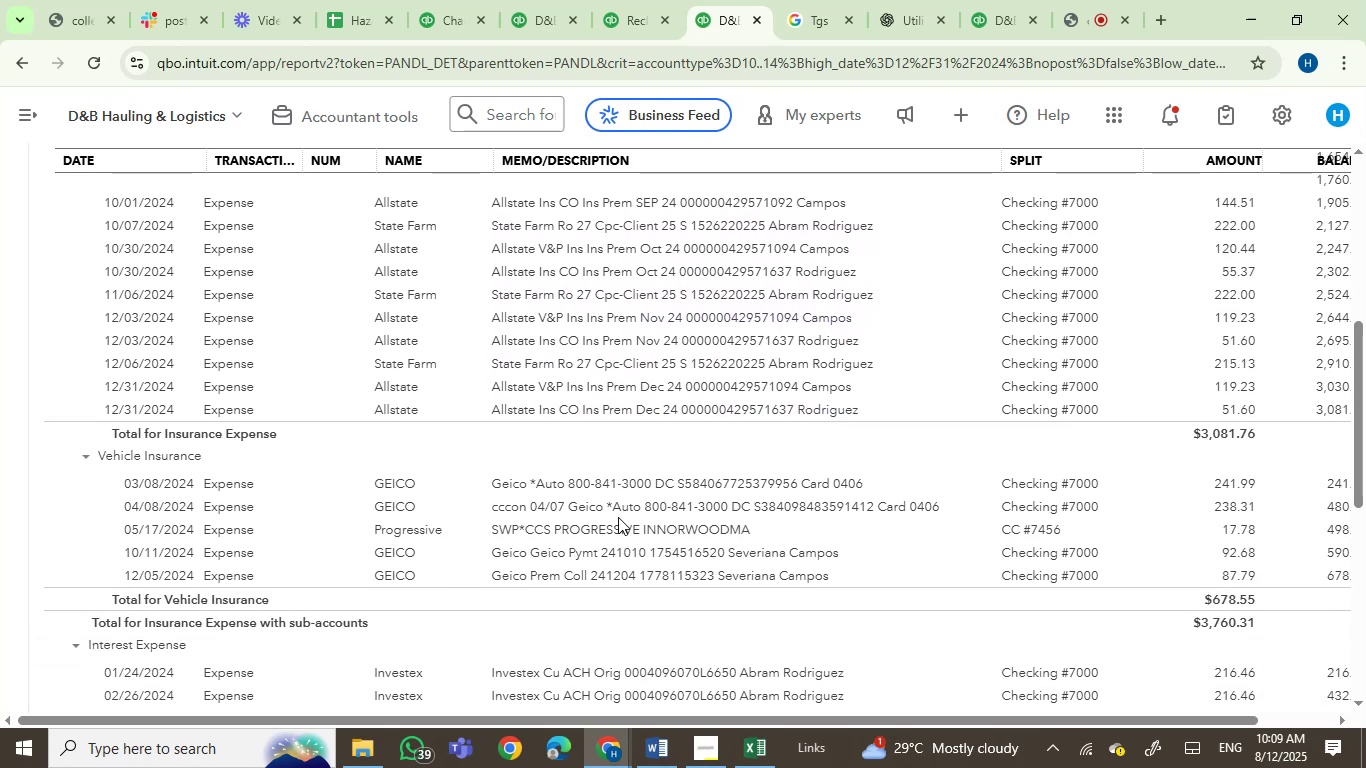 
wait(8.31)
 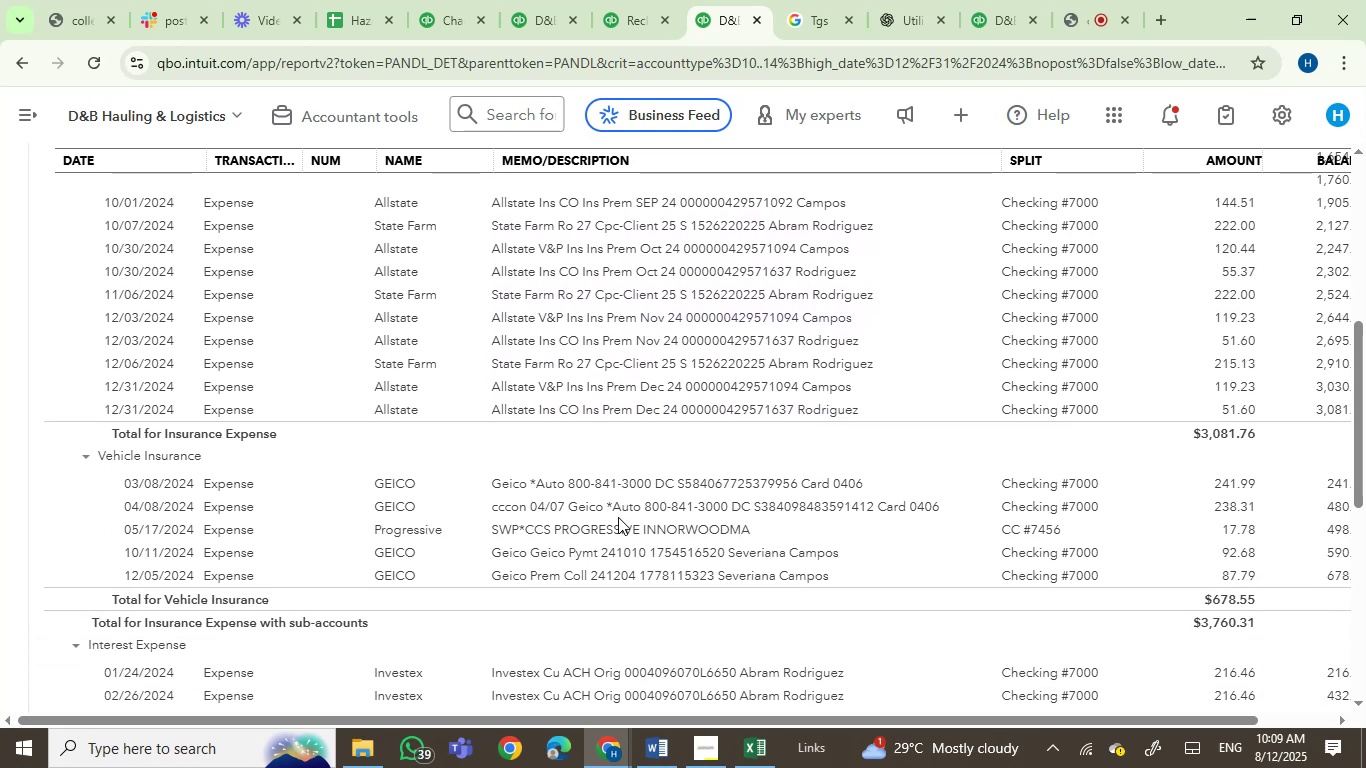 
left_click([617, 25])
 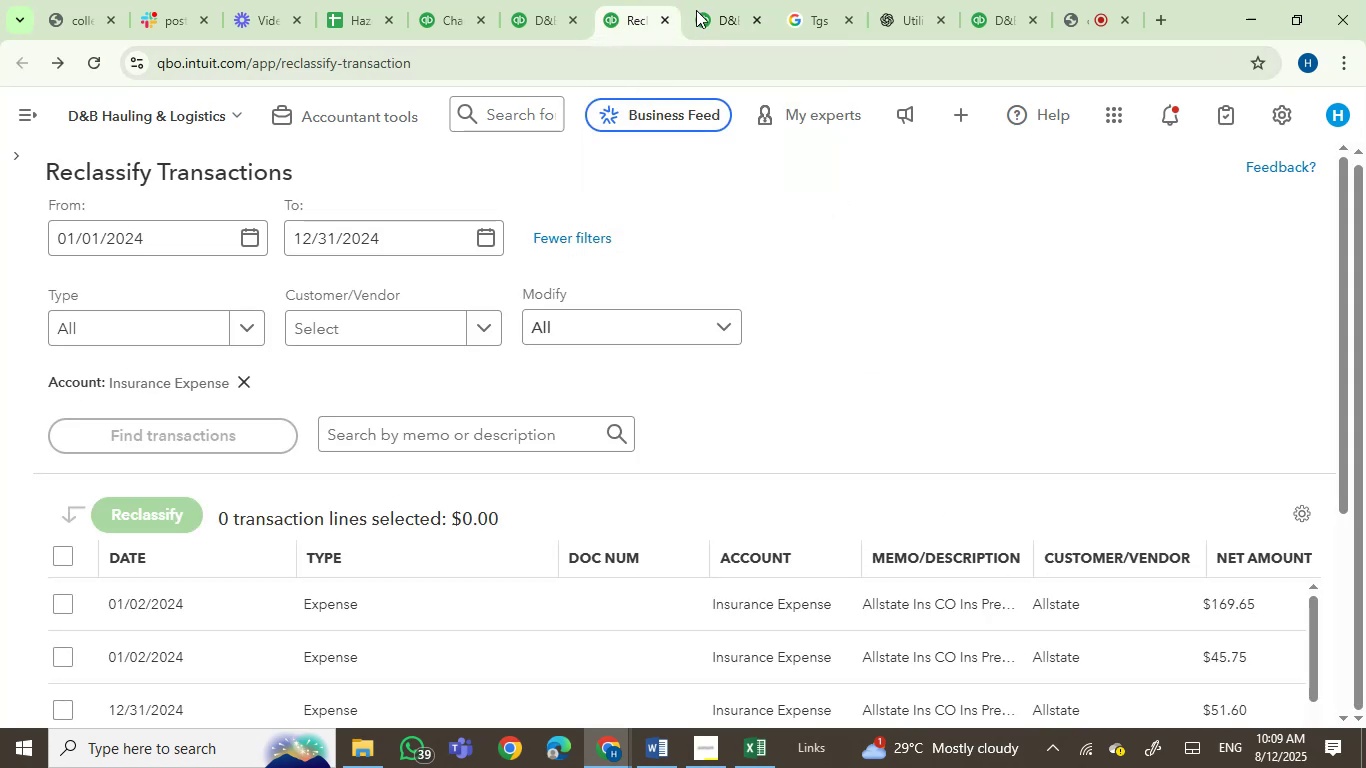 
left_click([710, 7])
 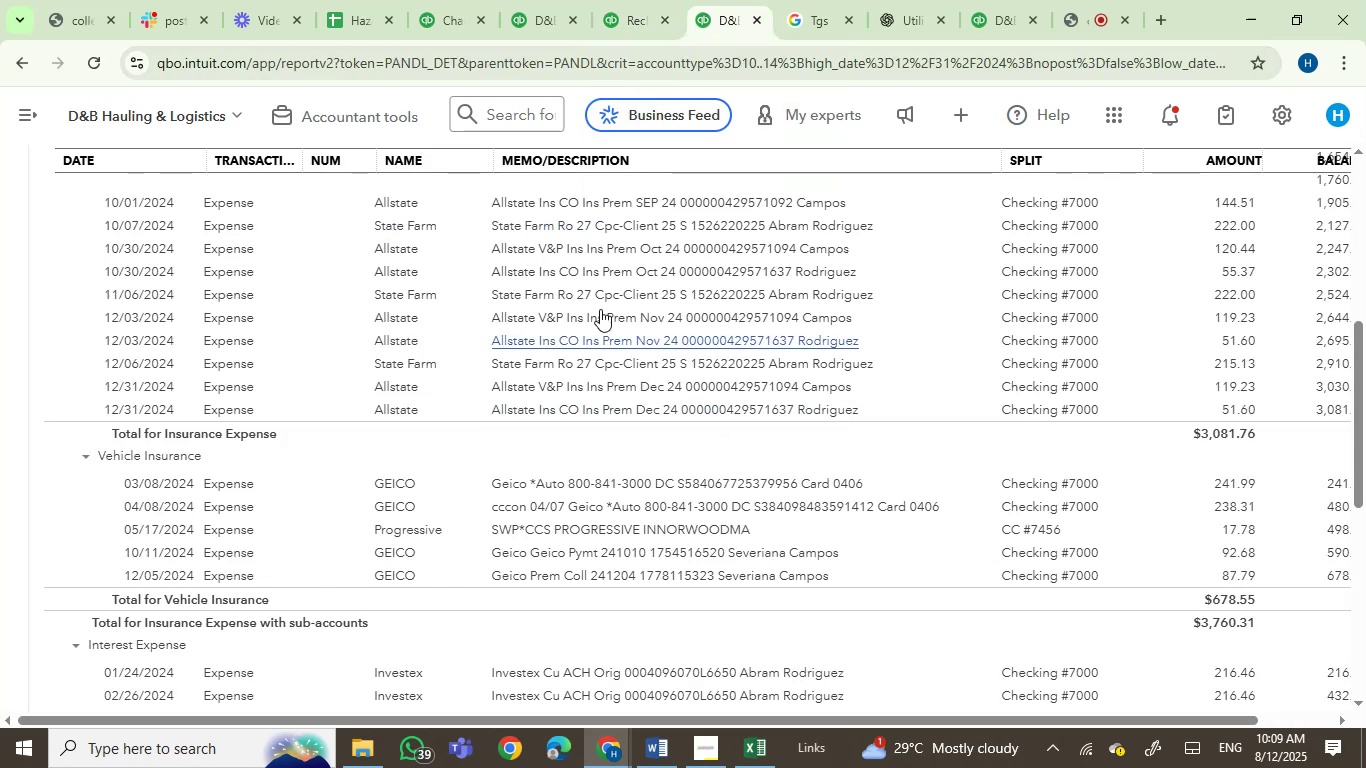 
left_click([621, 0])
 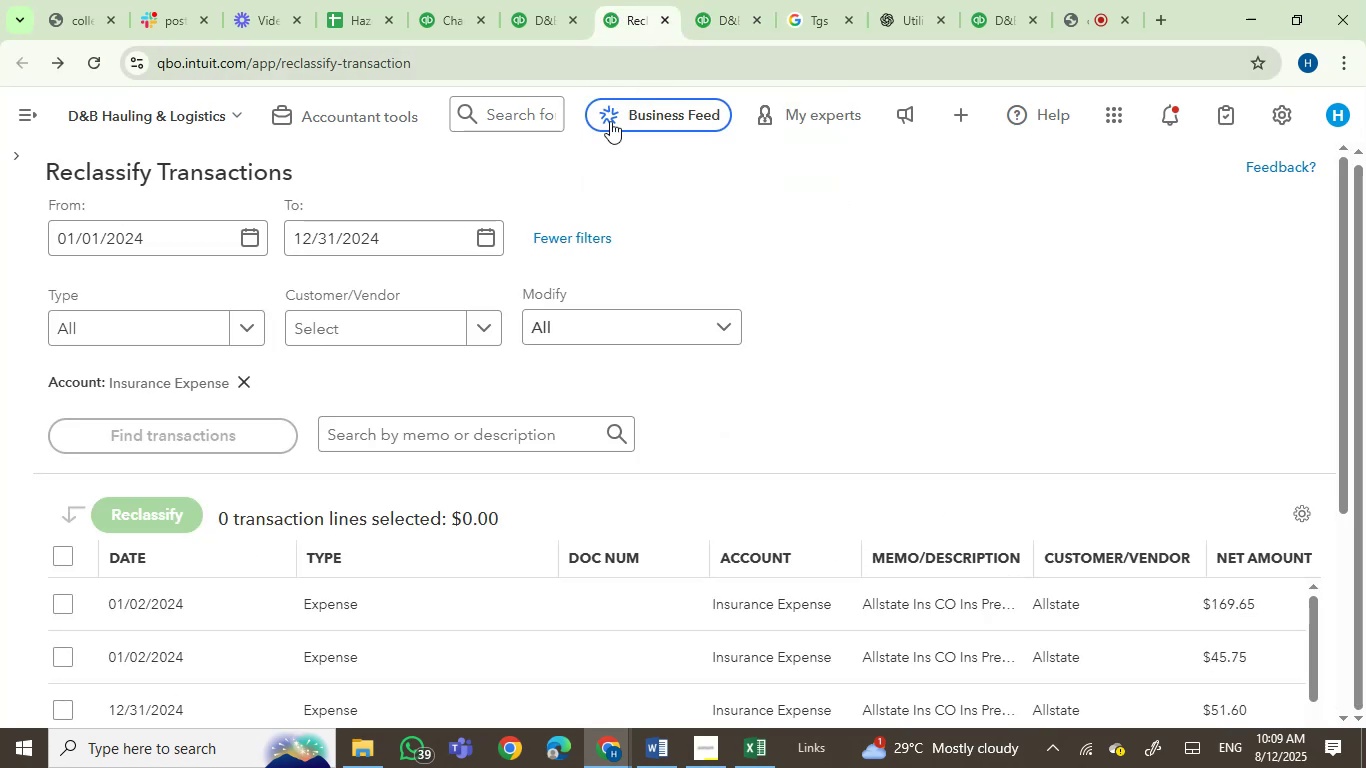 
scroll: coordinate [862, 503], scroll_direction: down, amount: 26.0
 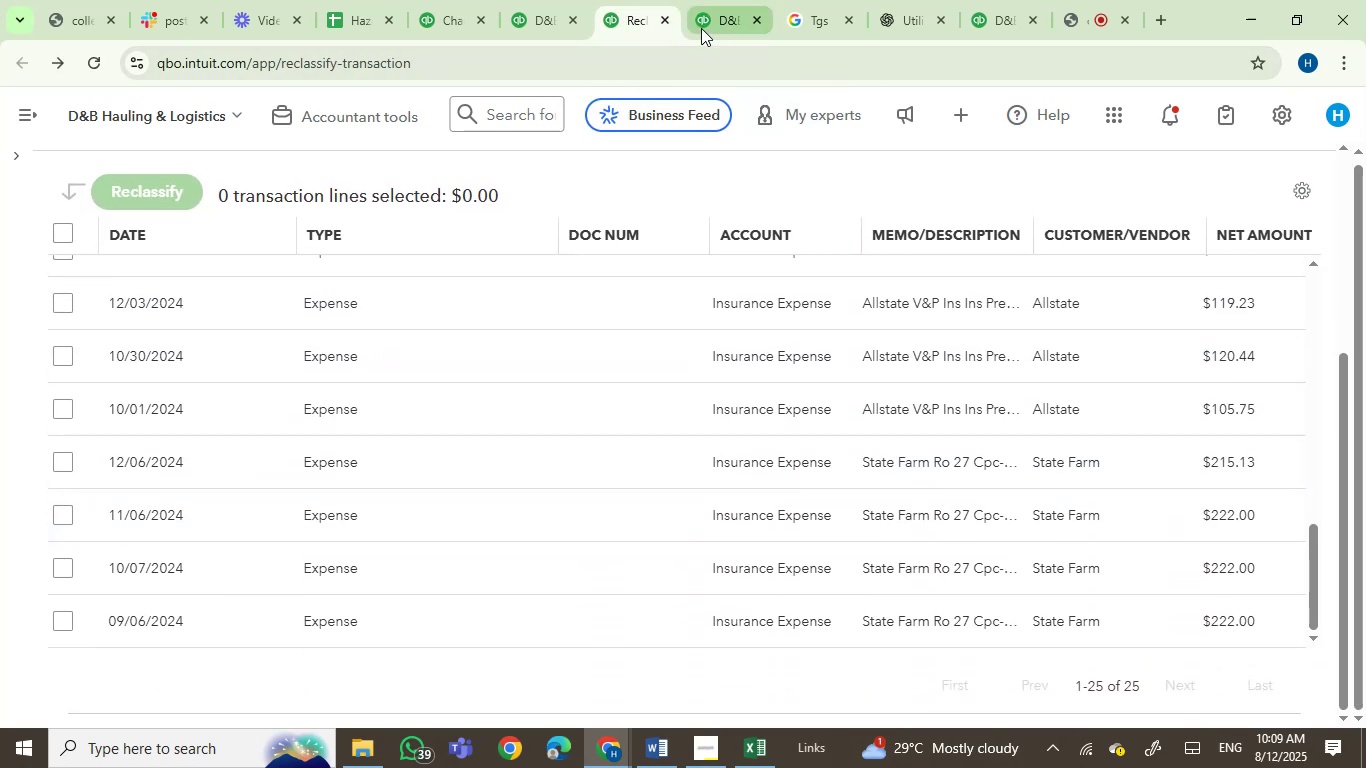 
left_click([711, 19])
 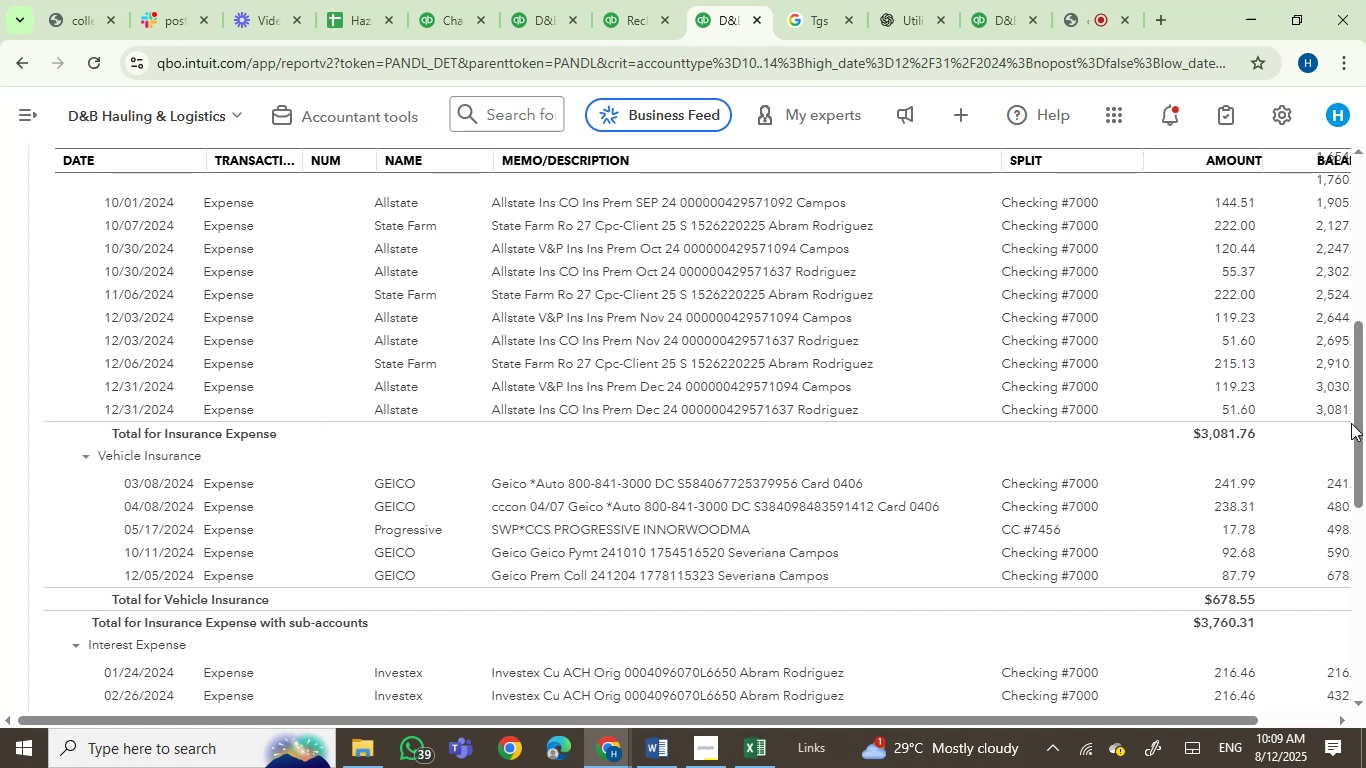 
left_click_drag(start_coordinate=[1365, 405], to_coordinate=[1360, 167])
 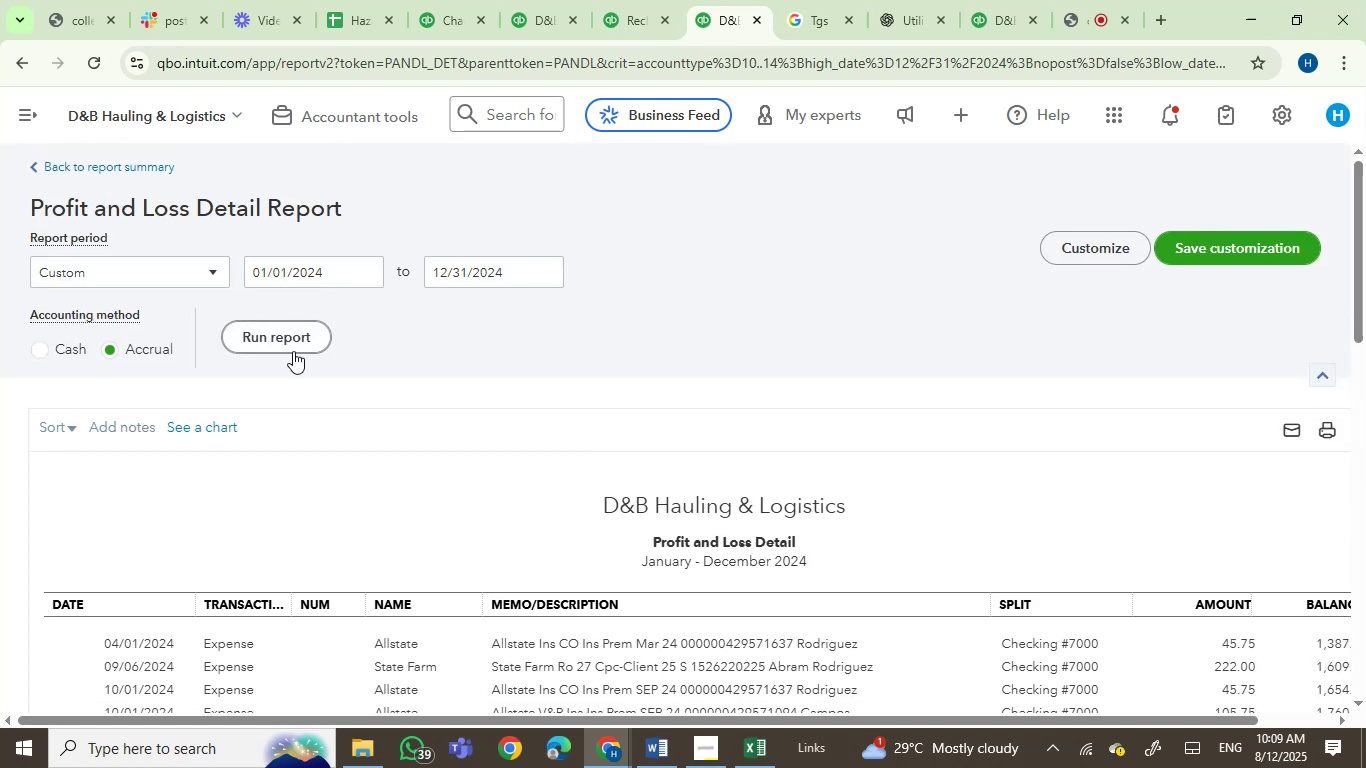 
left_click([280, 359])
 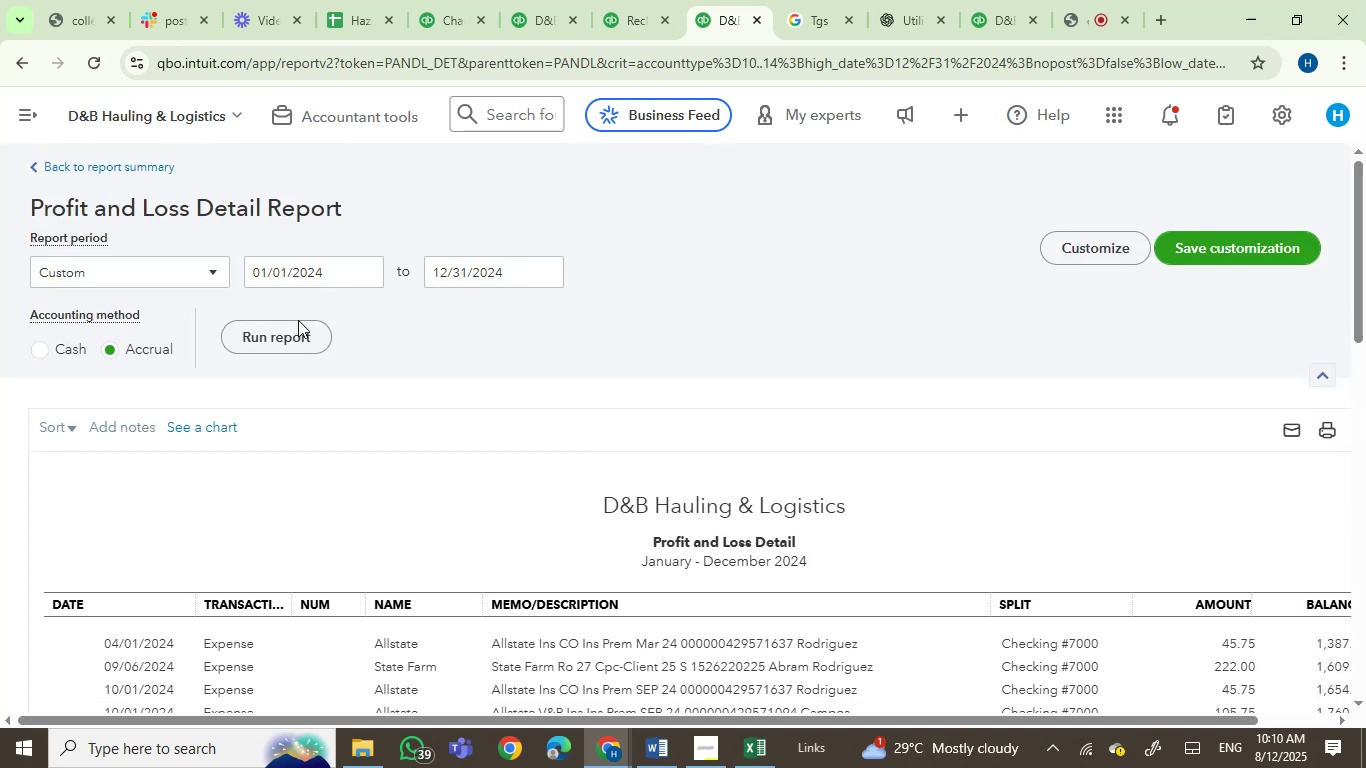 
left_click([297, 335])
 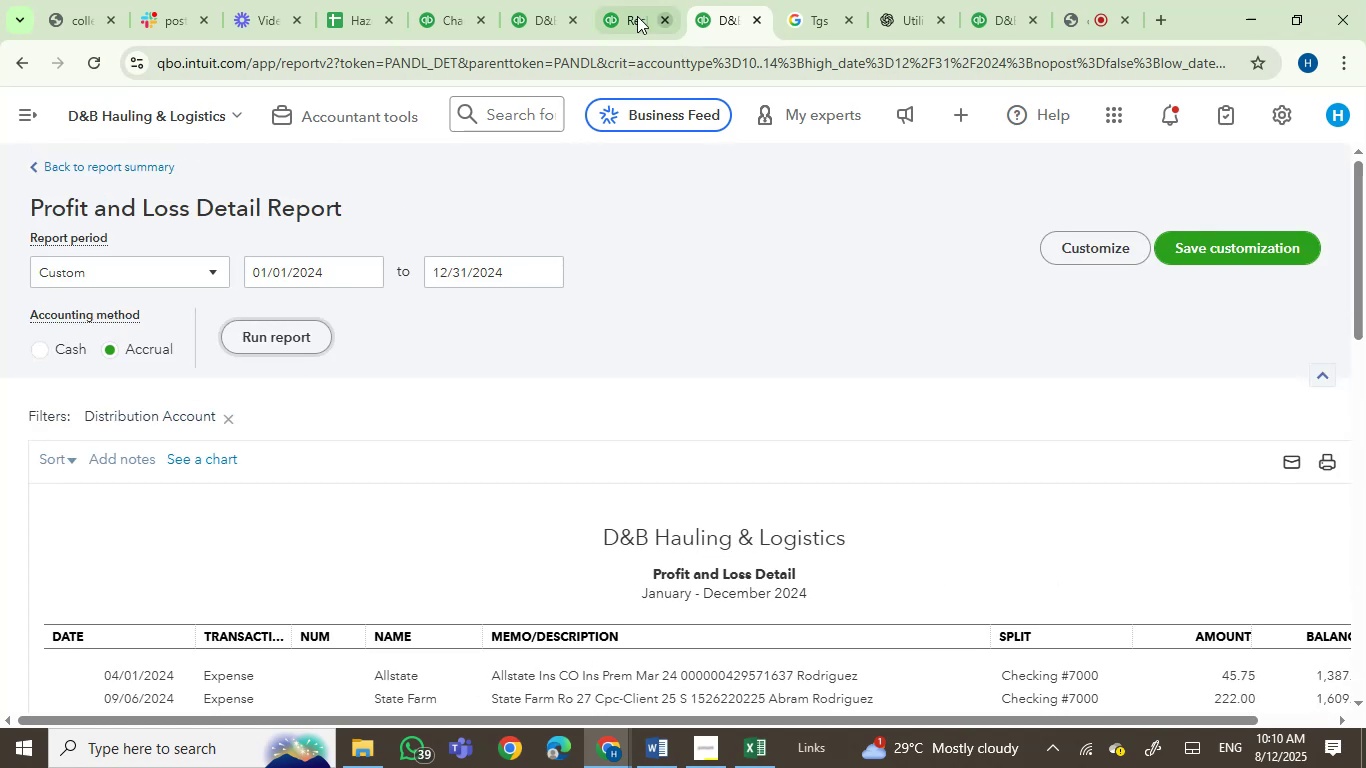 
left_click([609, 9])
 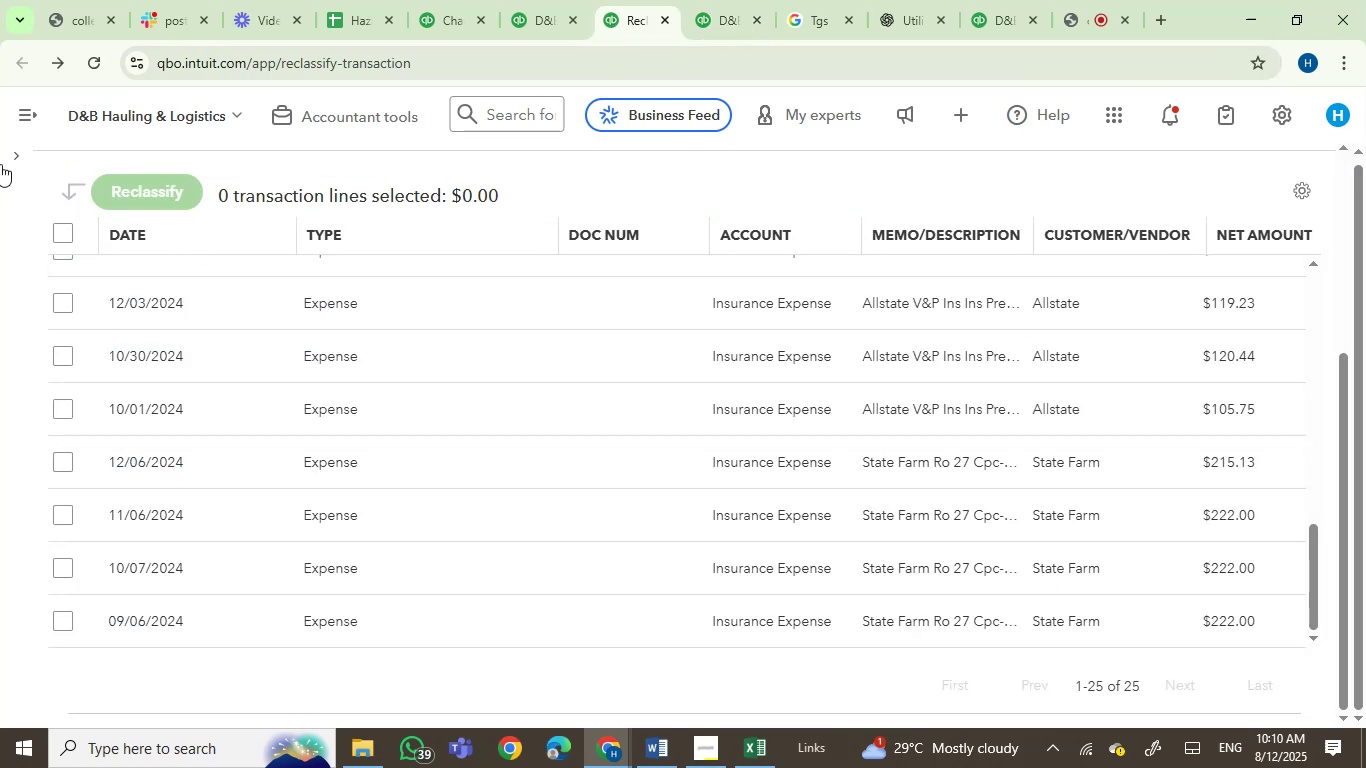 
left_click([16, 156])
 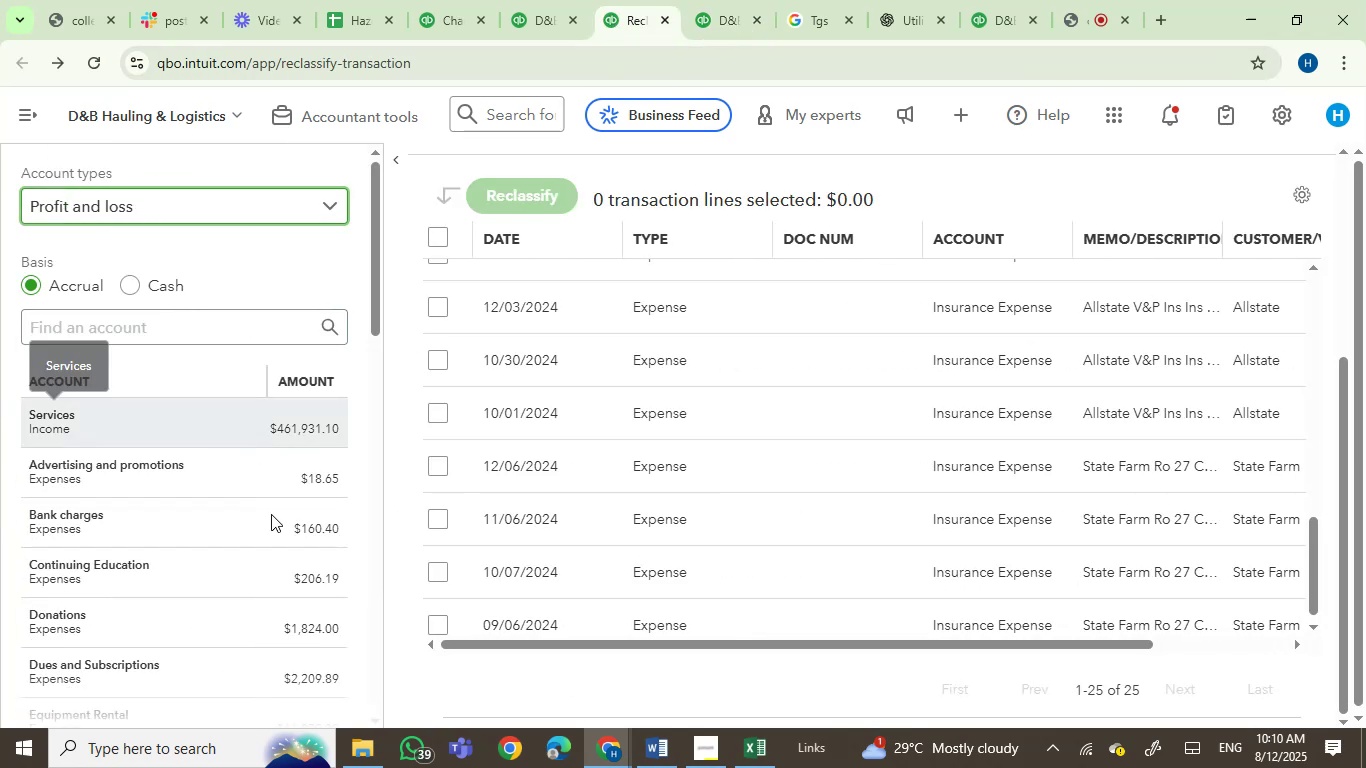 
scroll: coordinate [241, 482], scroll_direction: down, amount: 4.0
 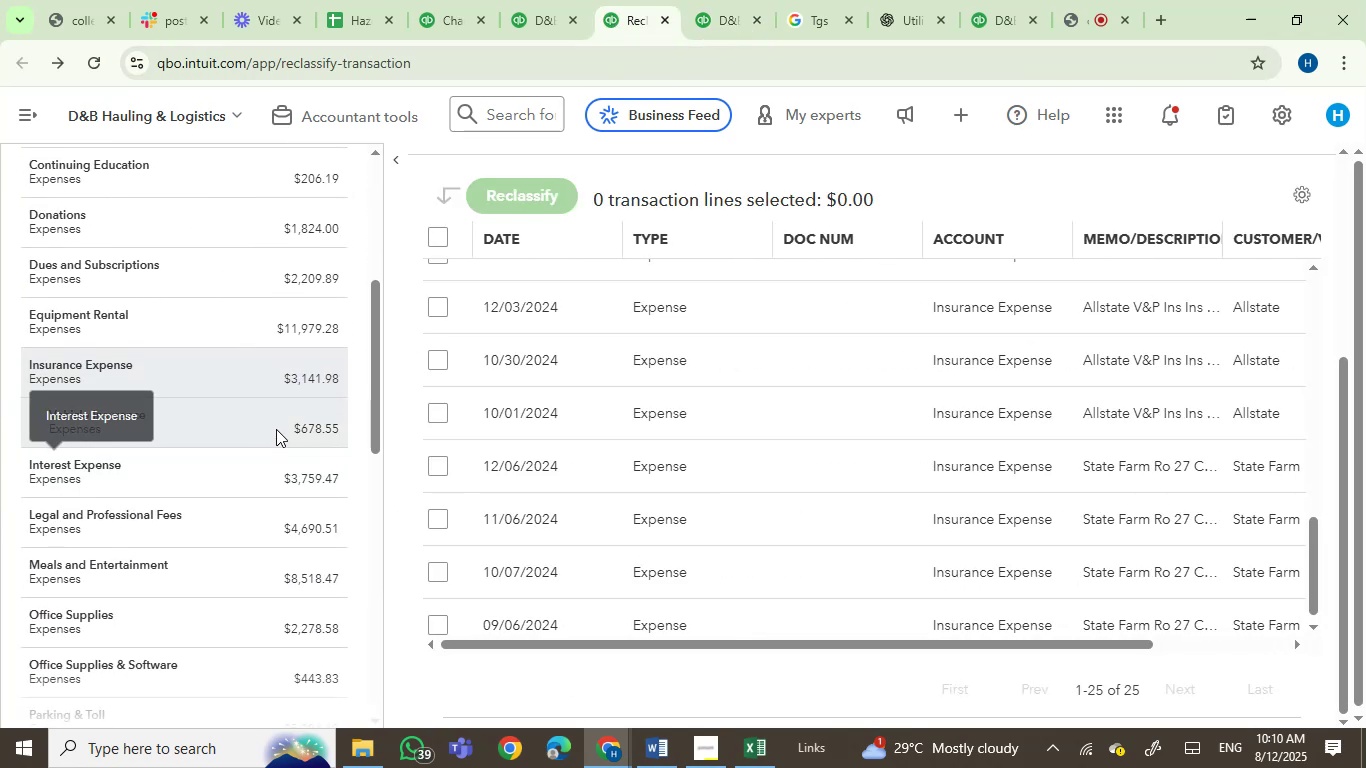 
left_click([276, 424])
 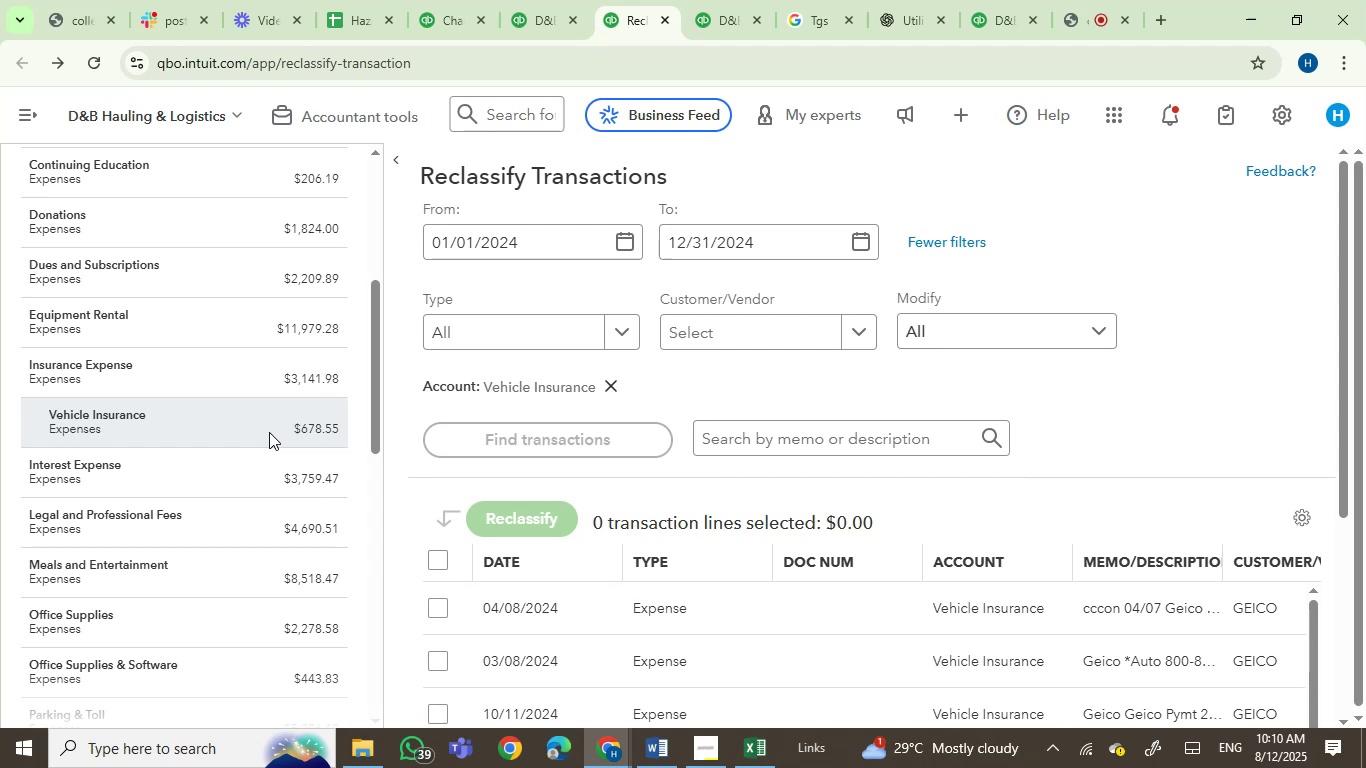 
wait(17.4)
 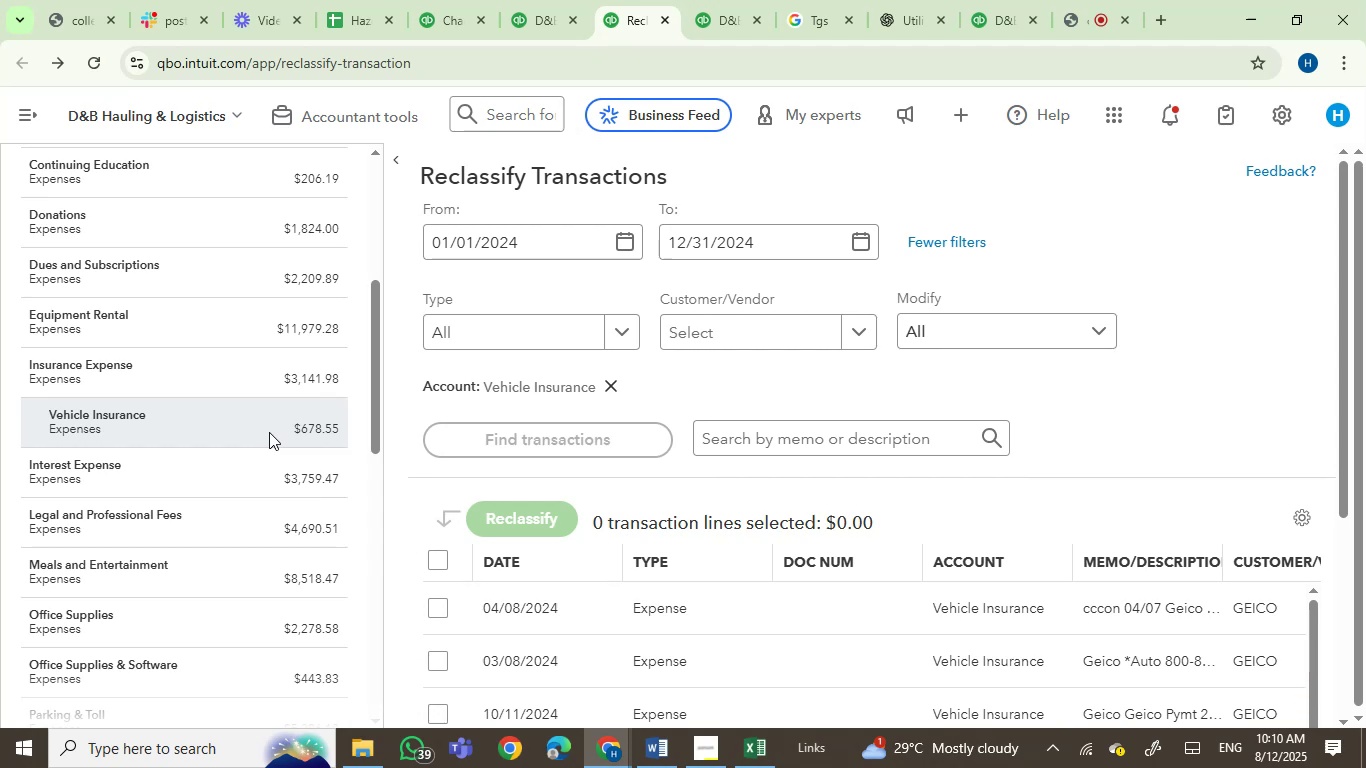 
scroll: coordinate [919, 406], scroll_direction: down, amount: 2.0
 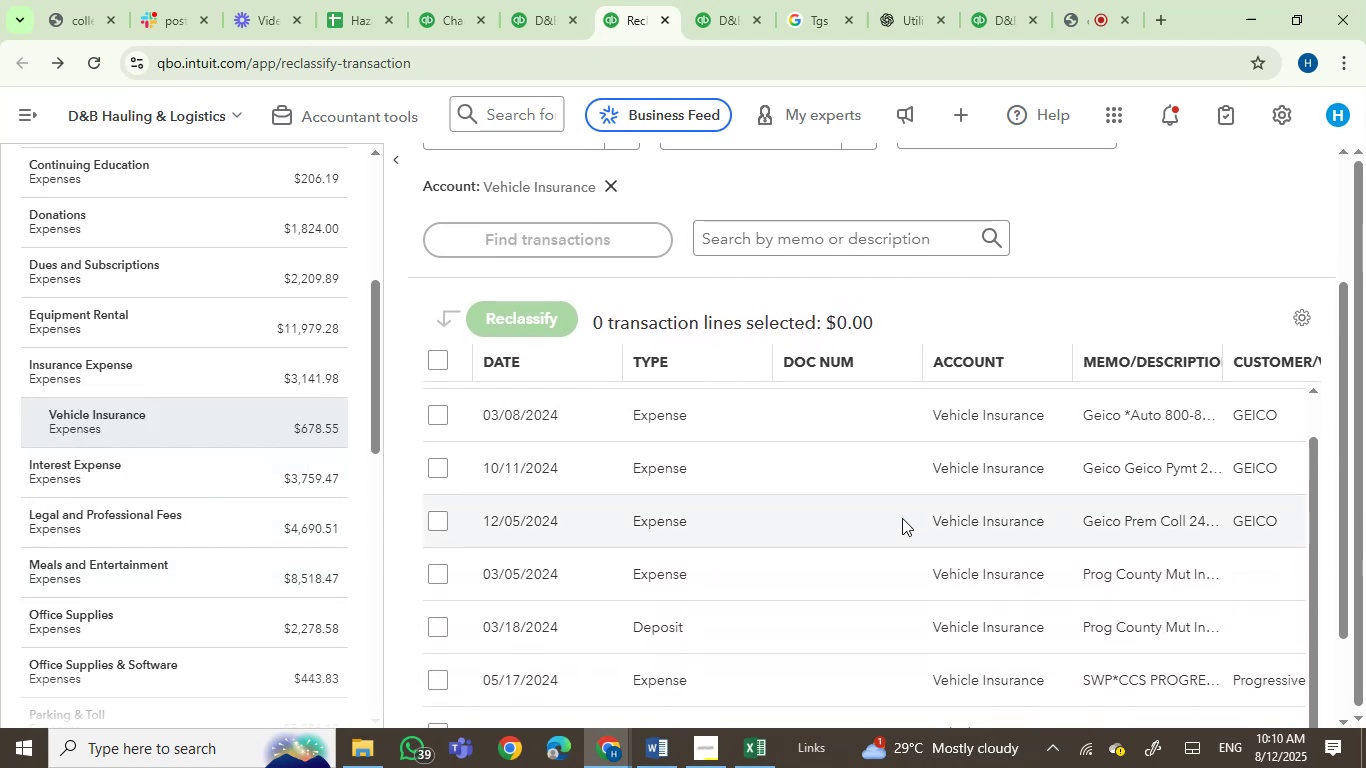 
scroll: coordinate [913, 574], scroll_direction: up, amount: 2.0
 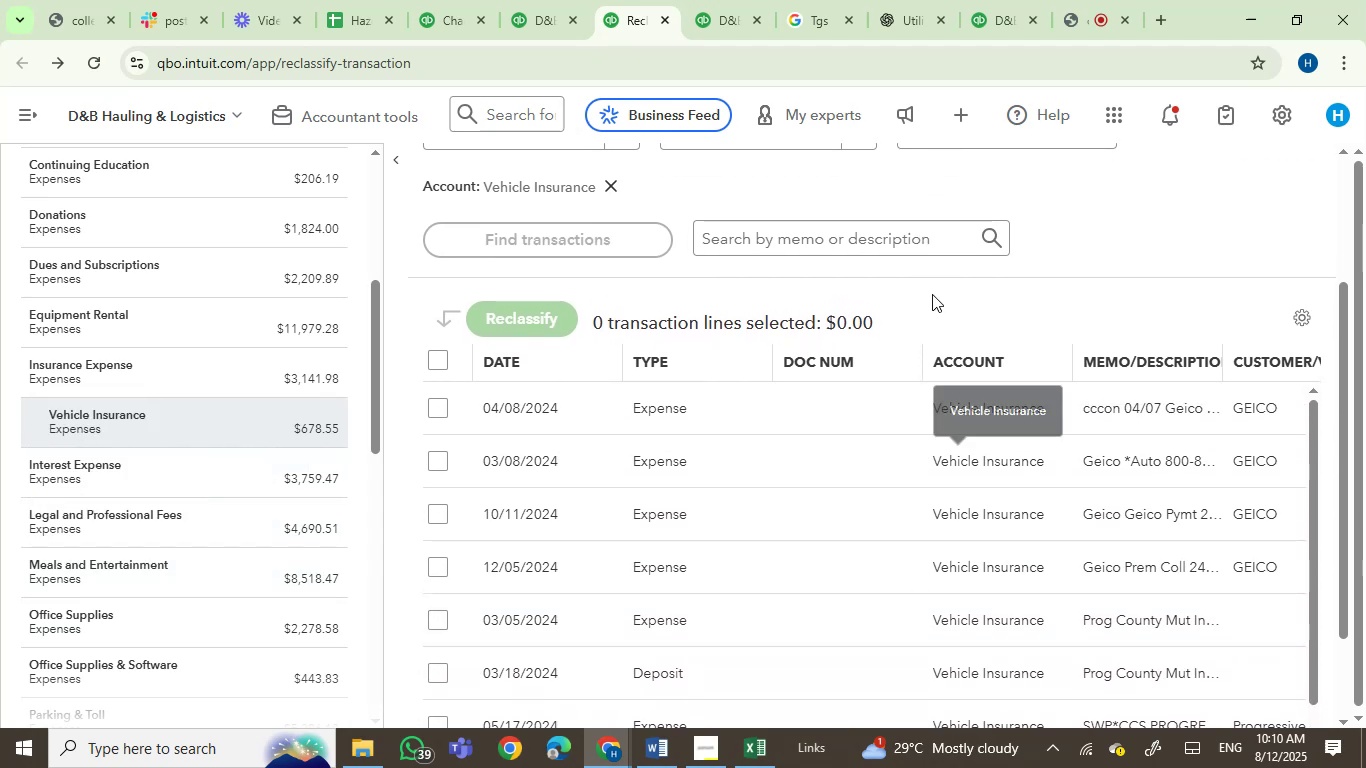 
scroll: coordinate [892, 502], scroll_direction: down, amount: 6.0
 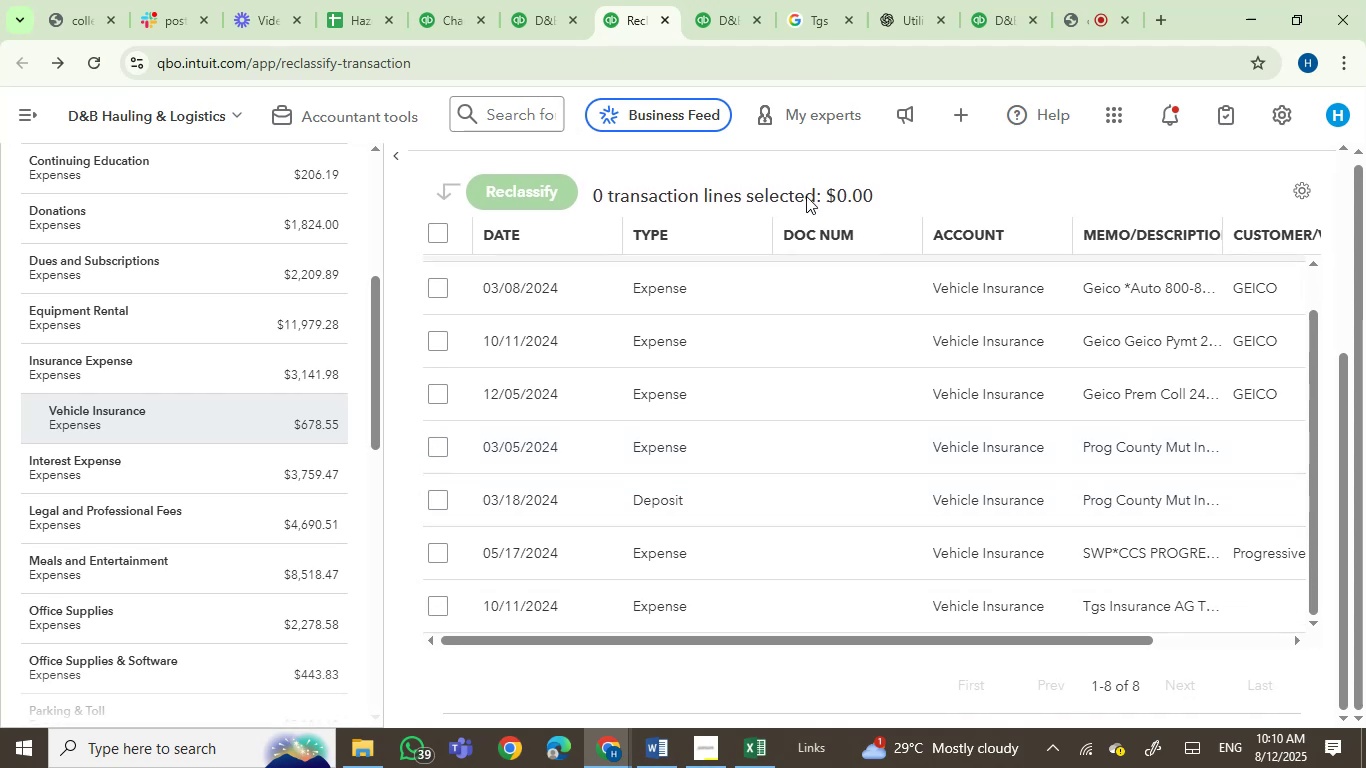 
left_click([701, 0])
 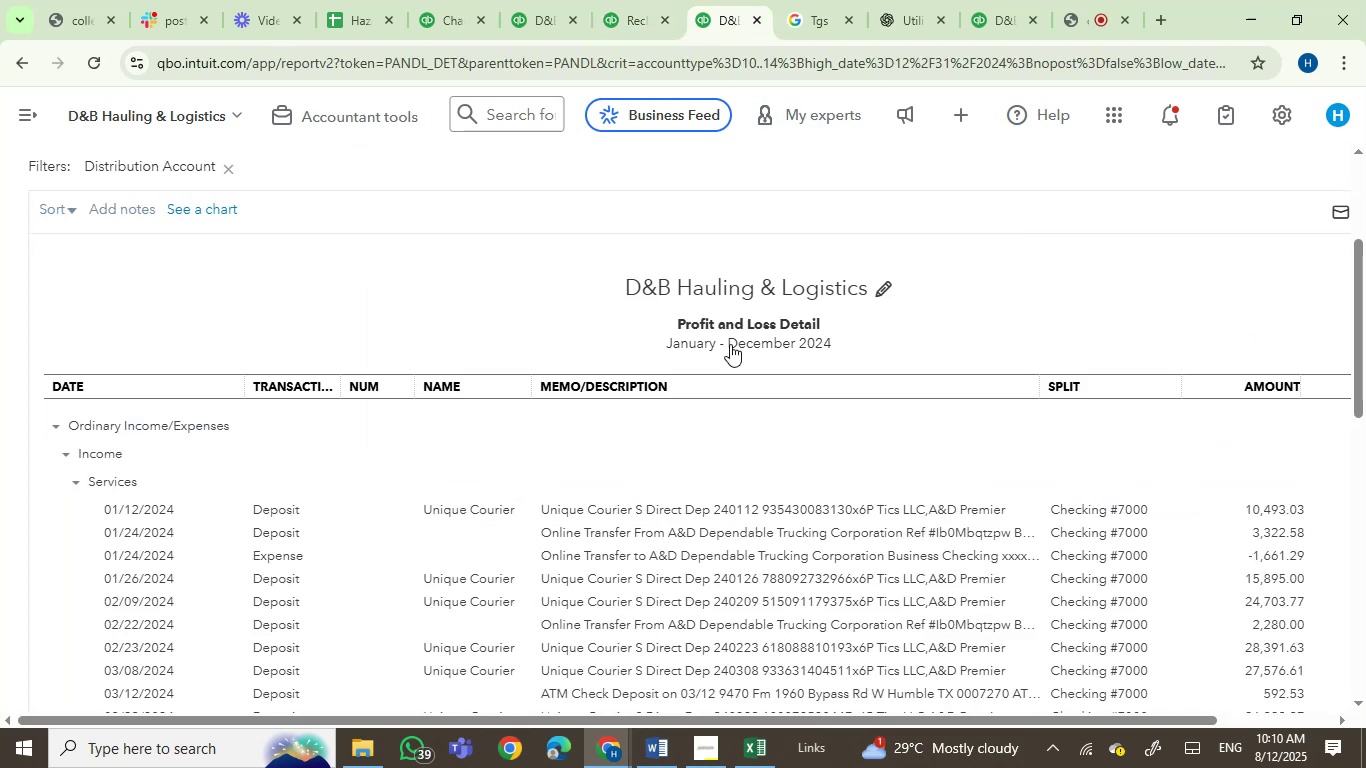 
scroll: coordinate [783, 368], scroll_direction: down, amount: 7.0
 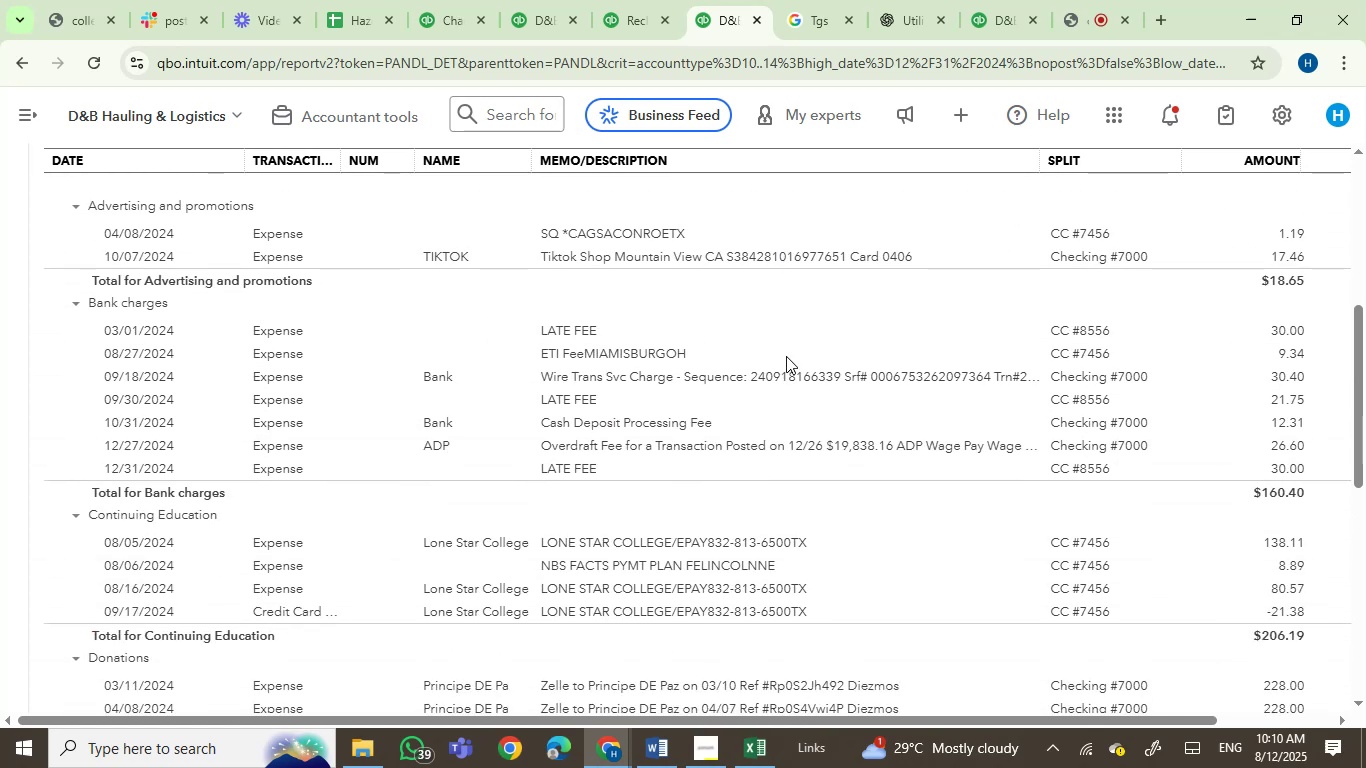 
wait(9.12)
 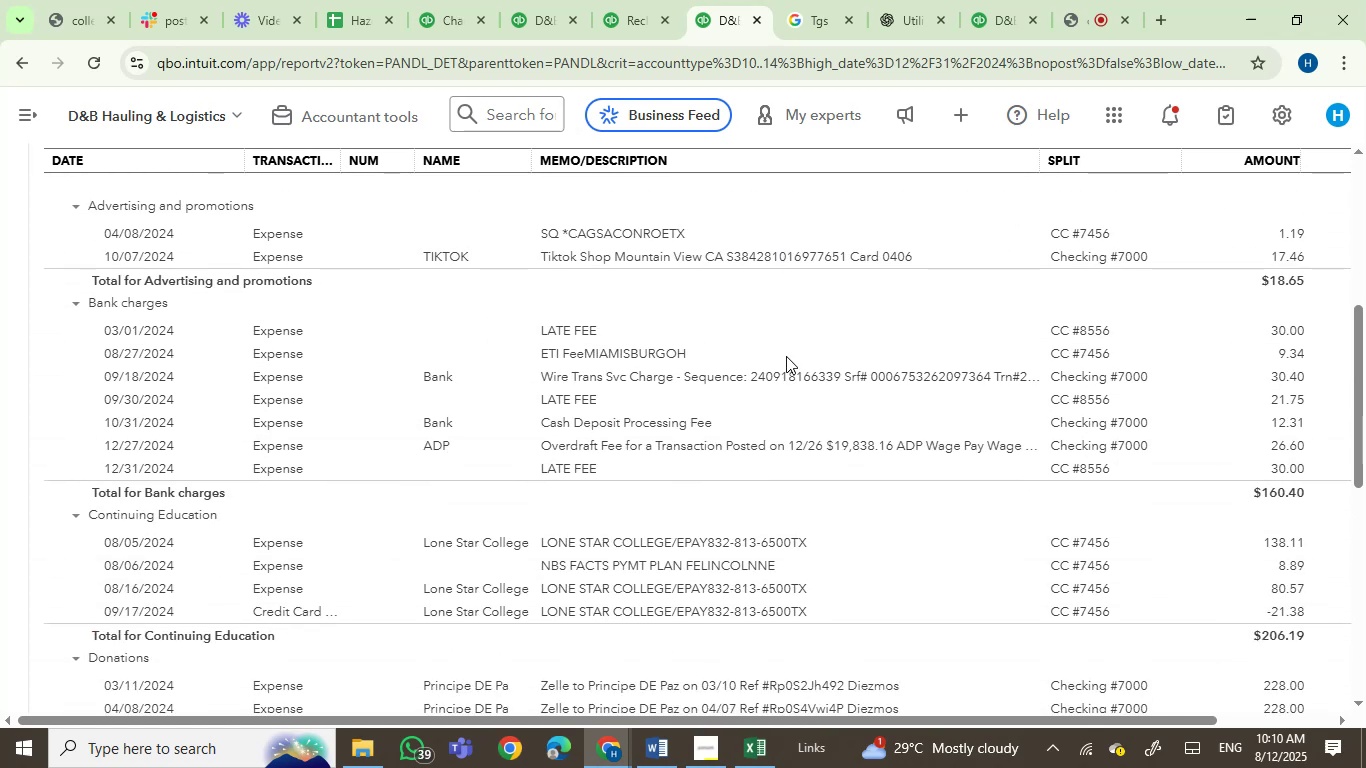 
scroll: coordinate [888, 490], scroll_direction: down, amount: 7.0
 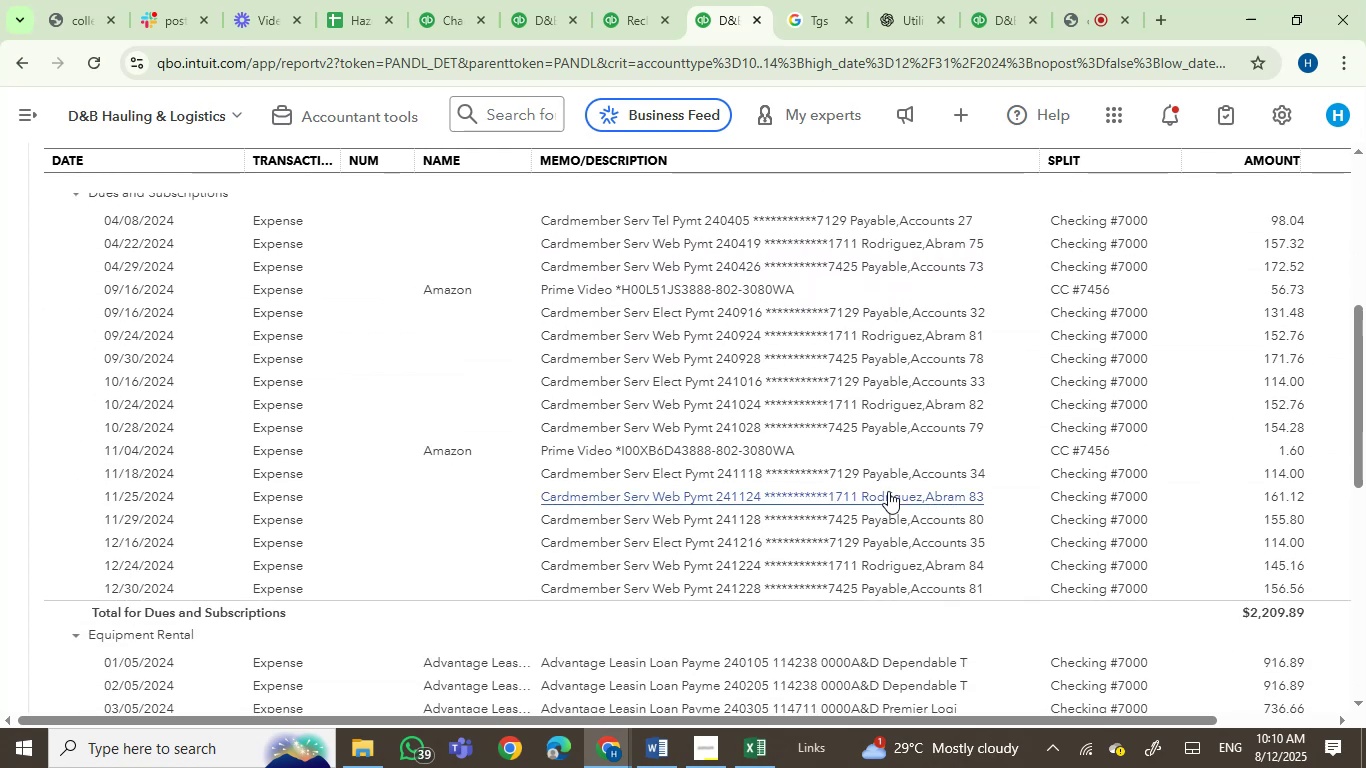 
scroll: coordinate [889, 494], scroll_direction: up, amount: 1.0
 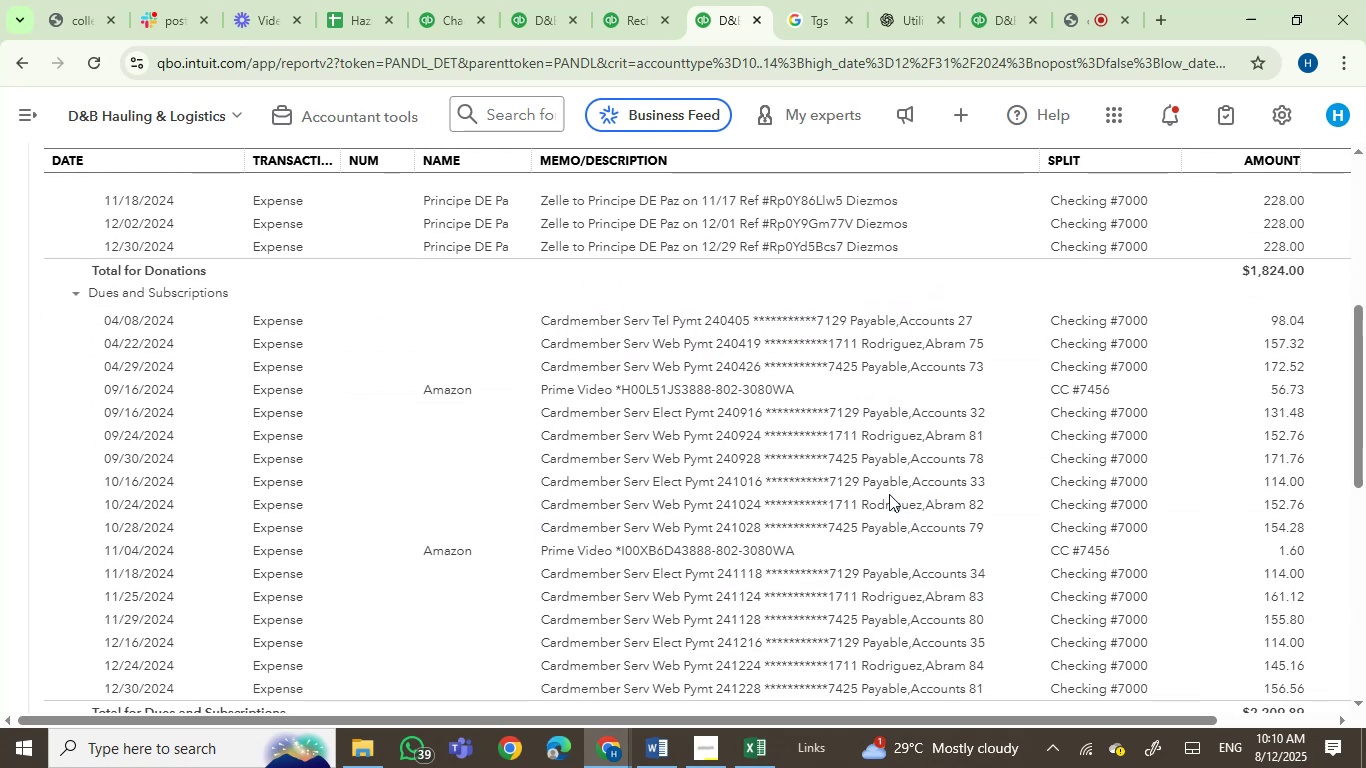 
scroll: coordinate [889, 495], scroll_direction: down, amount: 5.0
 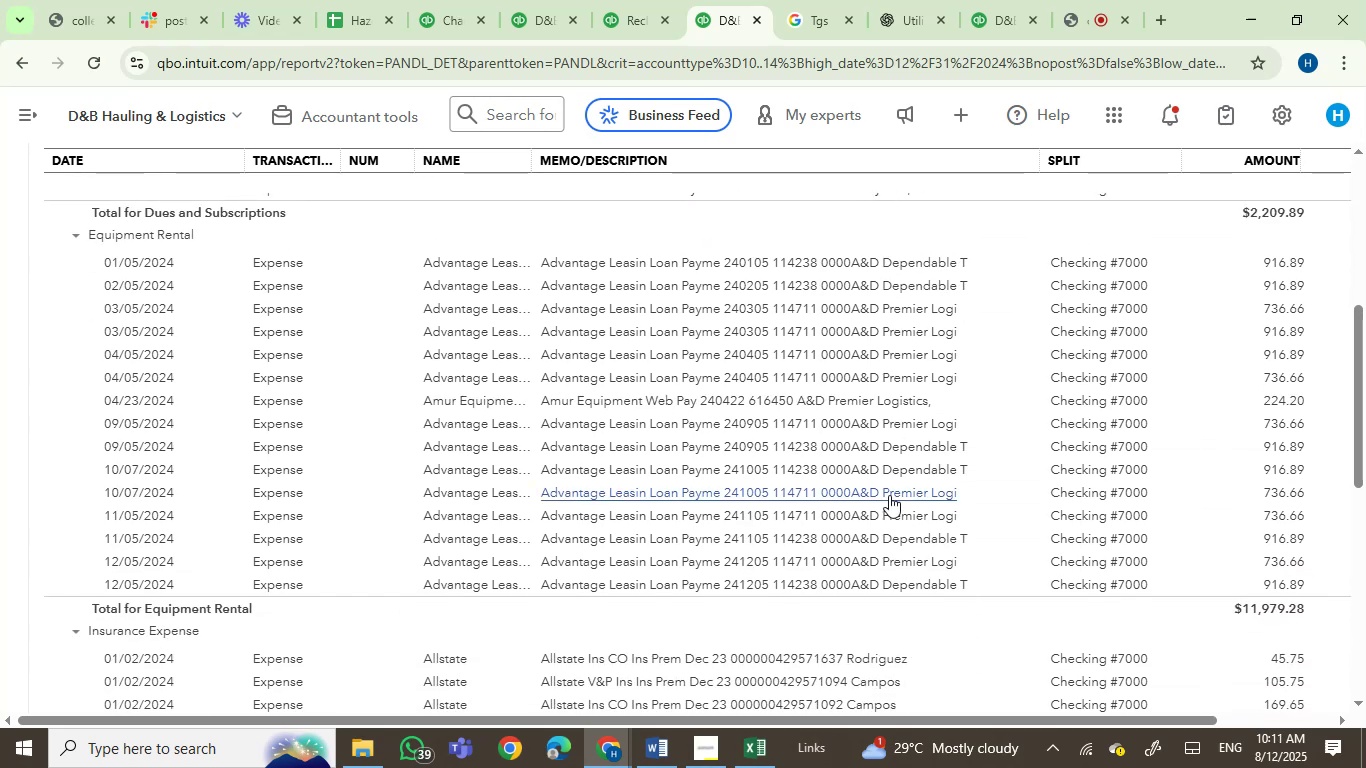 
wait(8.31)
 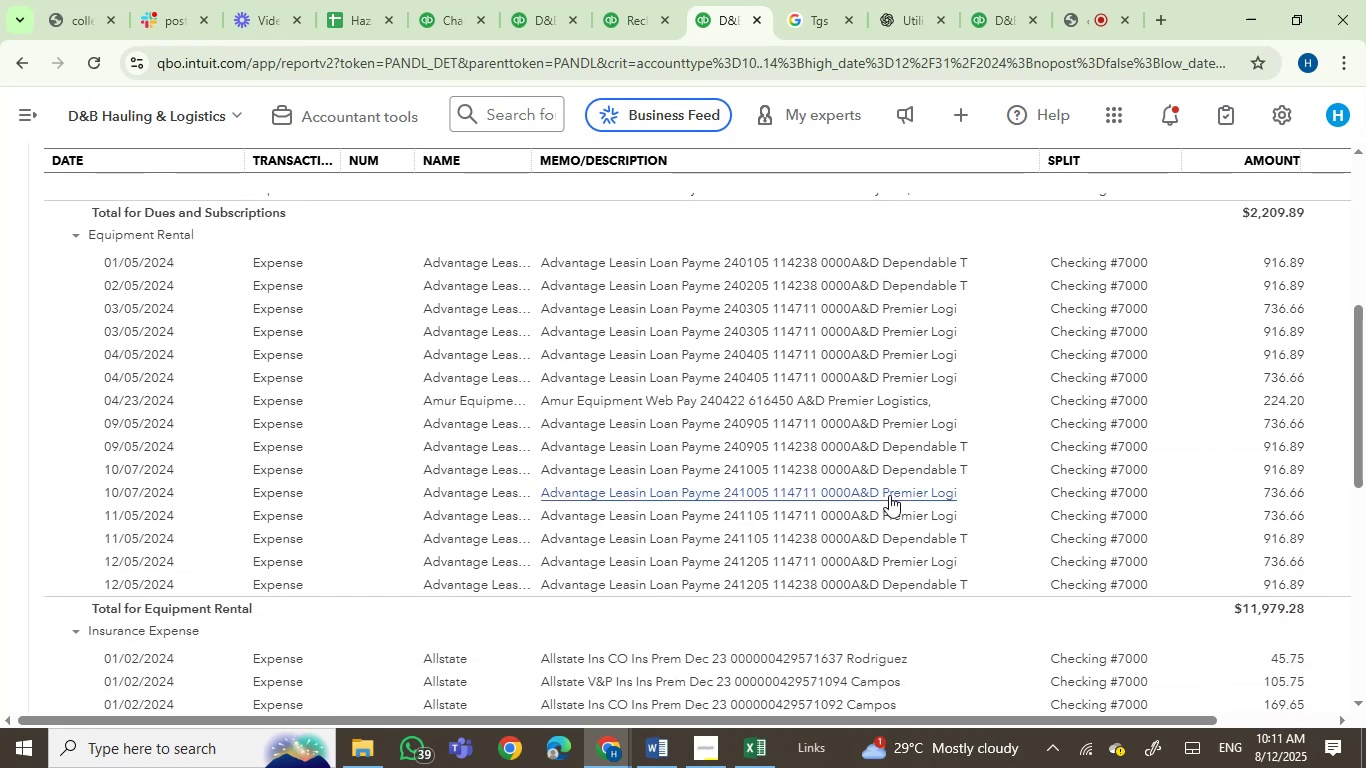 
scroll: coordinate [760, 575], scroll_direction: down, amount: 6.0
 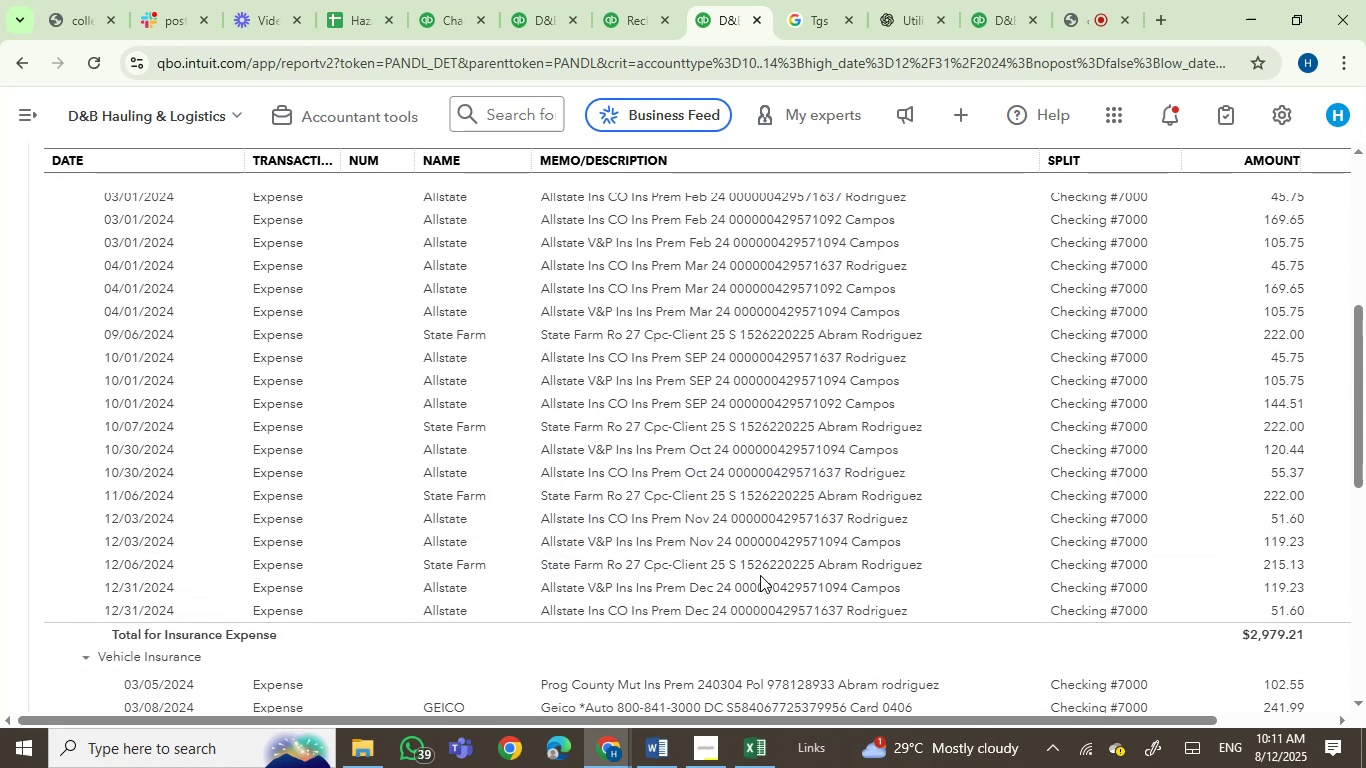 
scroll: coordinate [760, 575], scroll_direction: none, amount: 0.0
 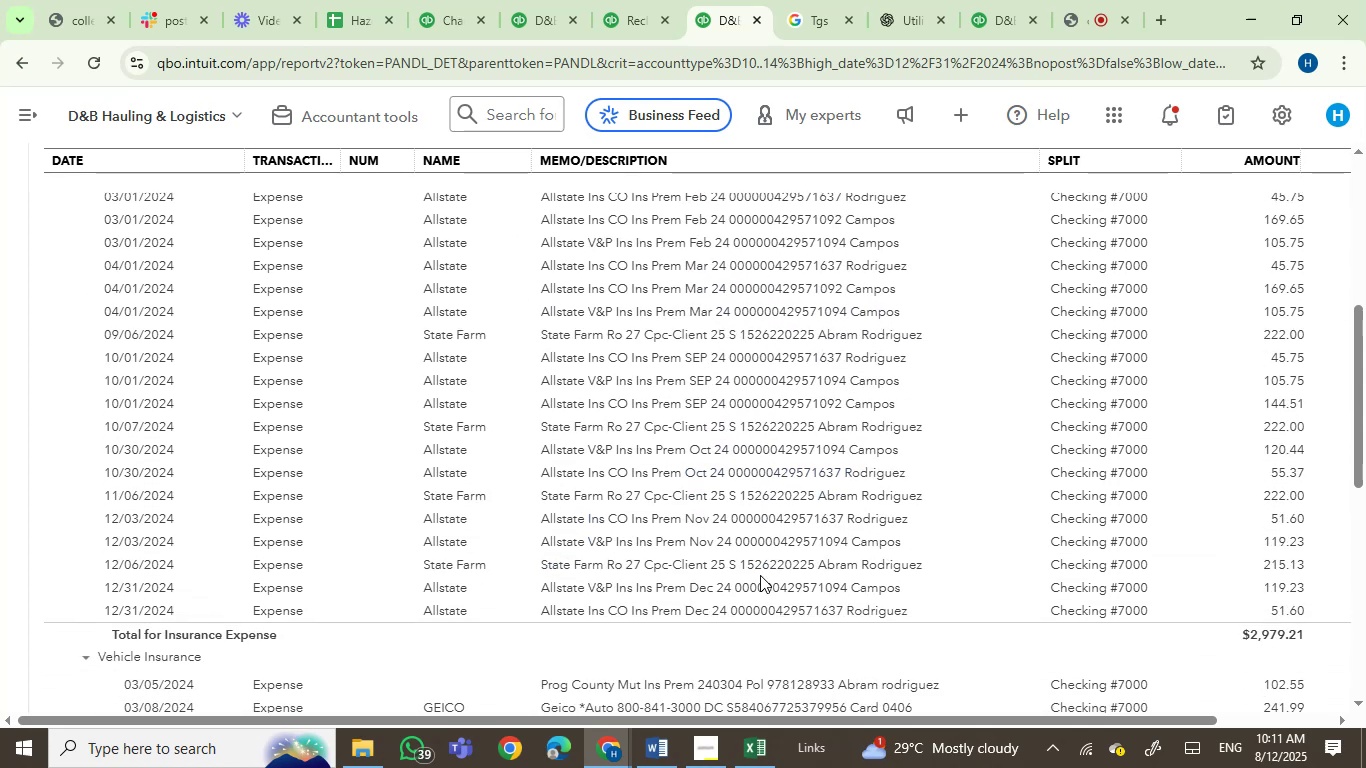 
scroll: coordinate [1095, 461], scroll_direction: down, amount: 4.0
 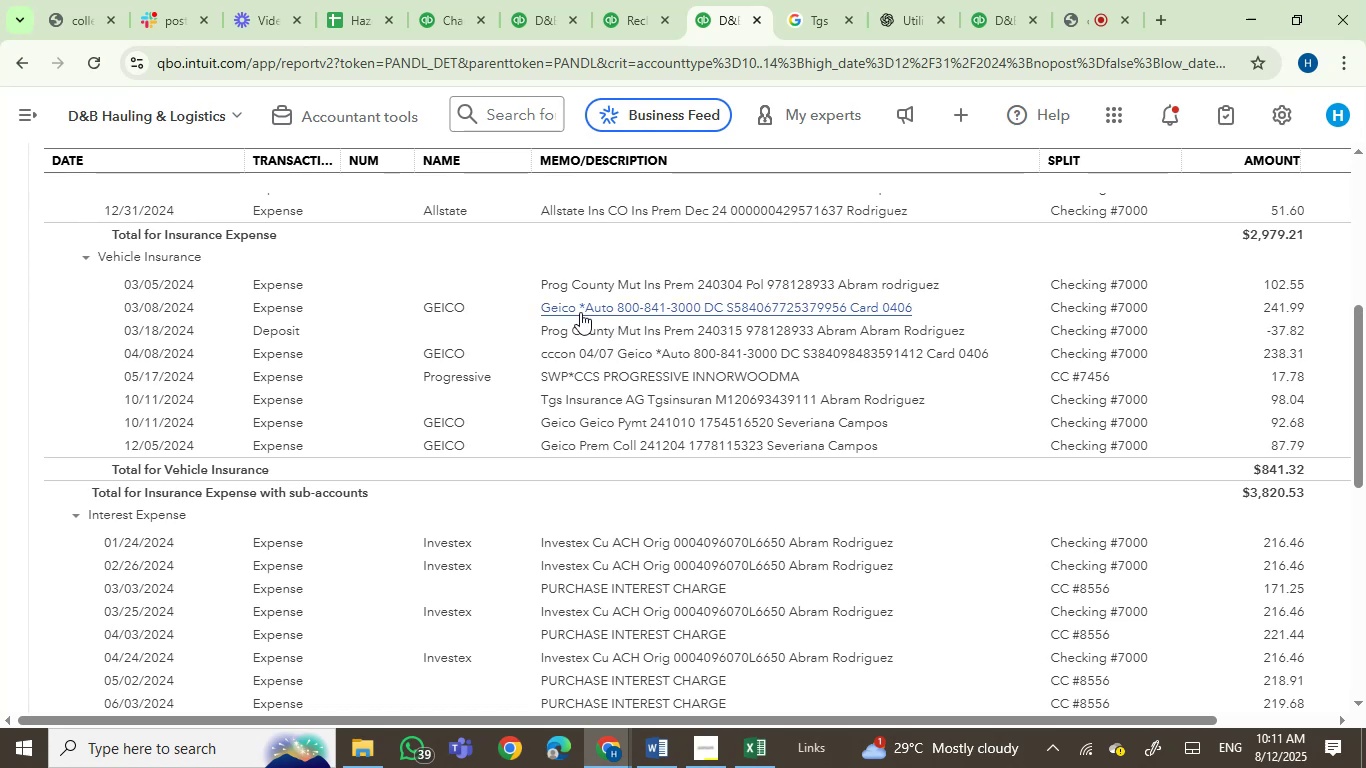 
wait(22.4)
 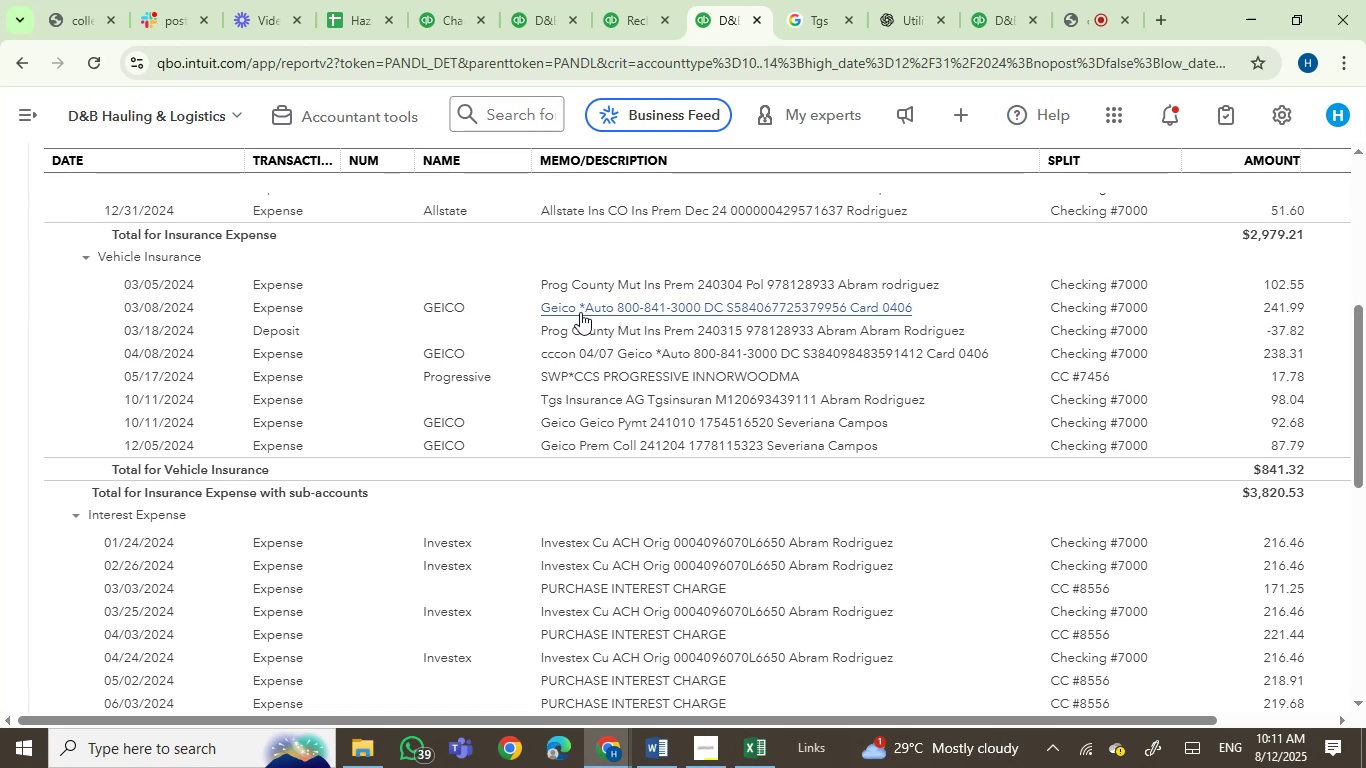 
scroll: coordinate [865, 517], scroll_direction: down, amount: 2.0
 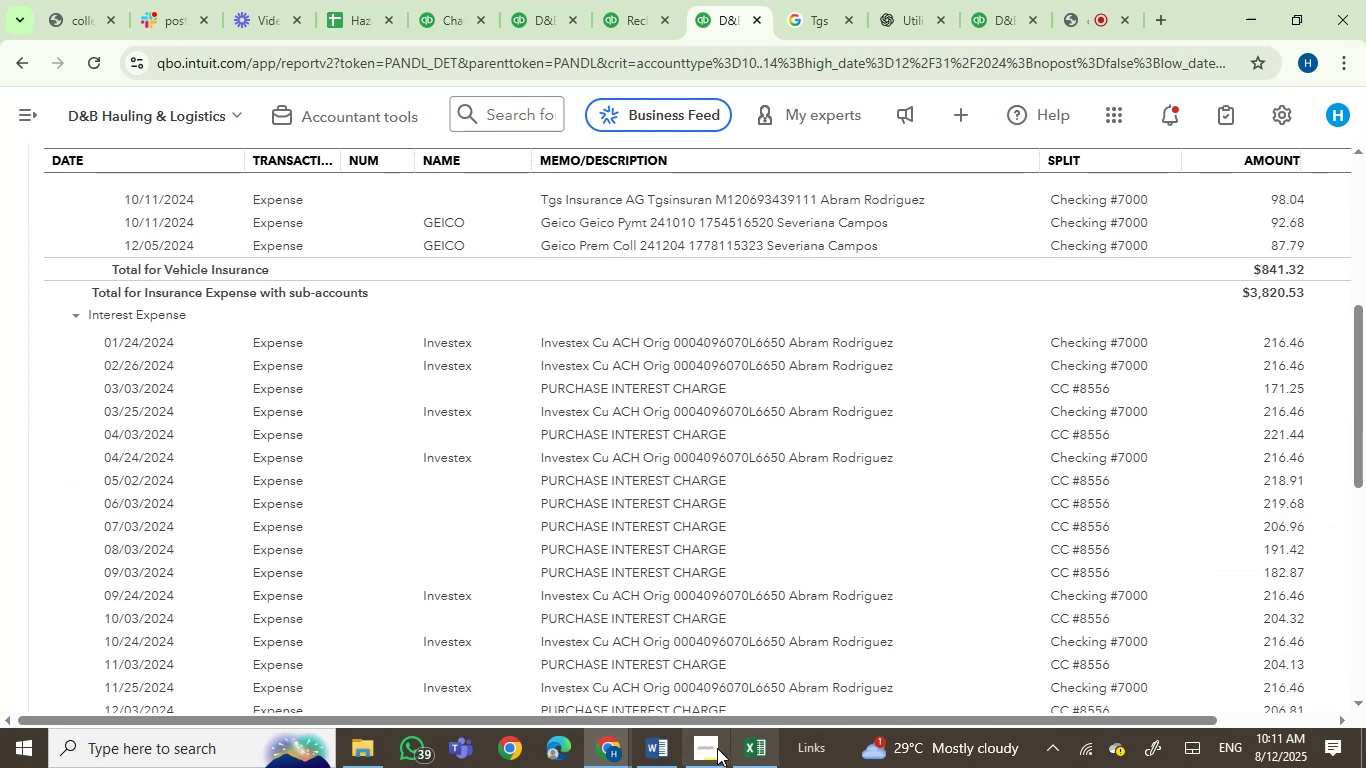 
wait(7.8)
 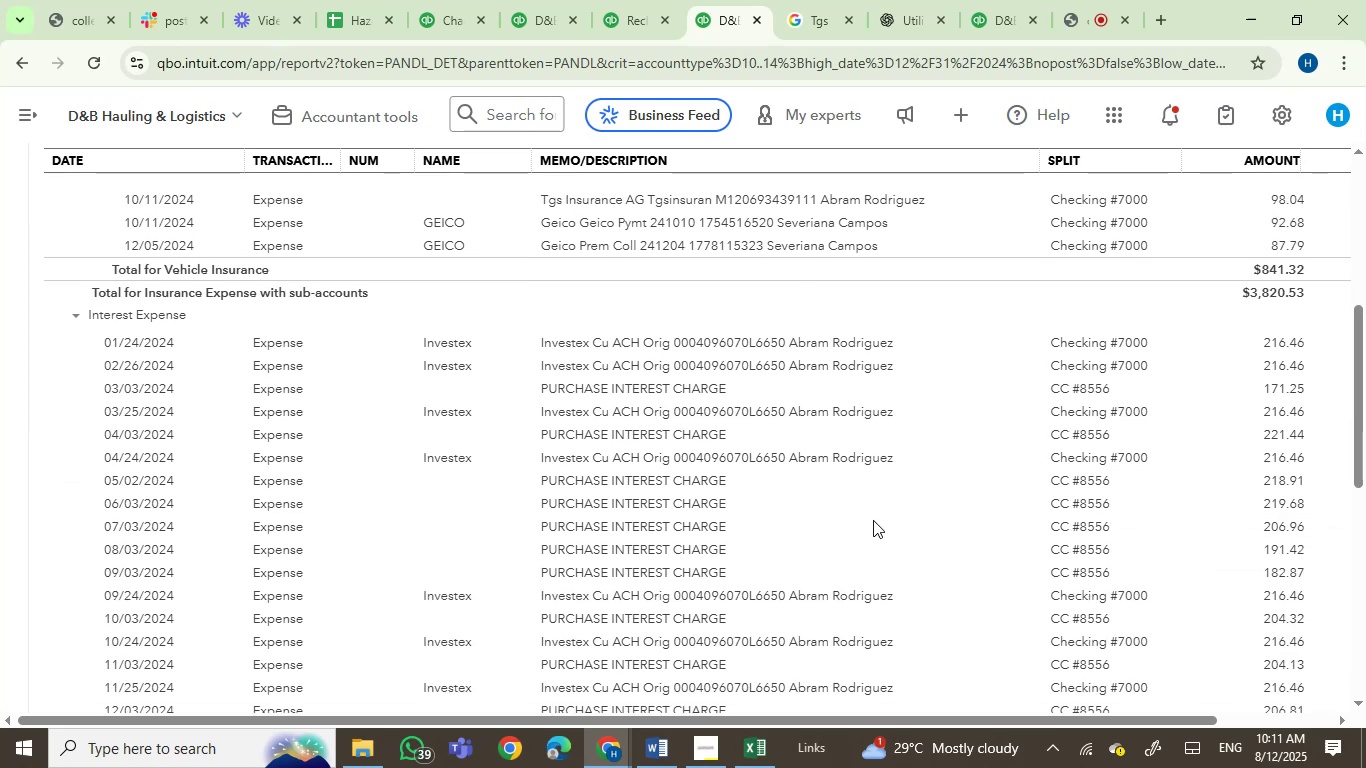 
left_click([655, 751])
 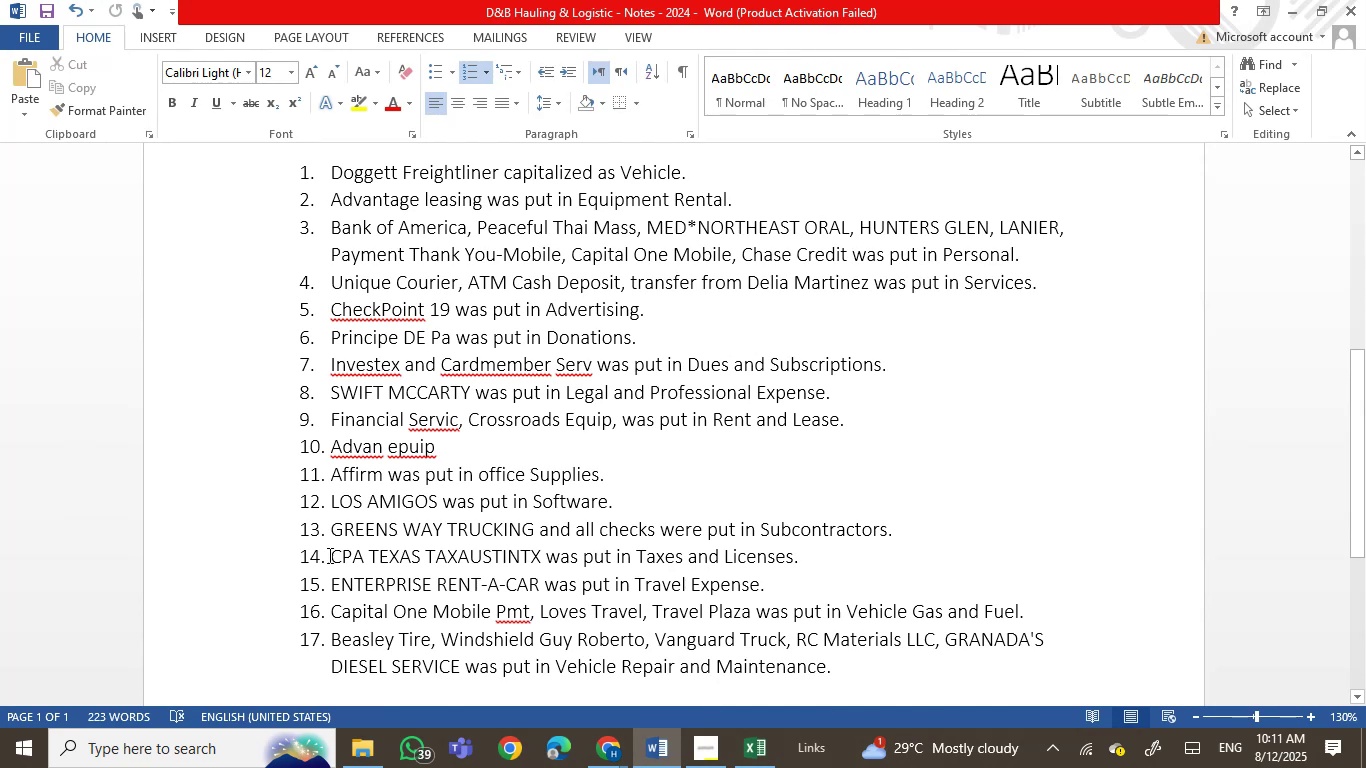 
scroll: coordinate [359, 443], scroll_direction: none, amount: 0.0
 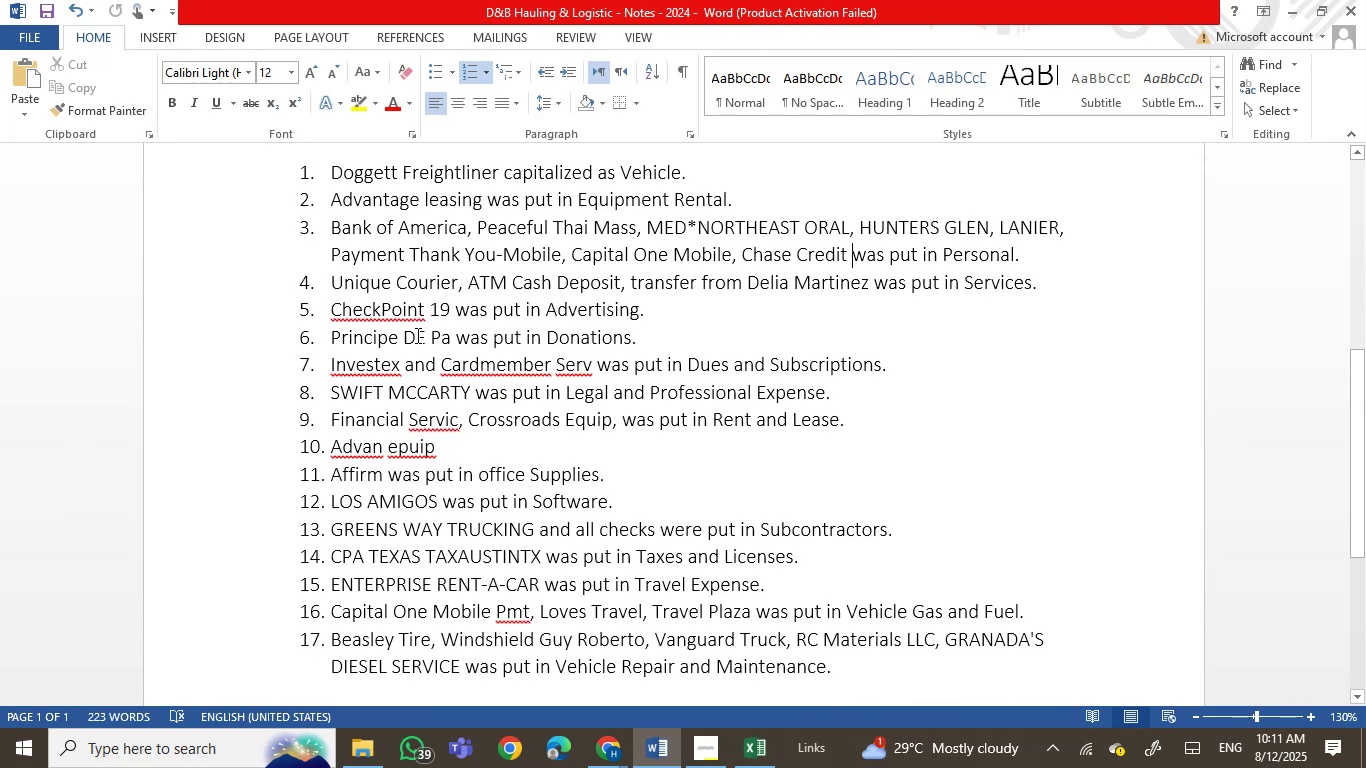 
wait(13.71)
 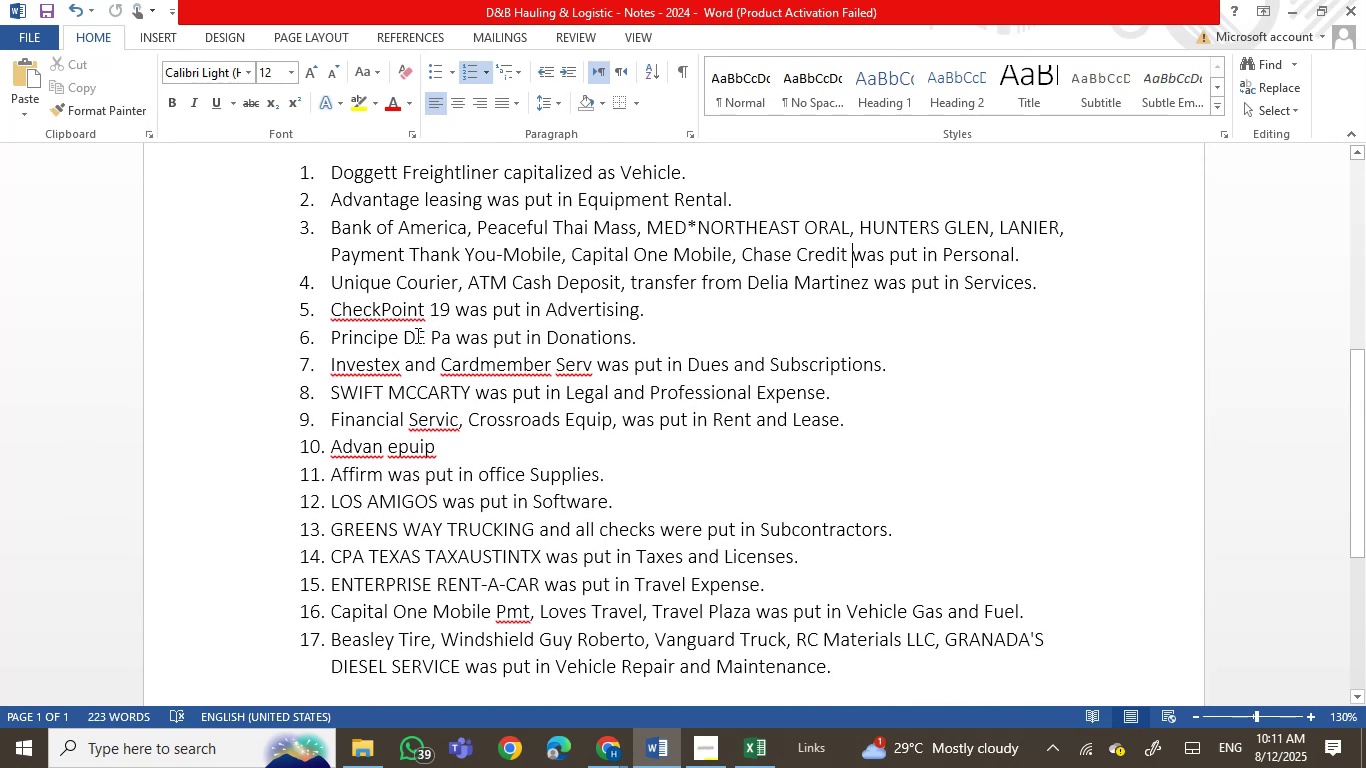 
left_click([340, 616])
 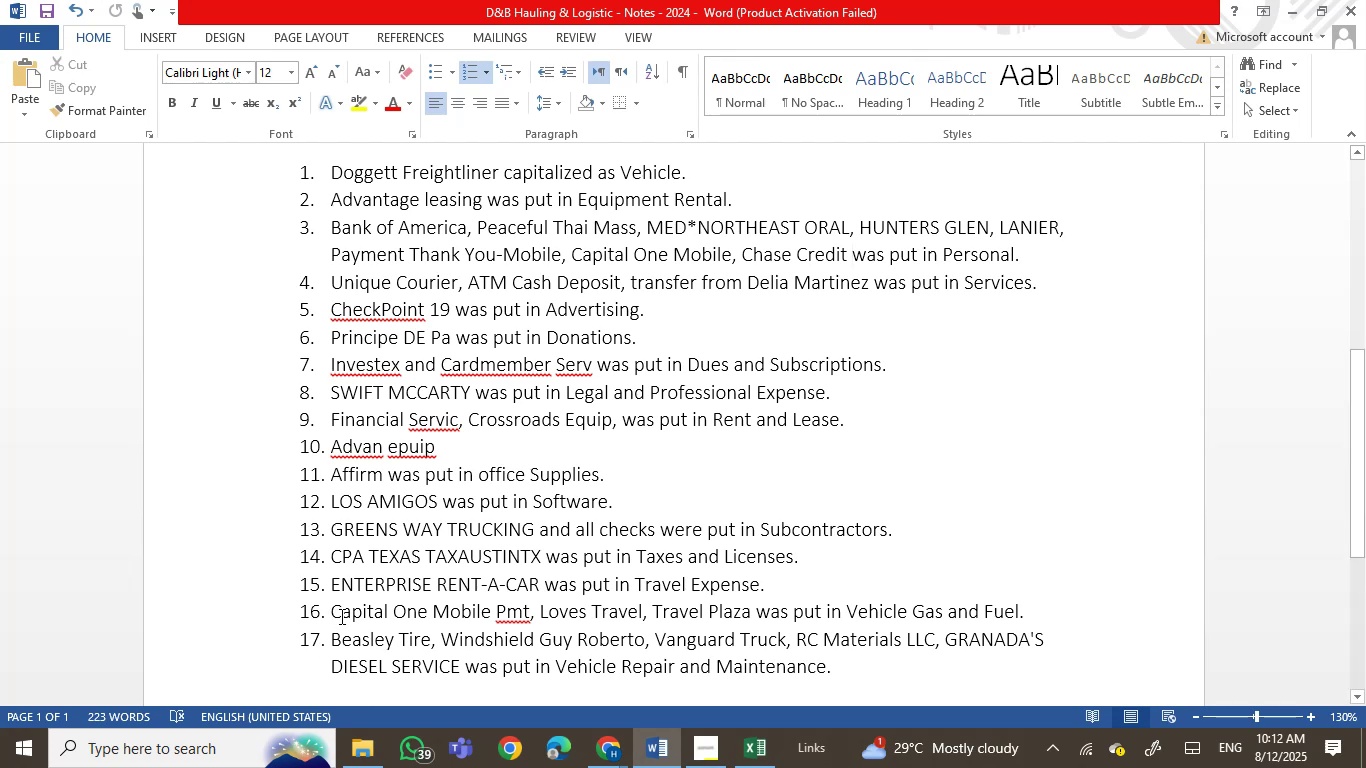 
left_click_drag(start_coordinate=[340, 616], to_coordinate=[540, 612])
 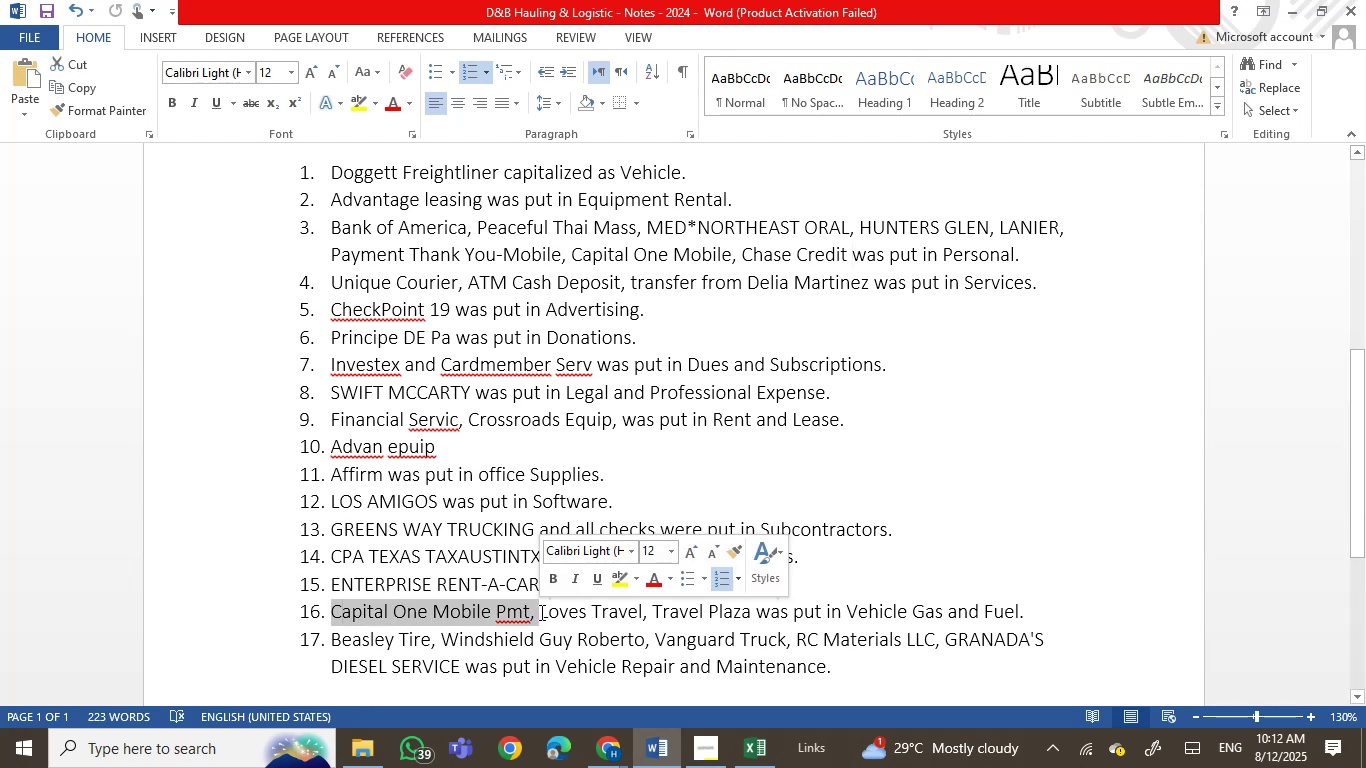 
key(Backspace)
 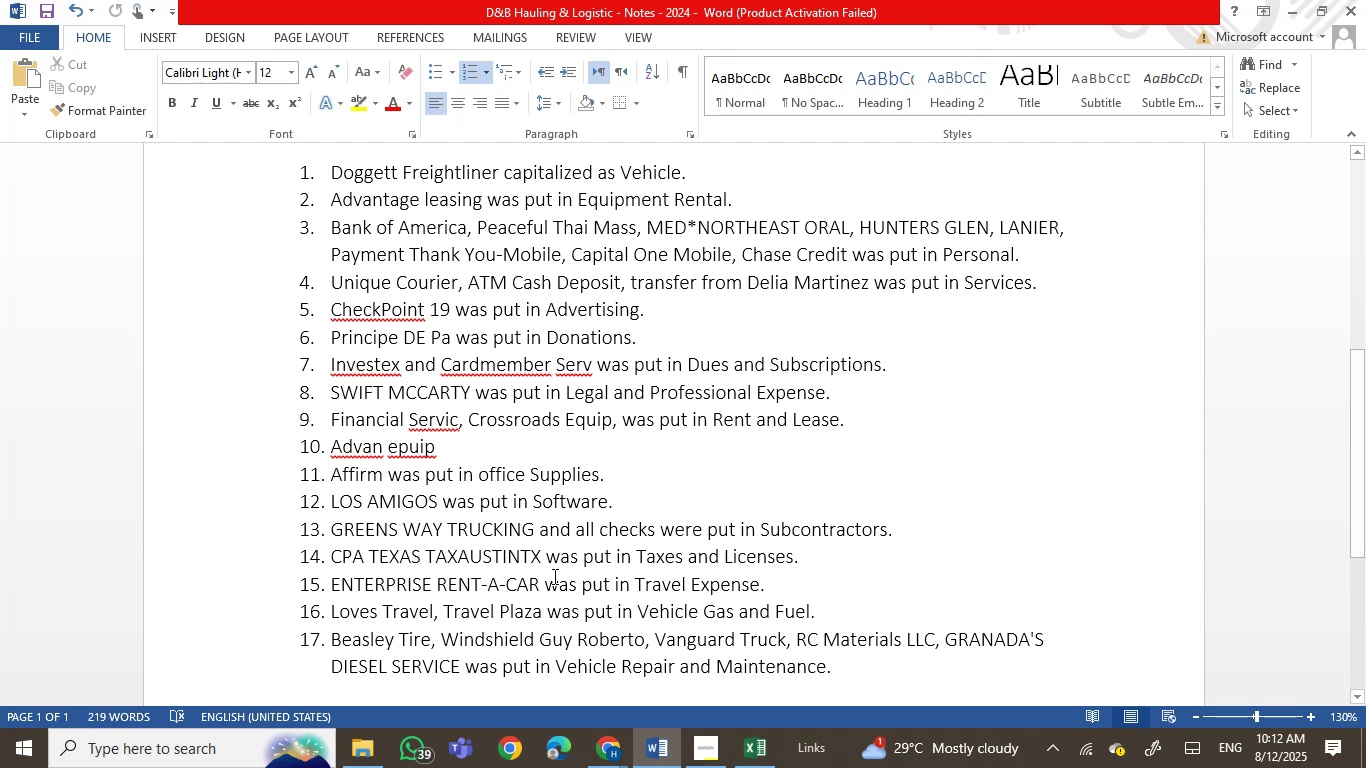 
wait(14.83)
 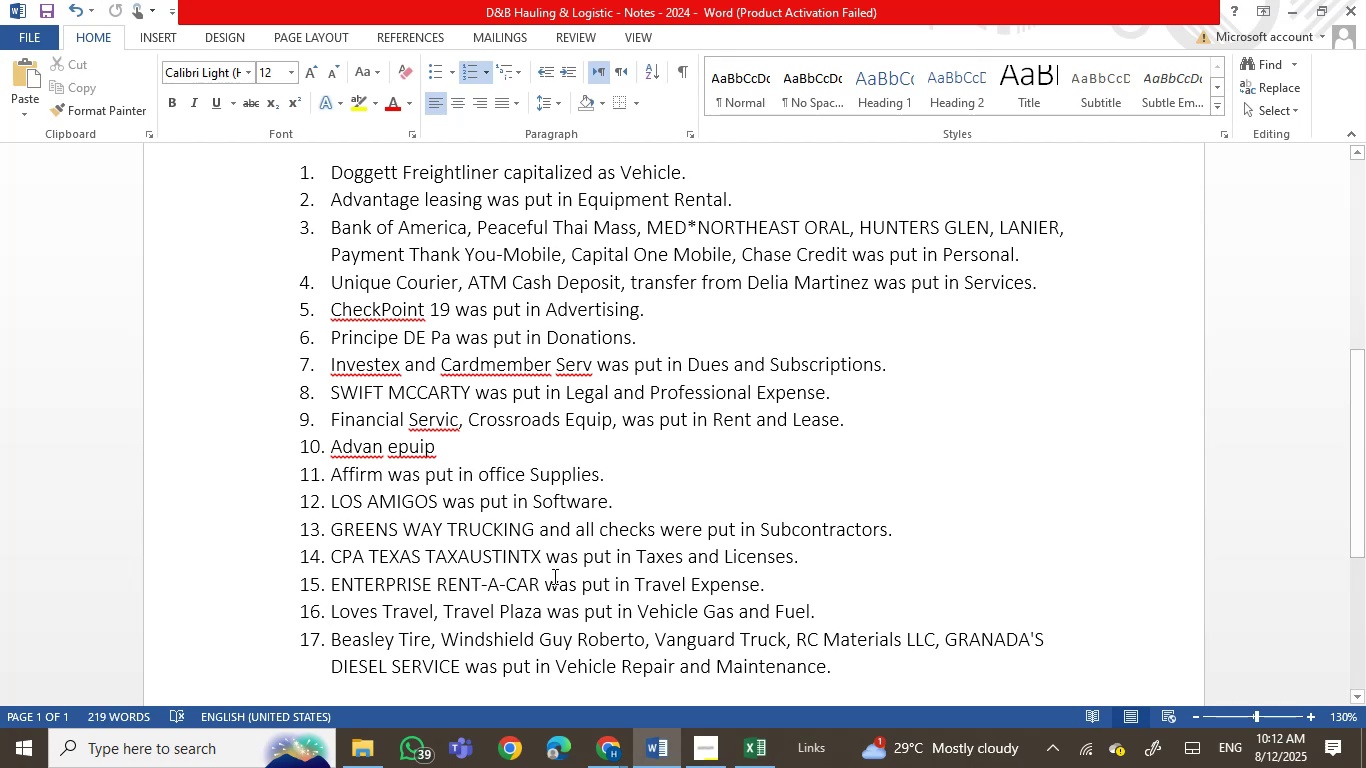 
scroll: coordinate [595, 519], scroll_direction: up, amount: 1.0
 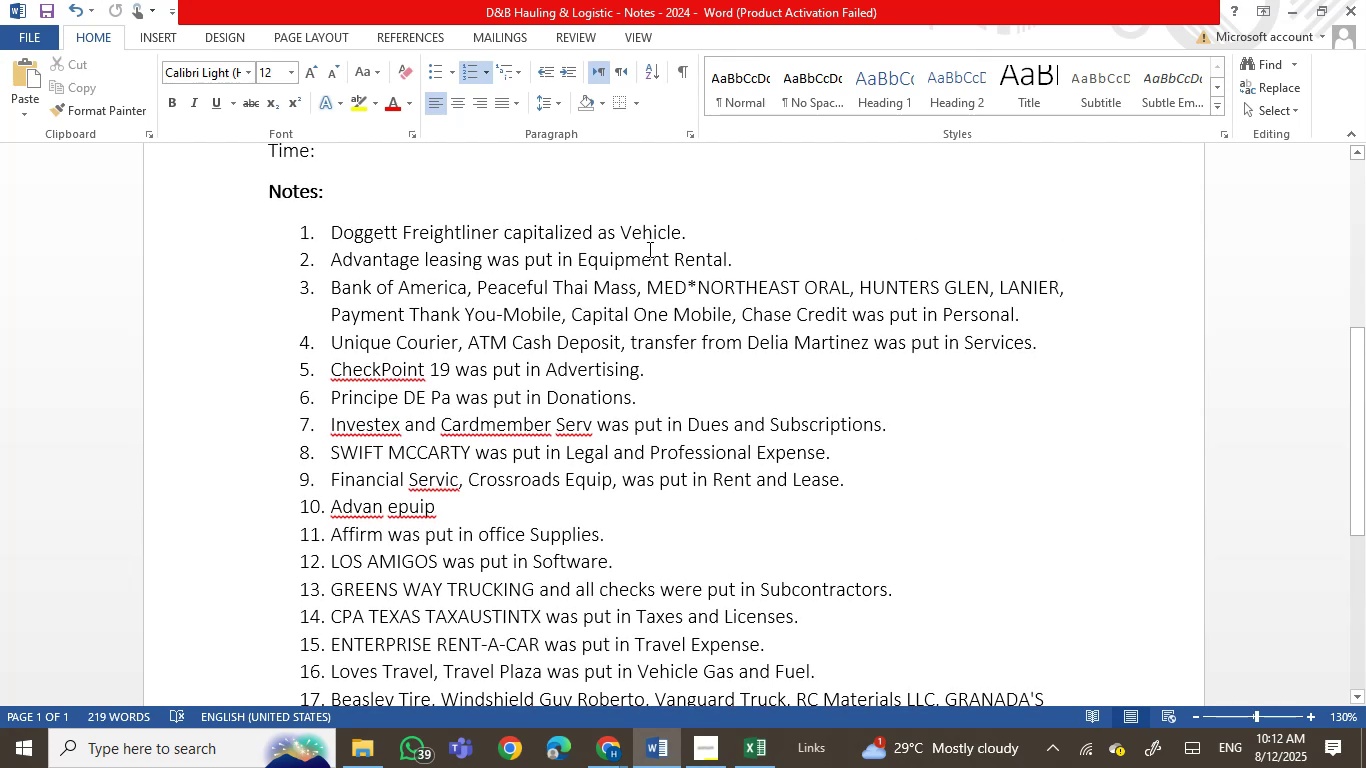 
double_click([652, 233])
 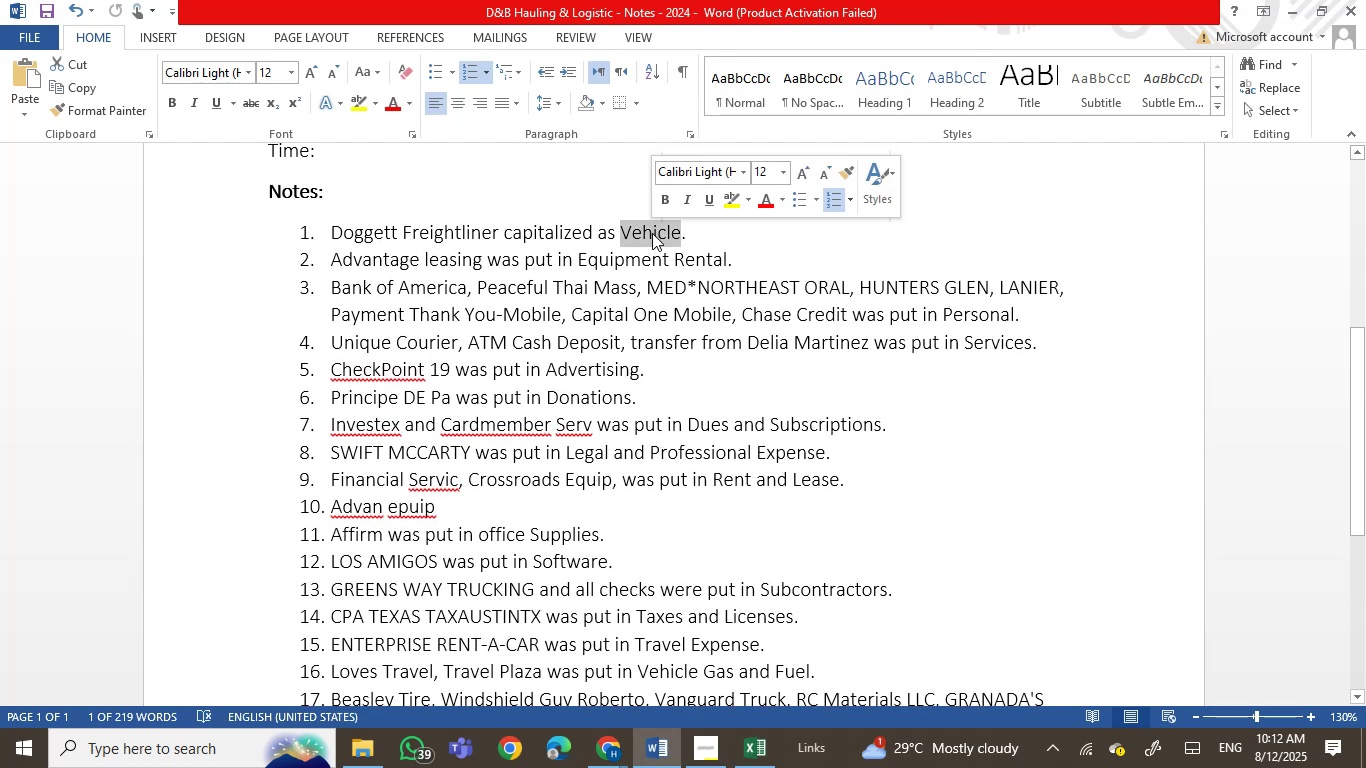 
type(Trailer)
 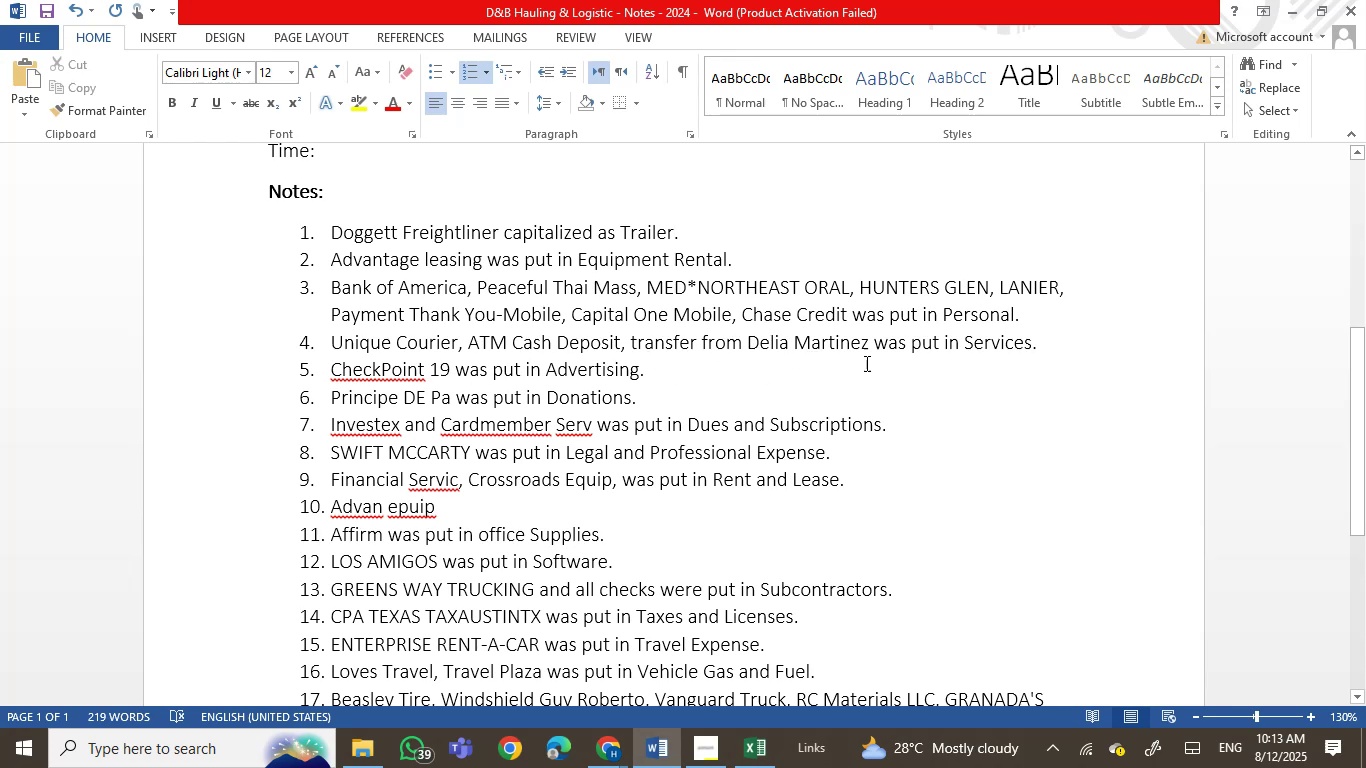 
wait(80.45)
 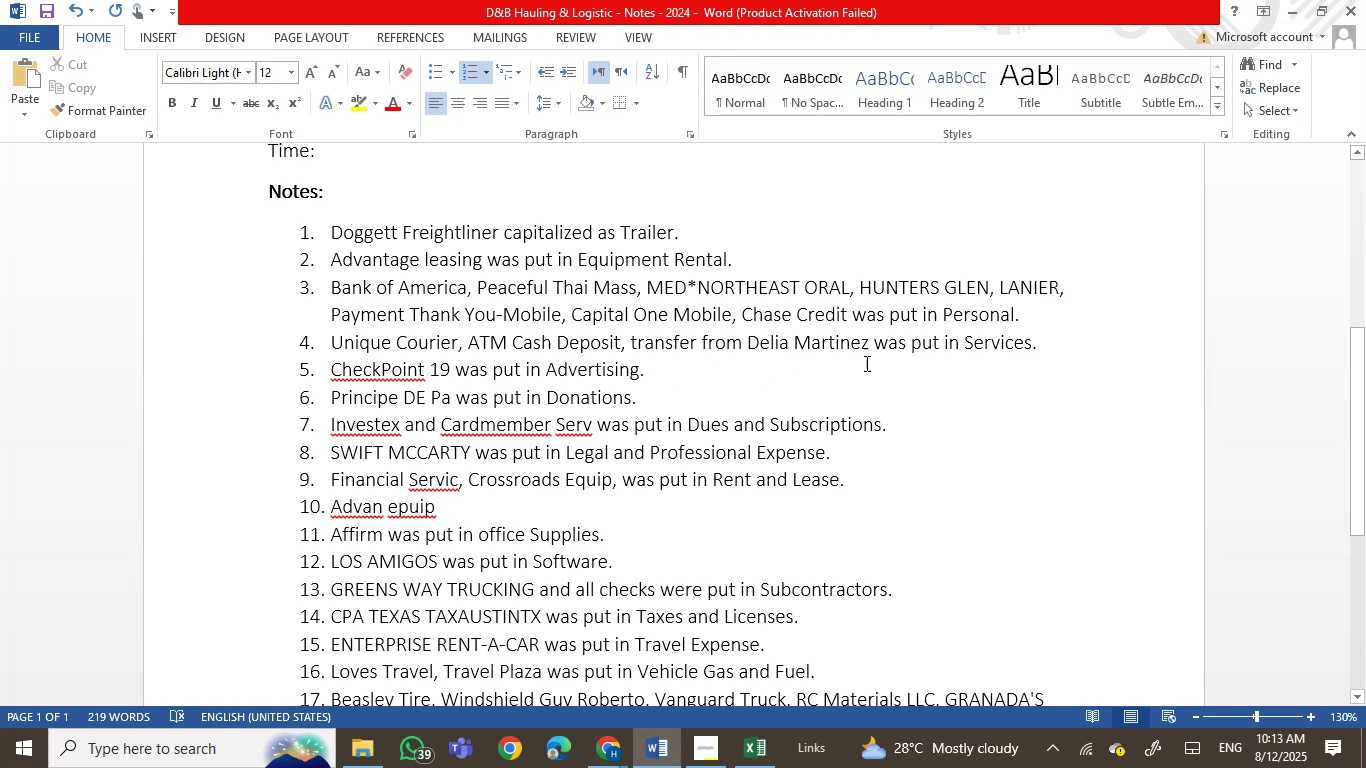 
left_click_drag(start_coordinate=[654, 367], to_coordinate=[365, 375])
 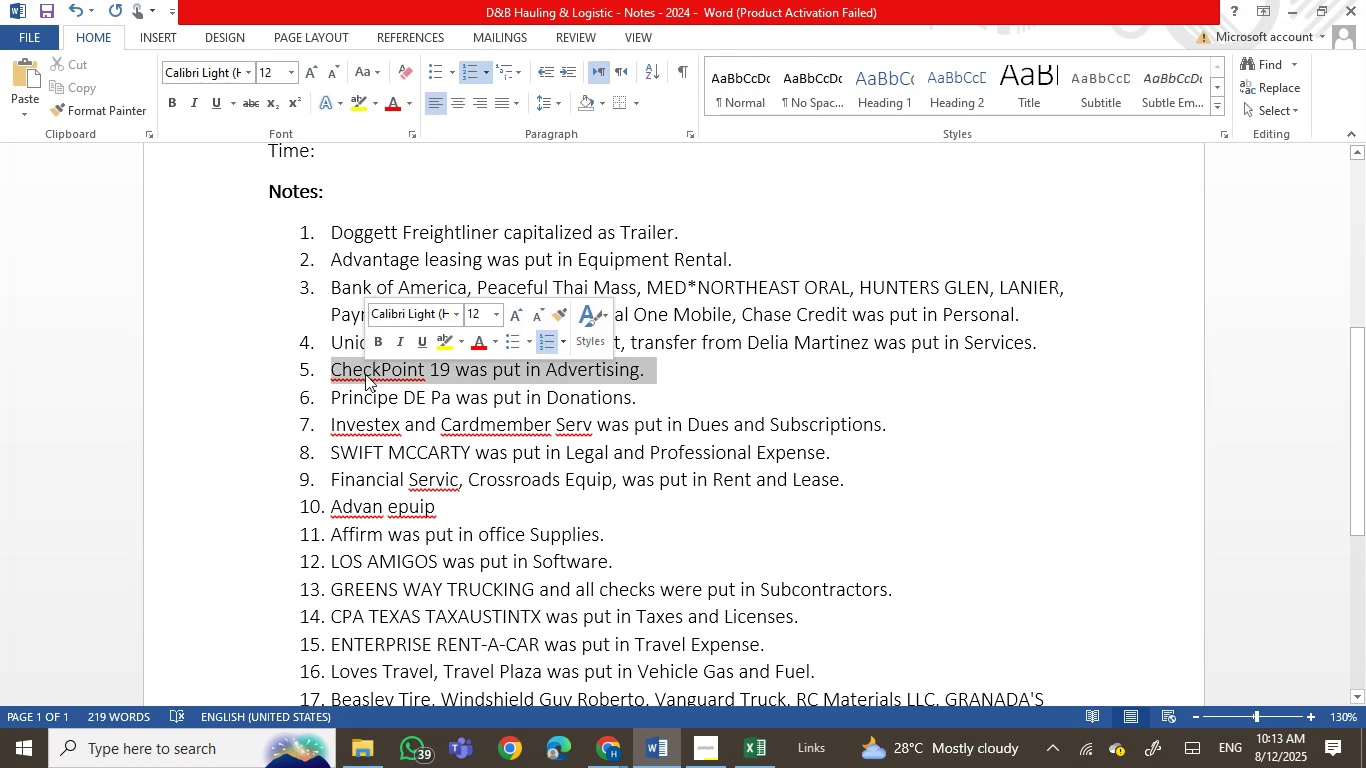 
key(Backspace)
 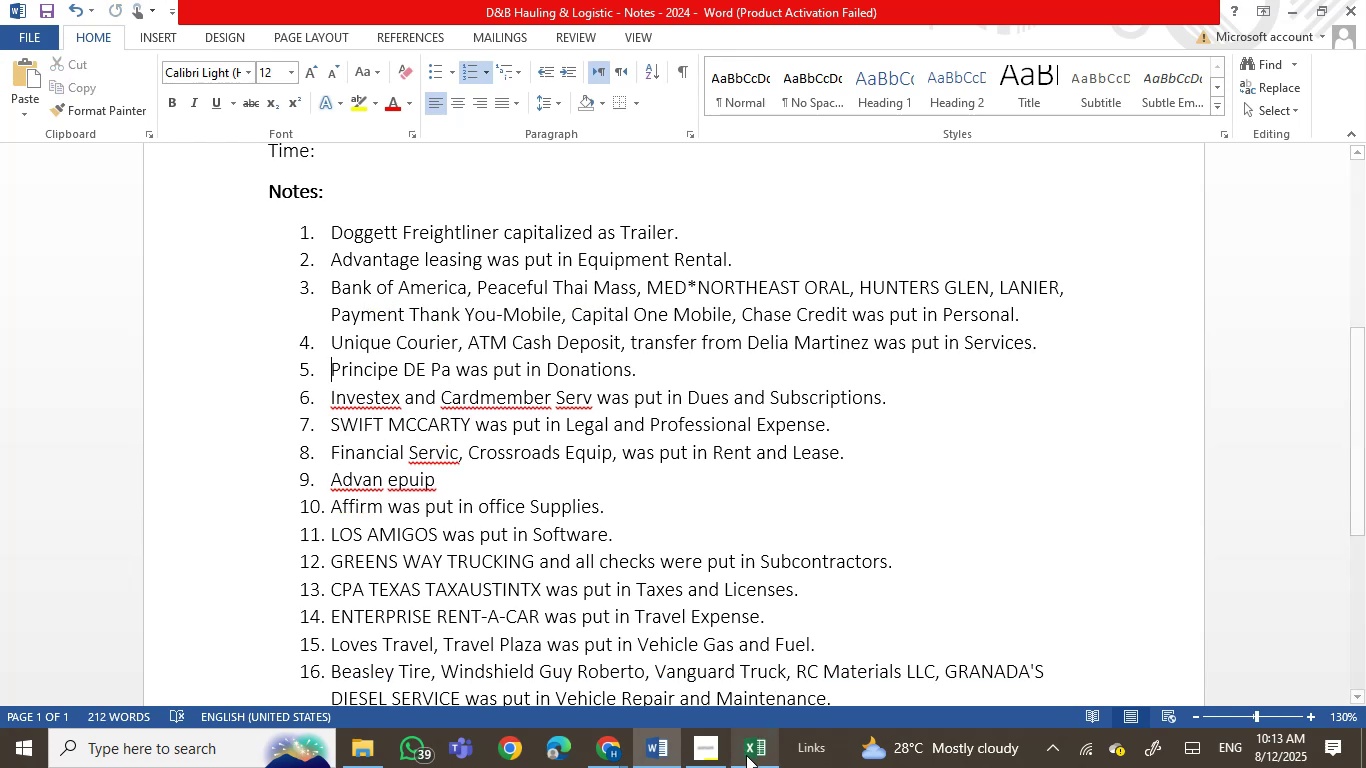 
wait(5.31)
 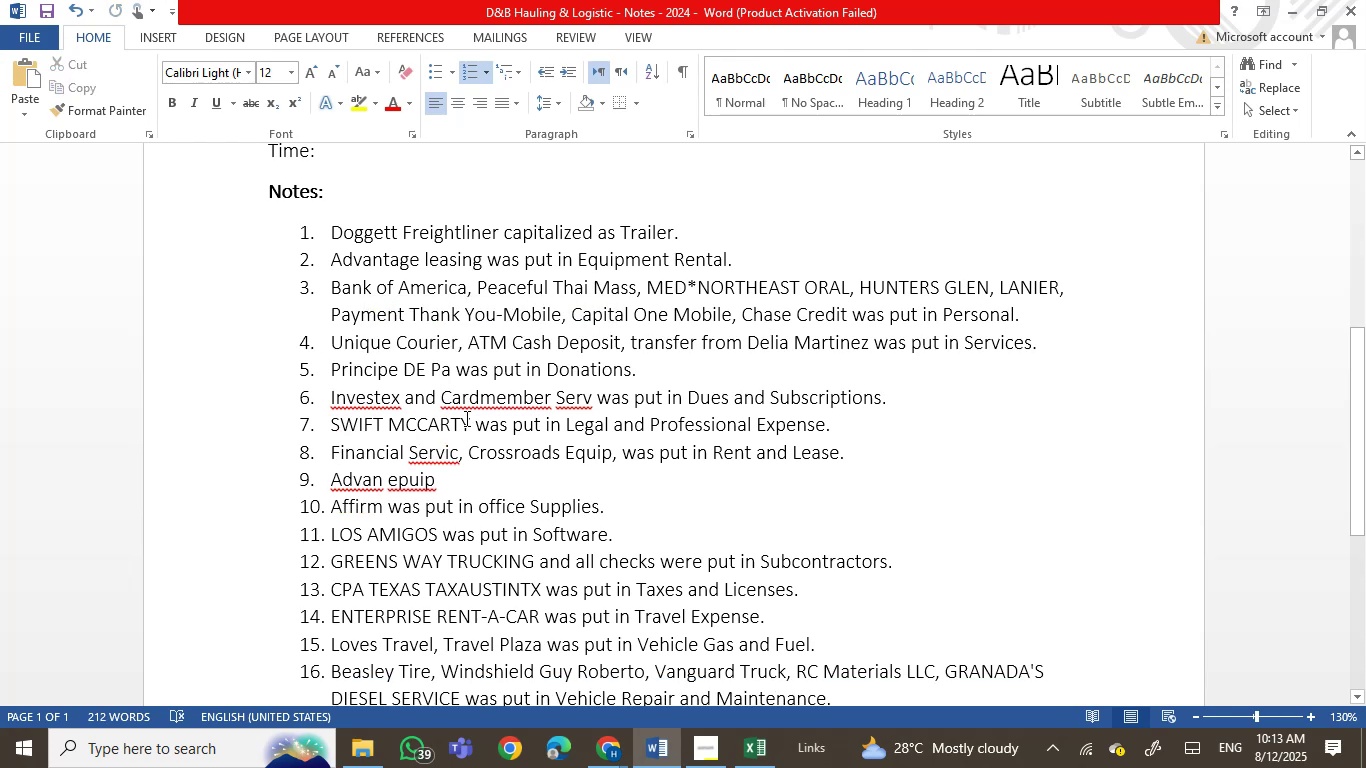 
left_click([753, 757])
 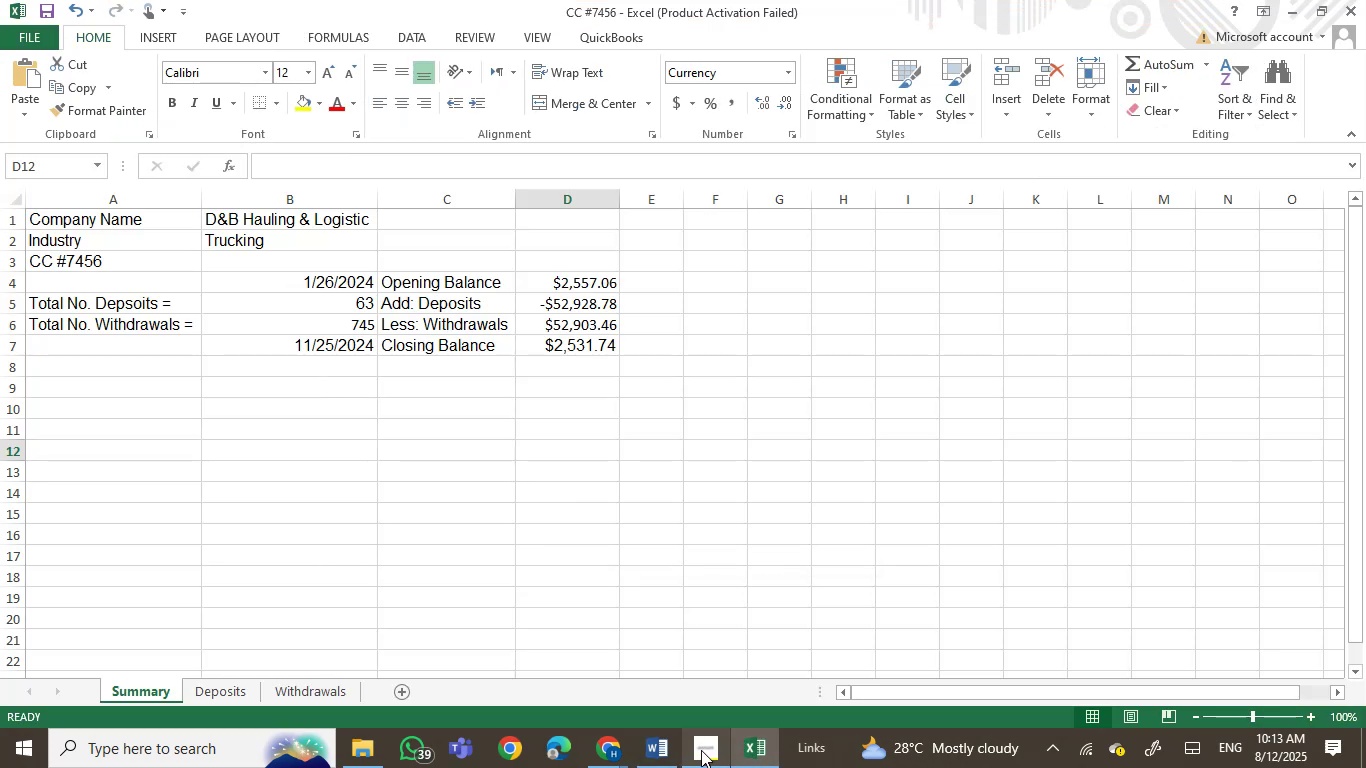 
left_click([658, 749])
 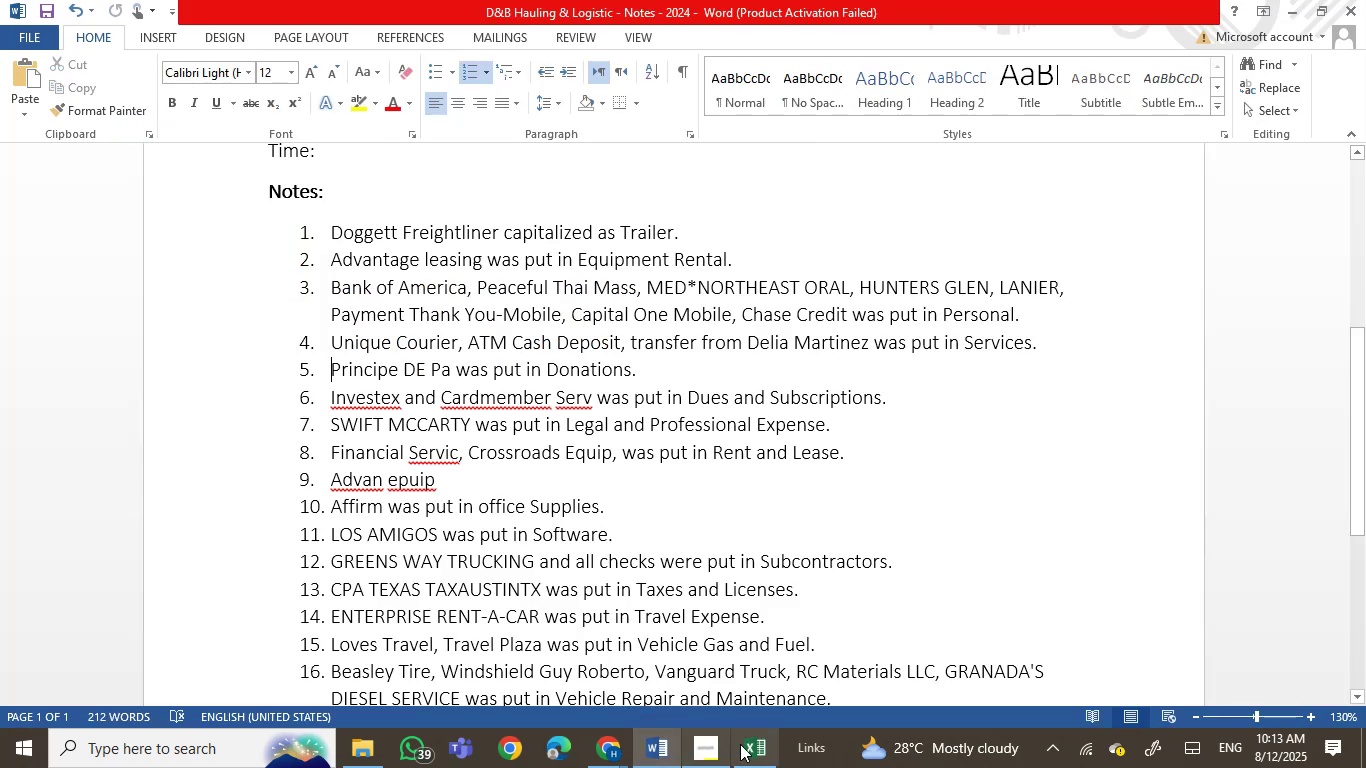 
double_click([759, 607])
 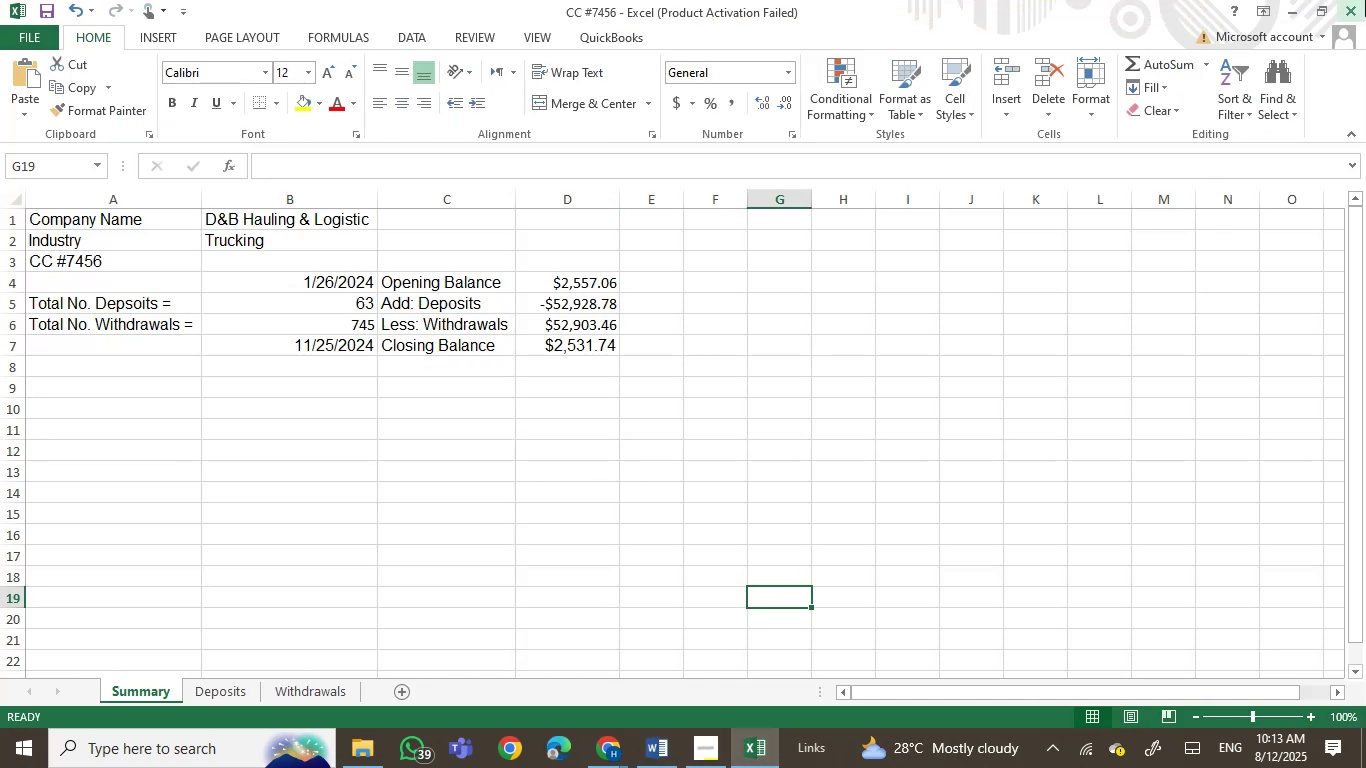 
left_click([1365, 0])
 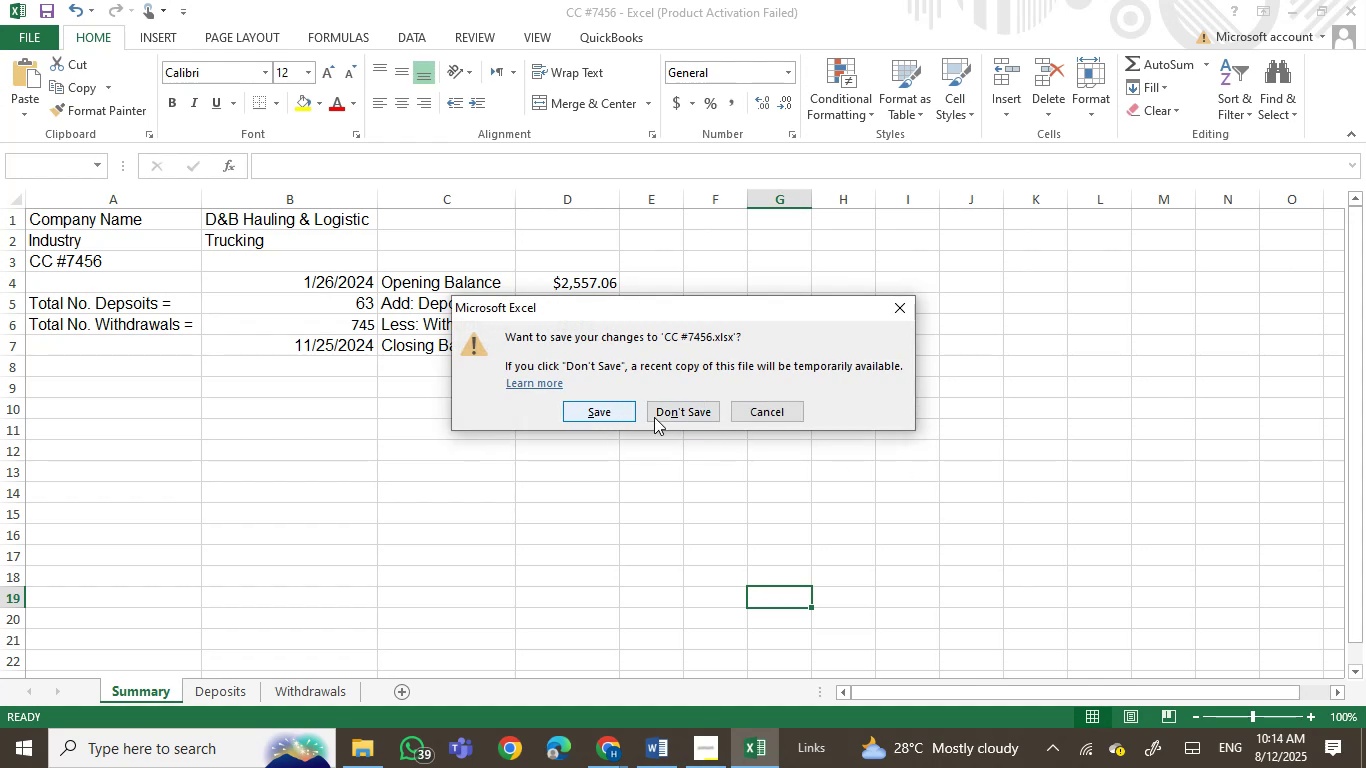 
left_click([610, 412])
 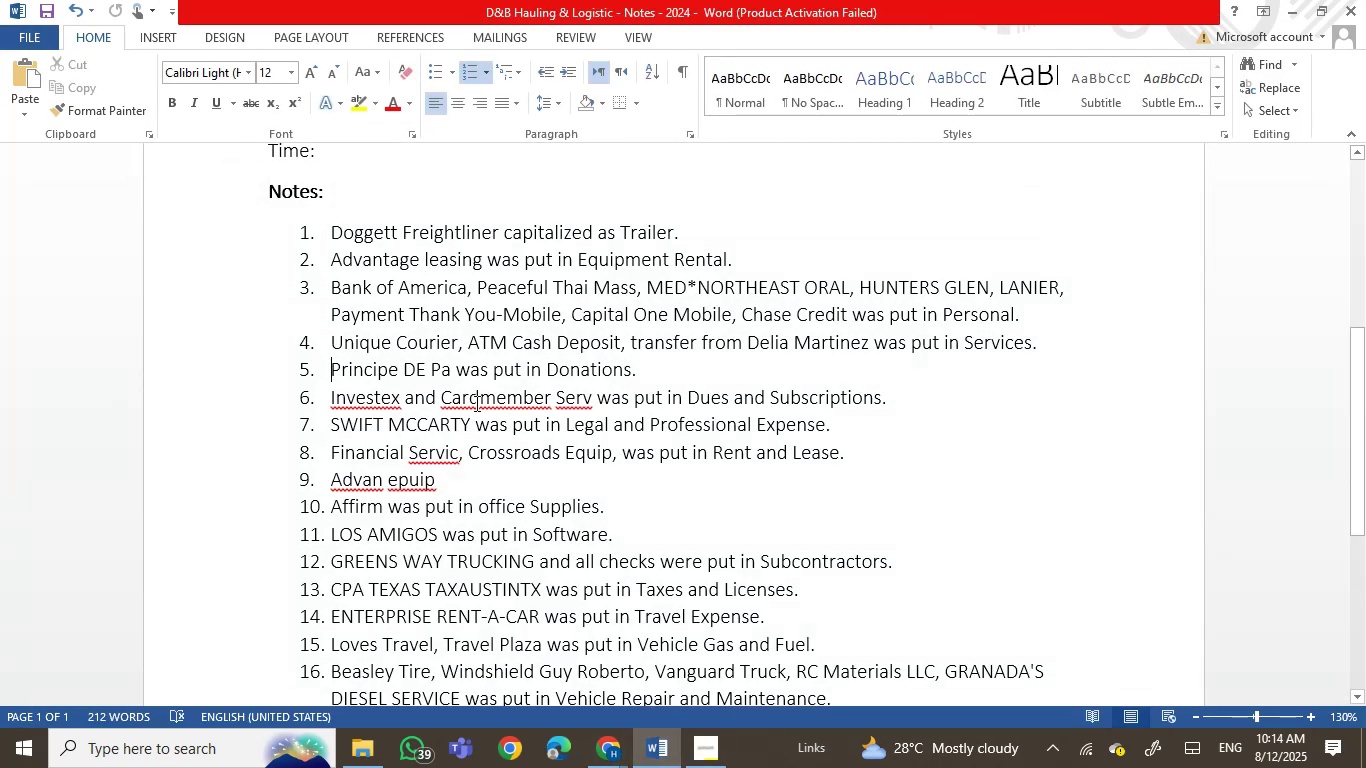 
left_click([648, 767])
 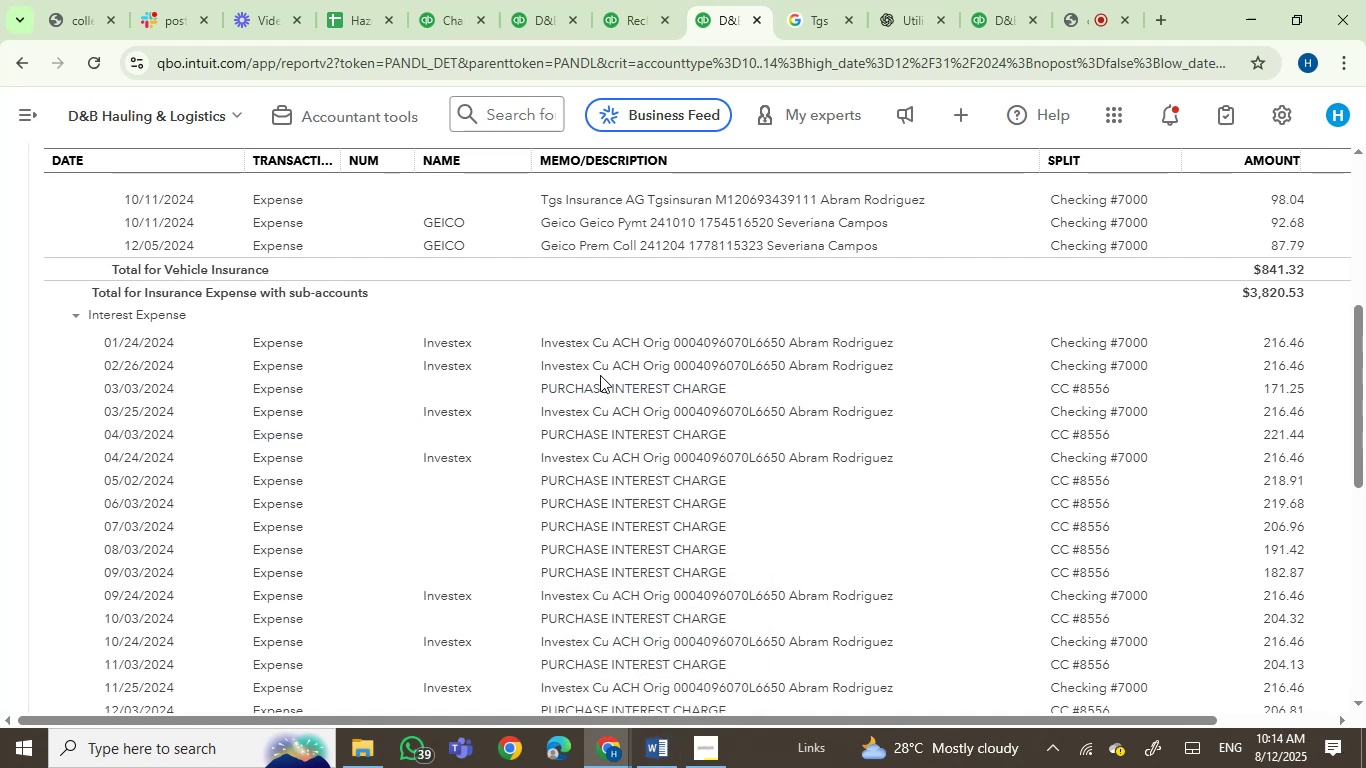 
left_click_drag(start_coordinate=[529, 339], to_coordinate=[607, 351])
 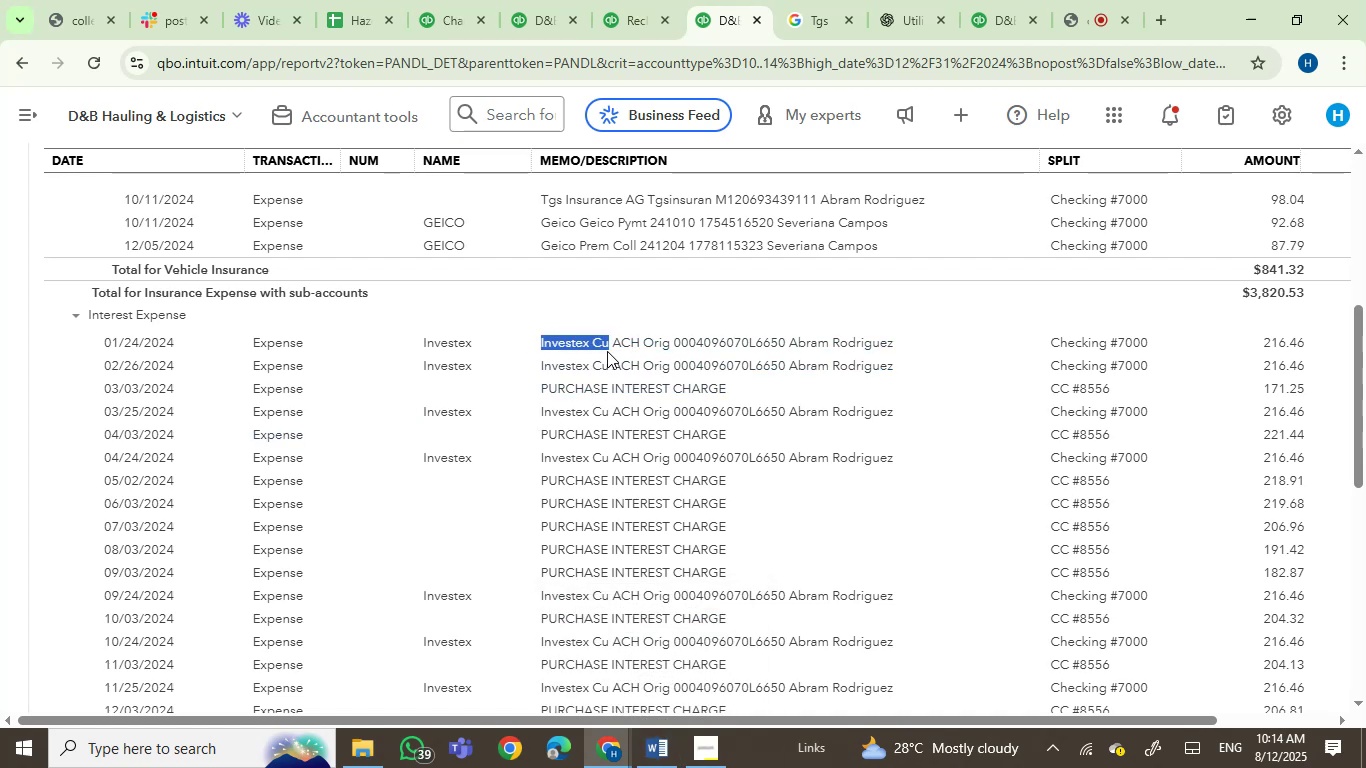 
key(Control+C)
 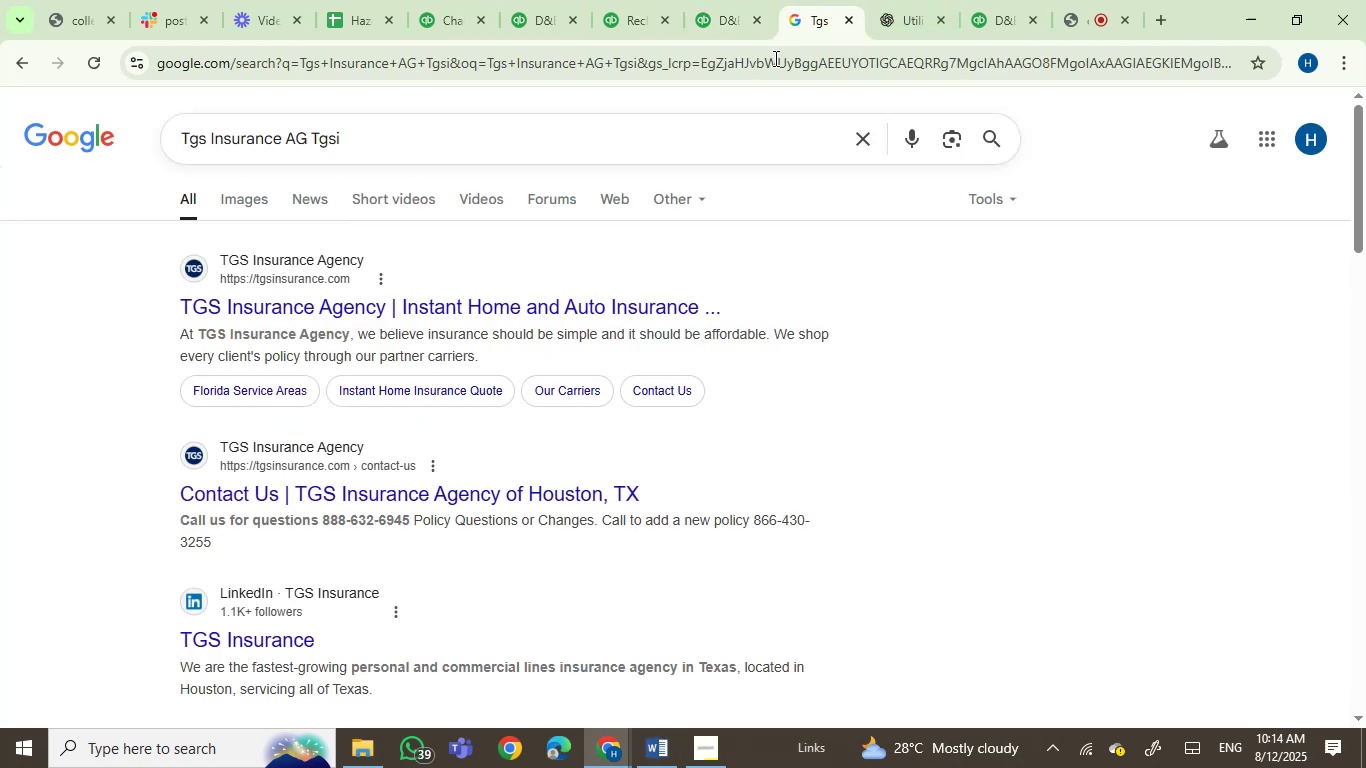 
key(Control+ControlLeft)
 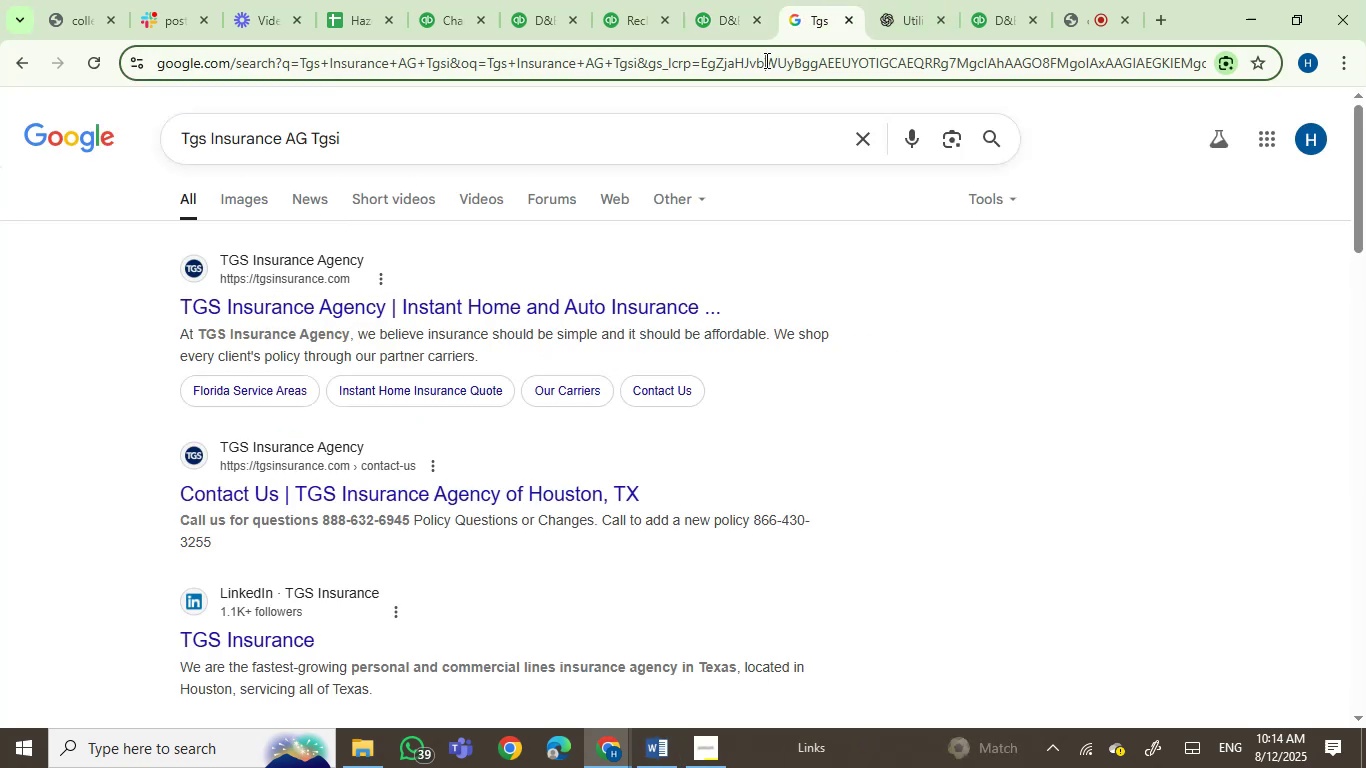 
double_click([765, 60])
 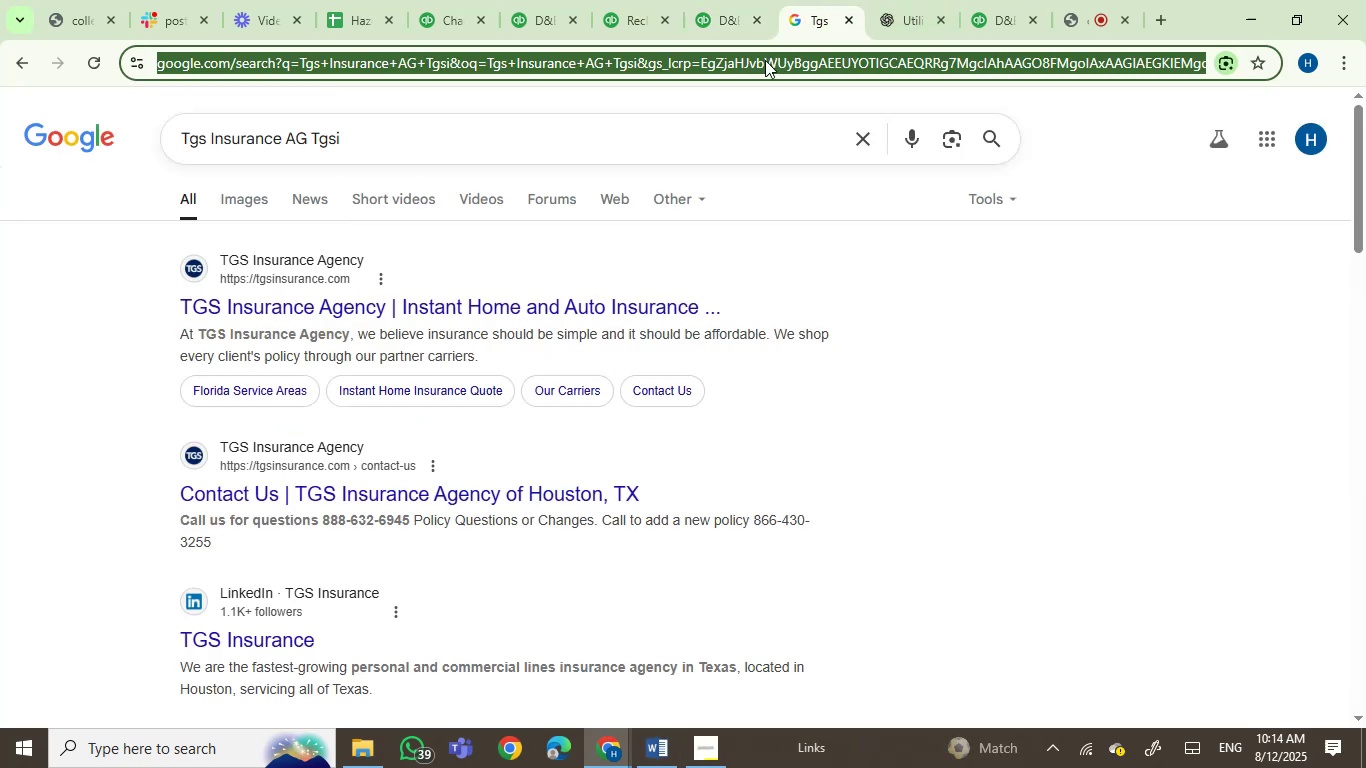 
key(Control+V)
 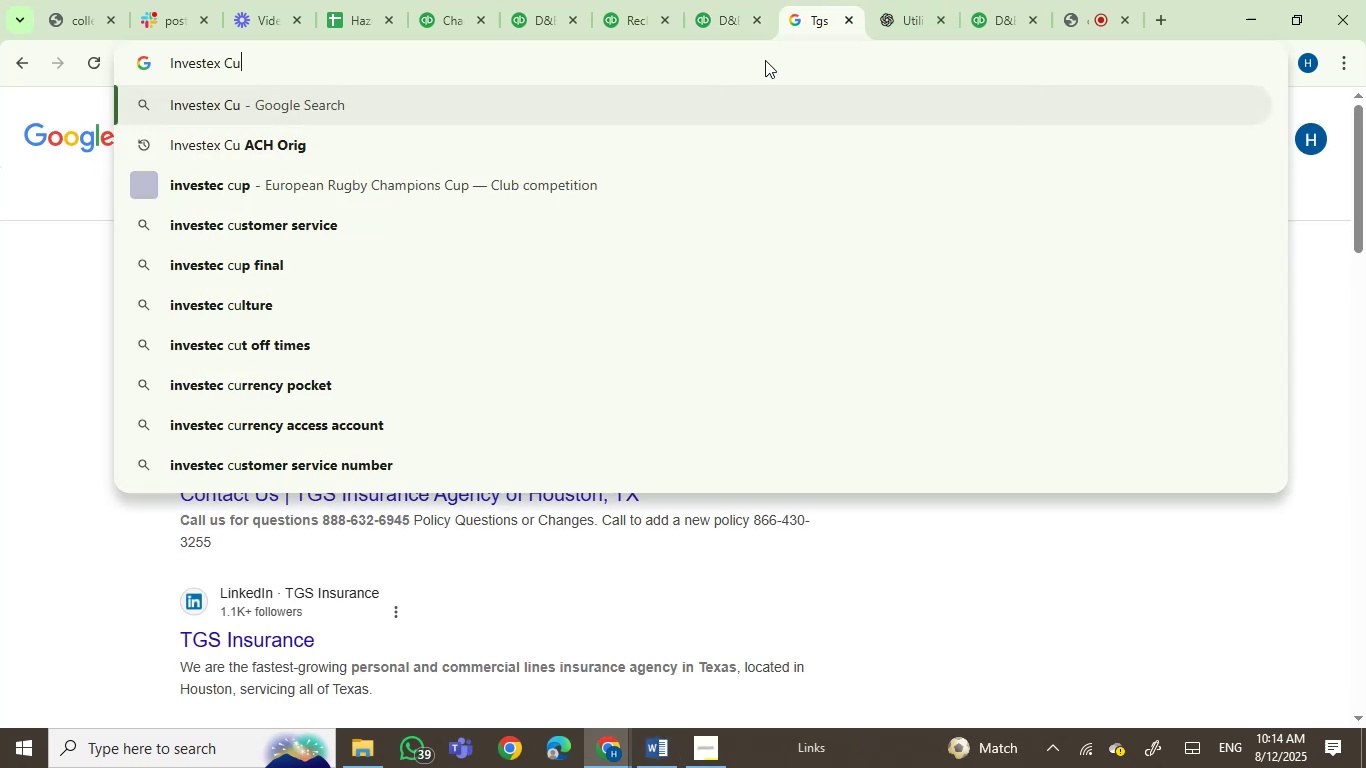 
key(Enter)
 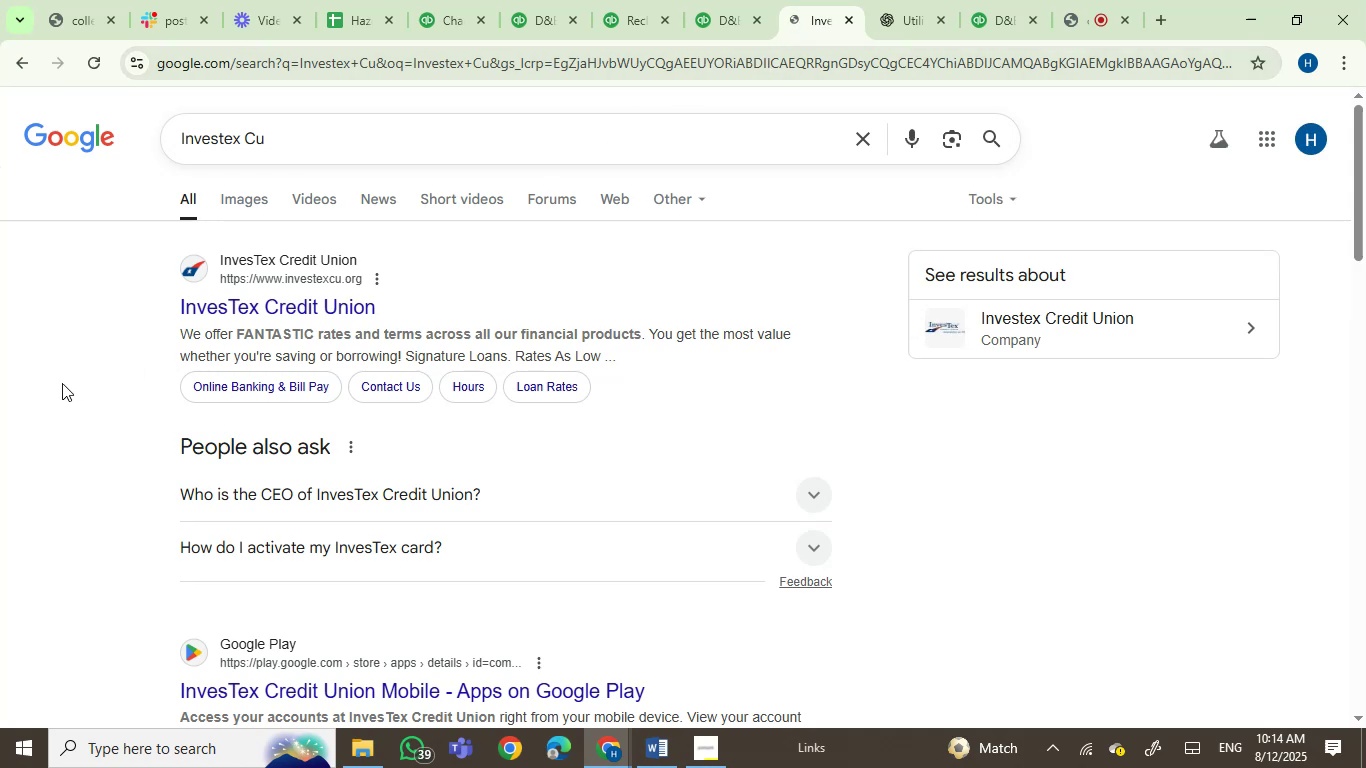 
scroll: coordinate [62, 383], scroll_direction: down, amount: 1.0
 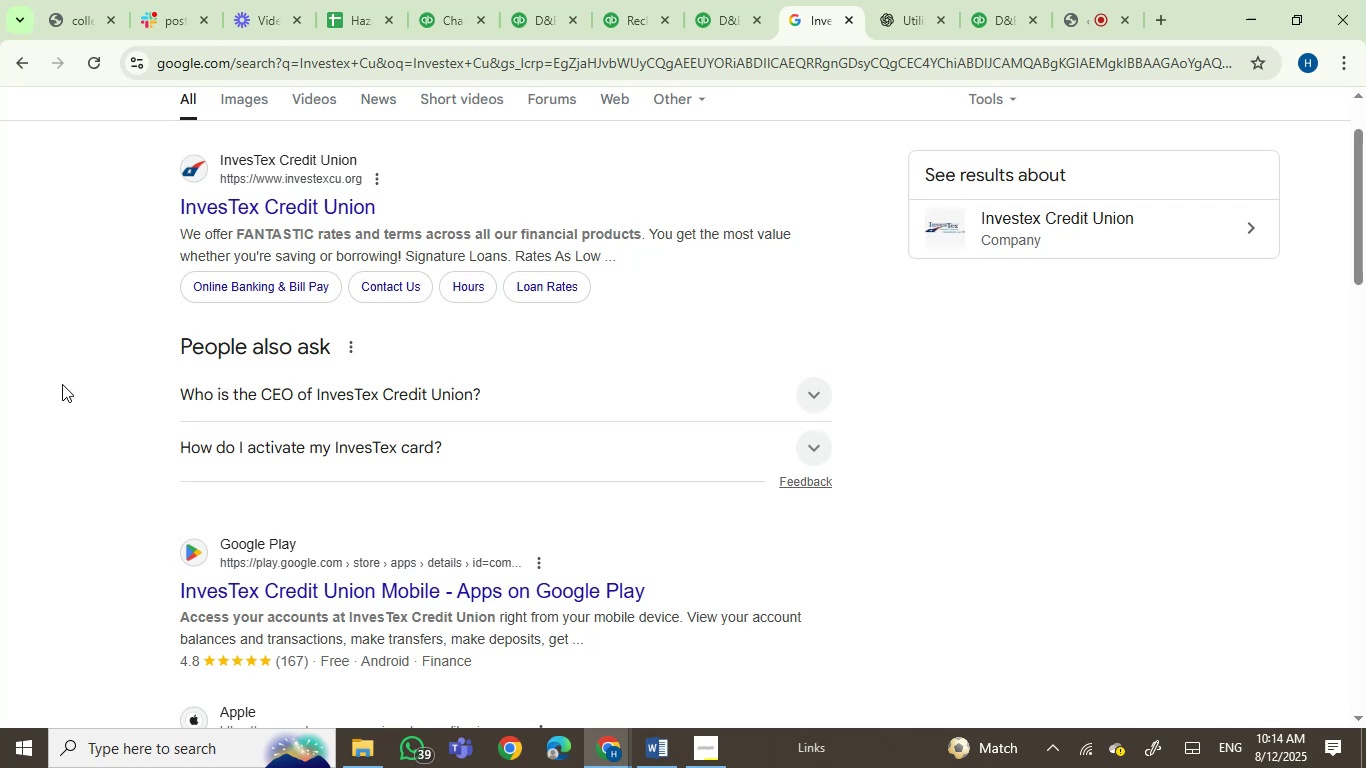 
wait(18.78)
 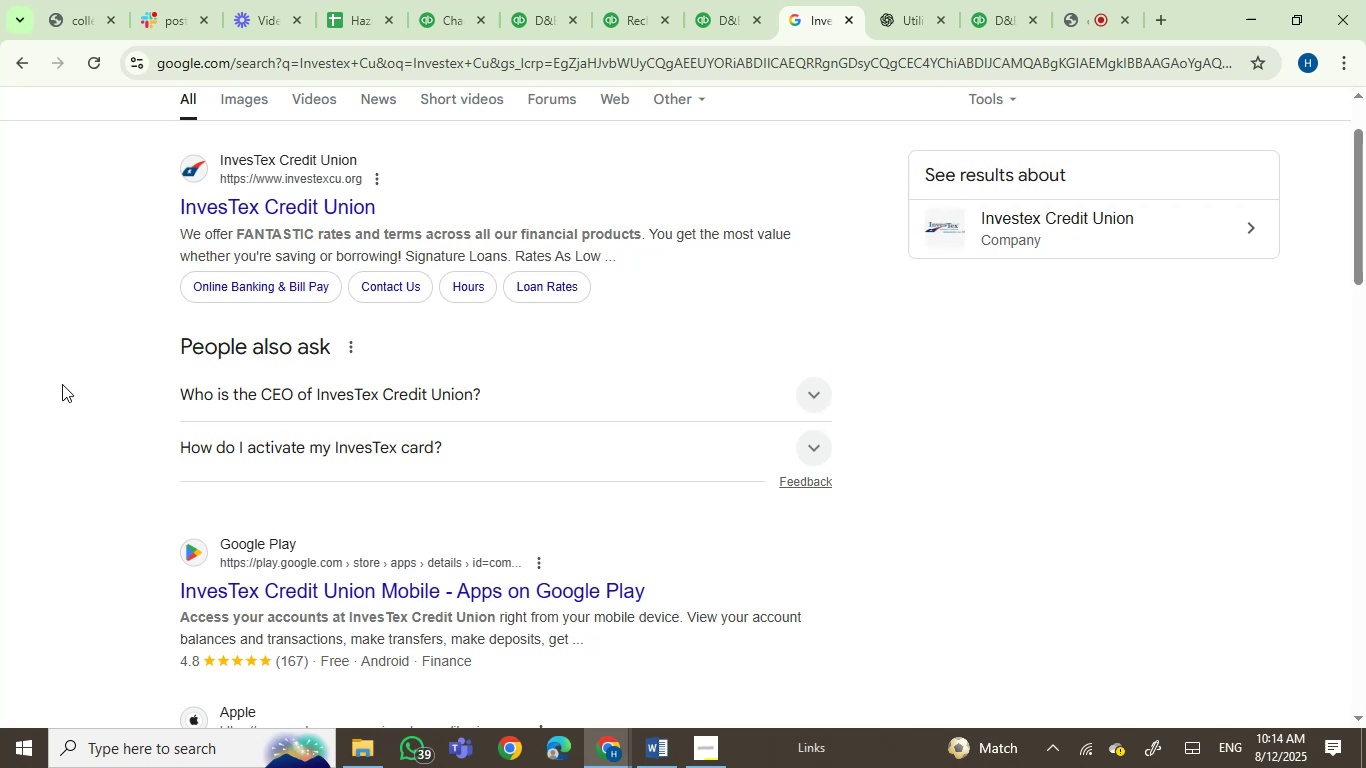 
scroll: coordinate [442, 498], scroll_direction: down, amount: 1.0
 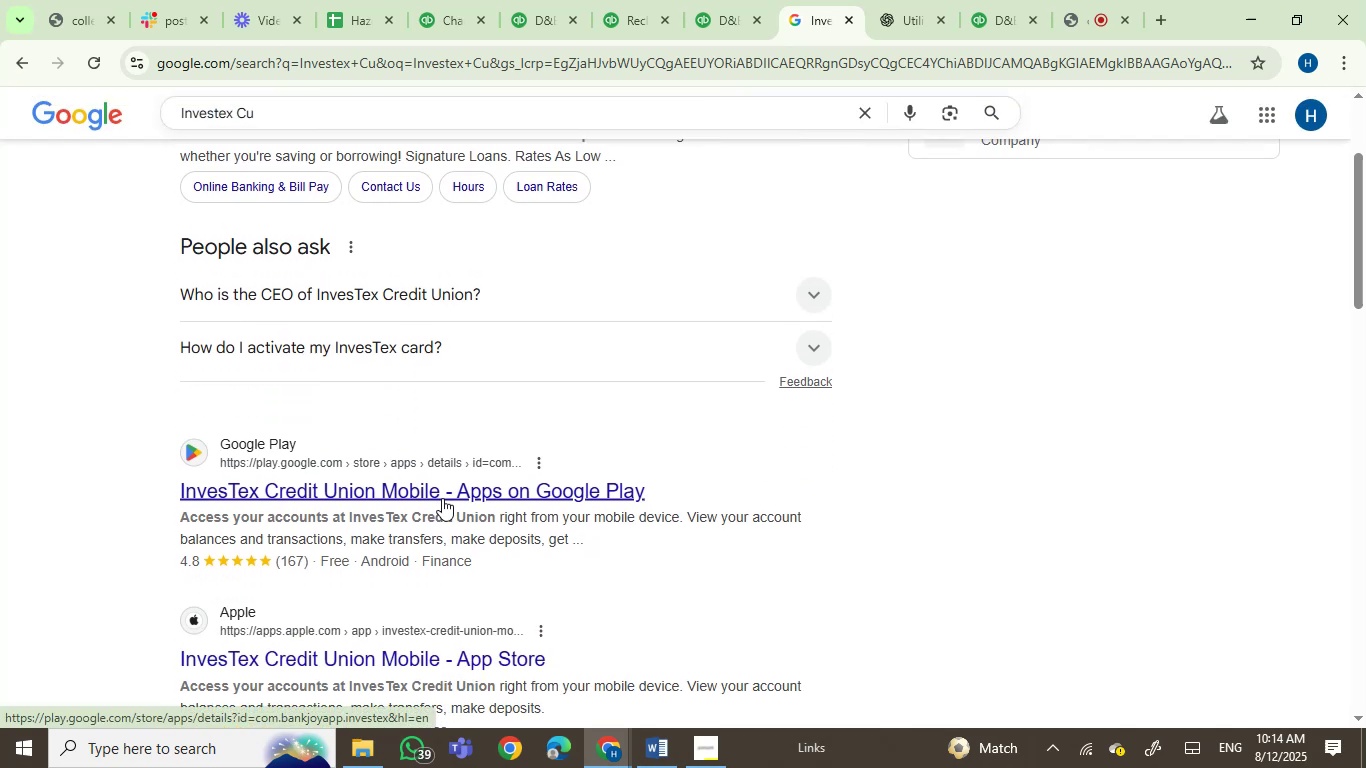 
scroll: coordinate [442, 498], scroll_direction: none, amount: 0.0
 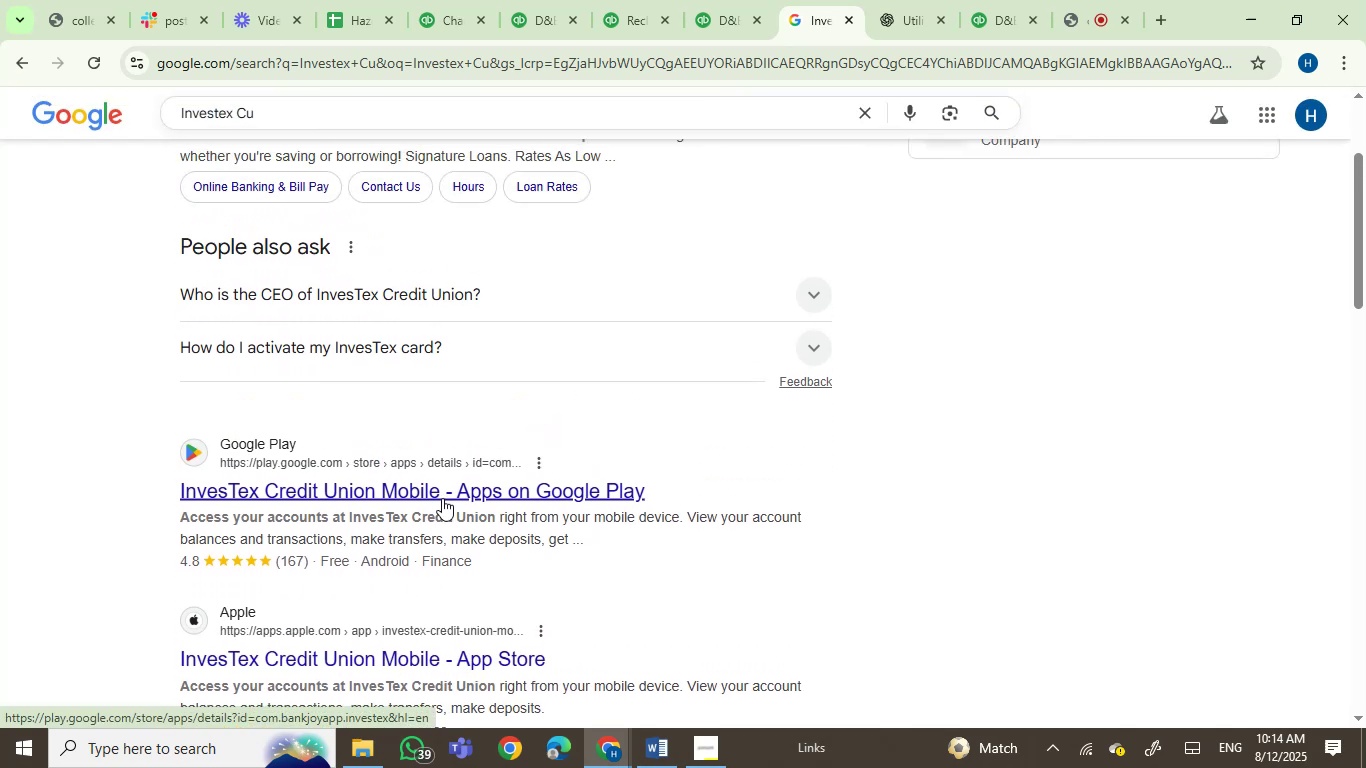 
scroll: coordinate [442, 498], scroll_direction: down, amount: 3.0
 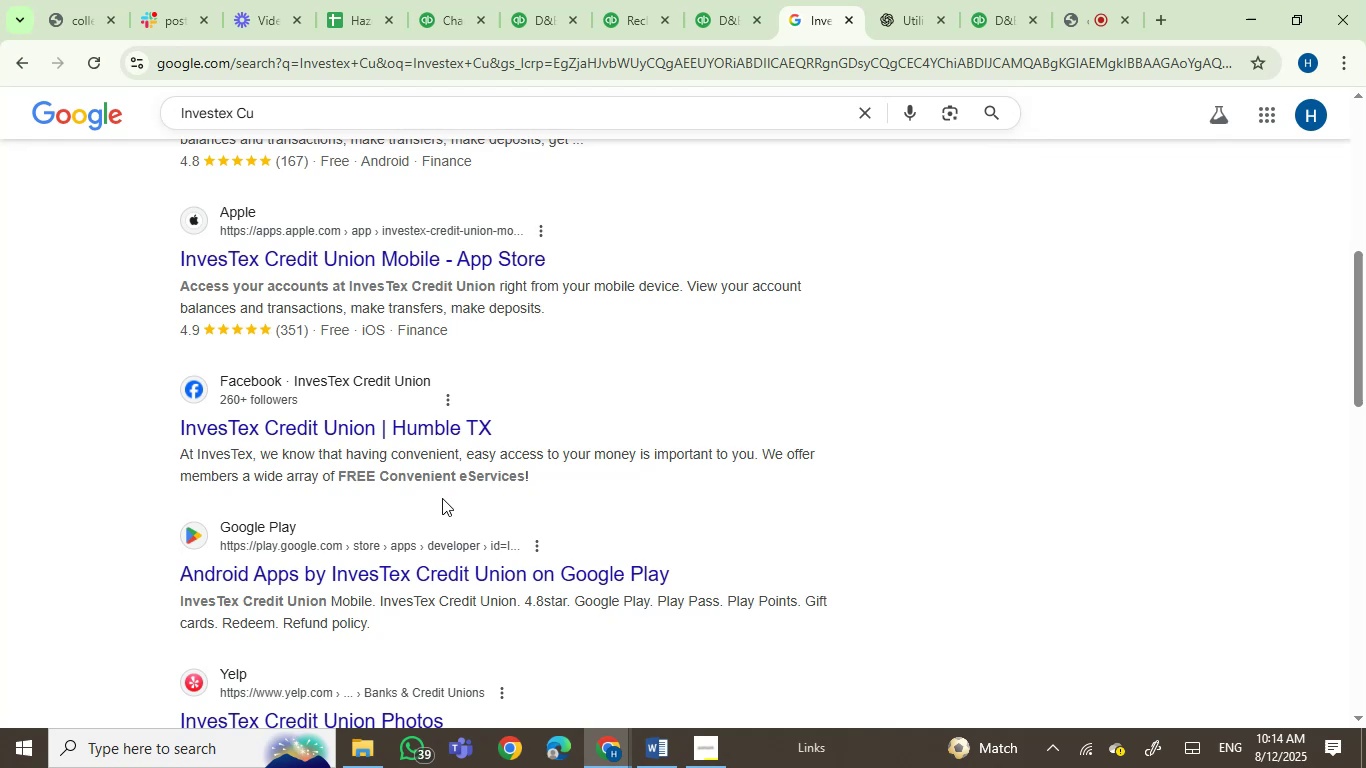 
wait(9.59)
 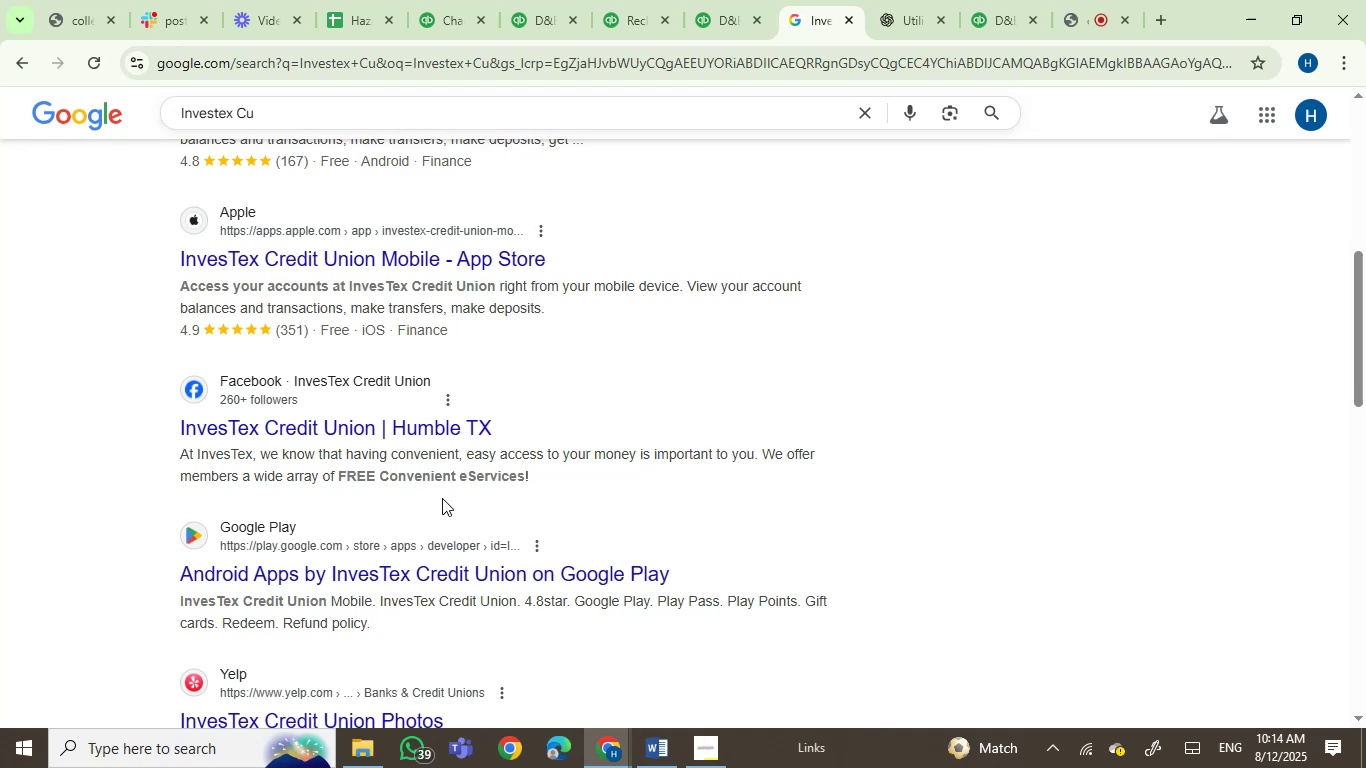 
scroll: coordinate [608, 554], scroll_direction: down, amount: 2.0
 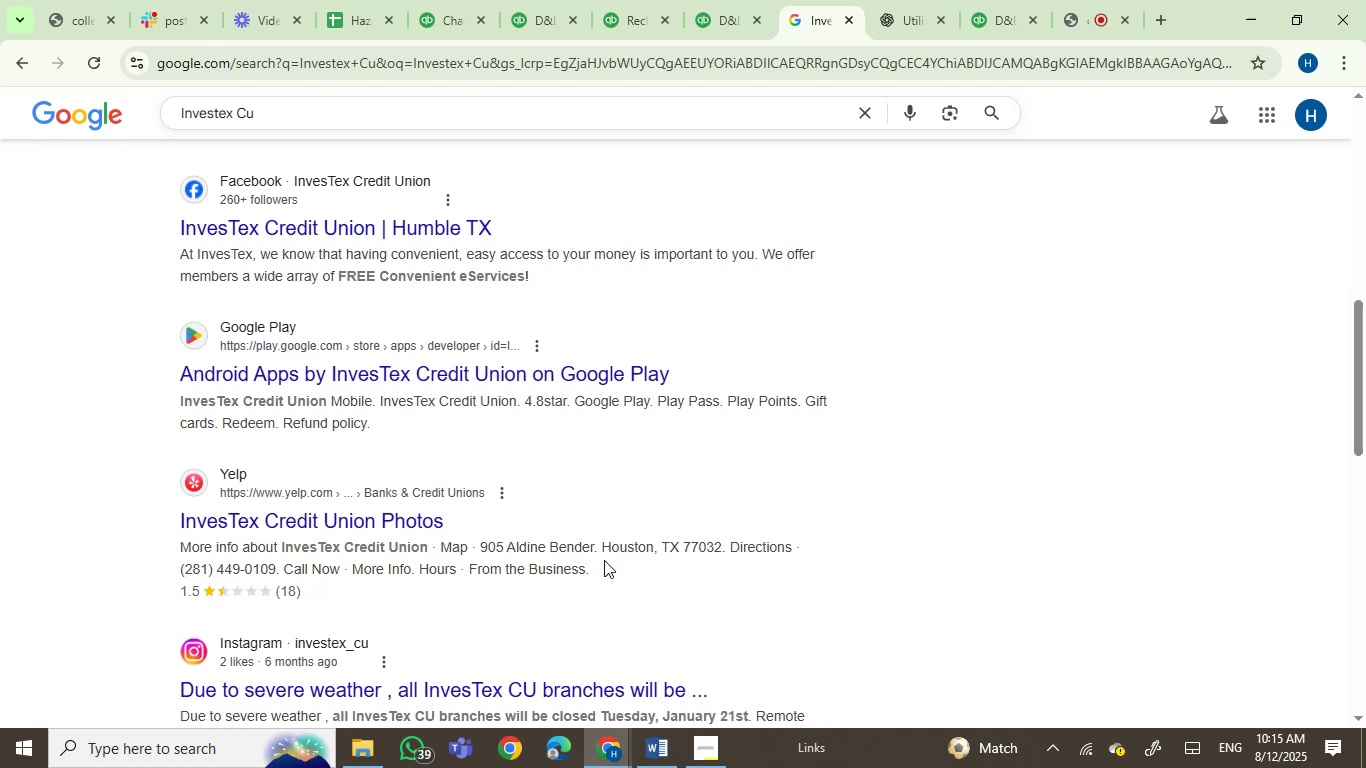 
wait(14.28)
 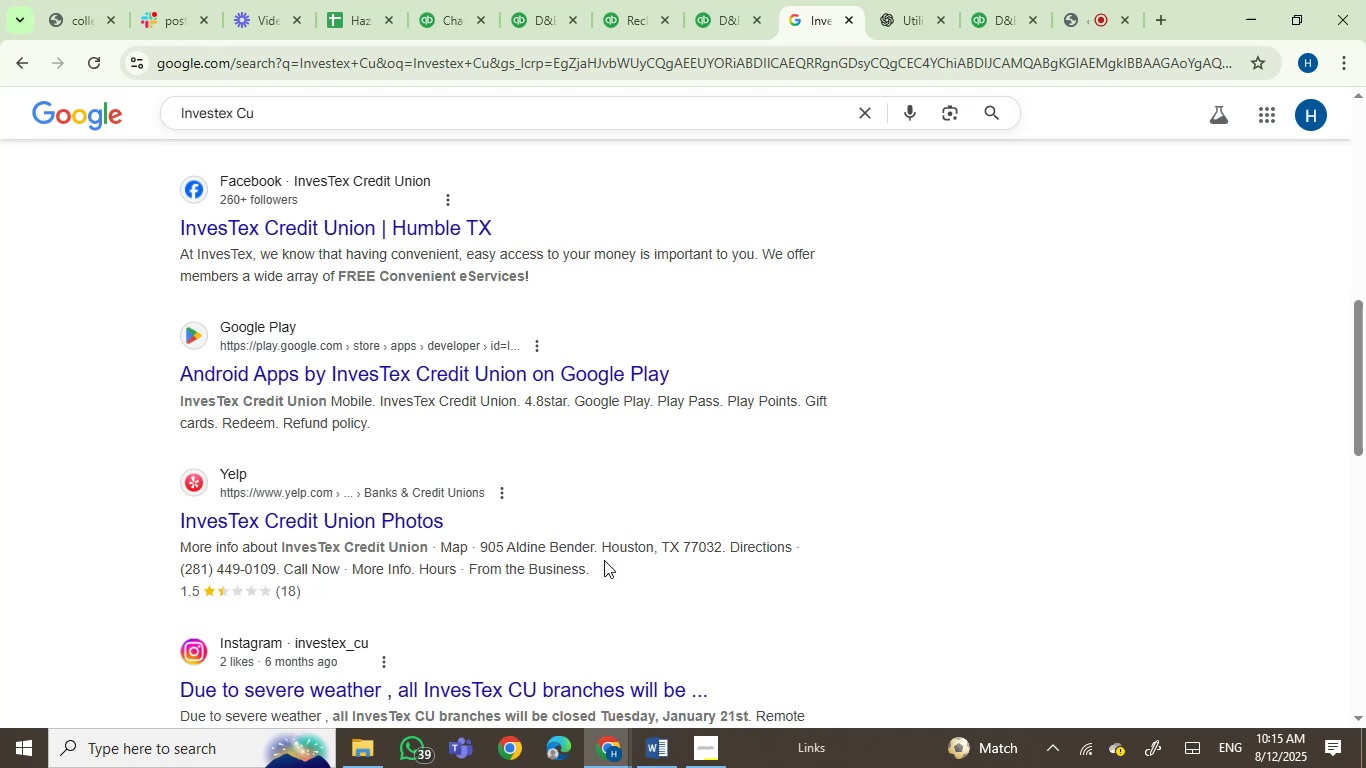 
scroll: coordinate [655, 632], scroll_direction: down, amount: 1.0
 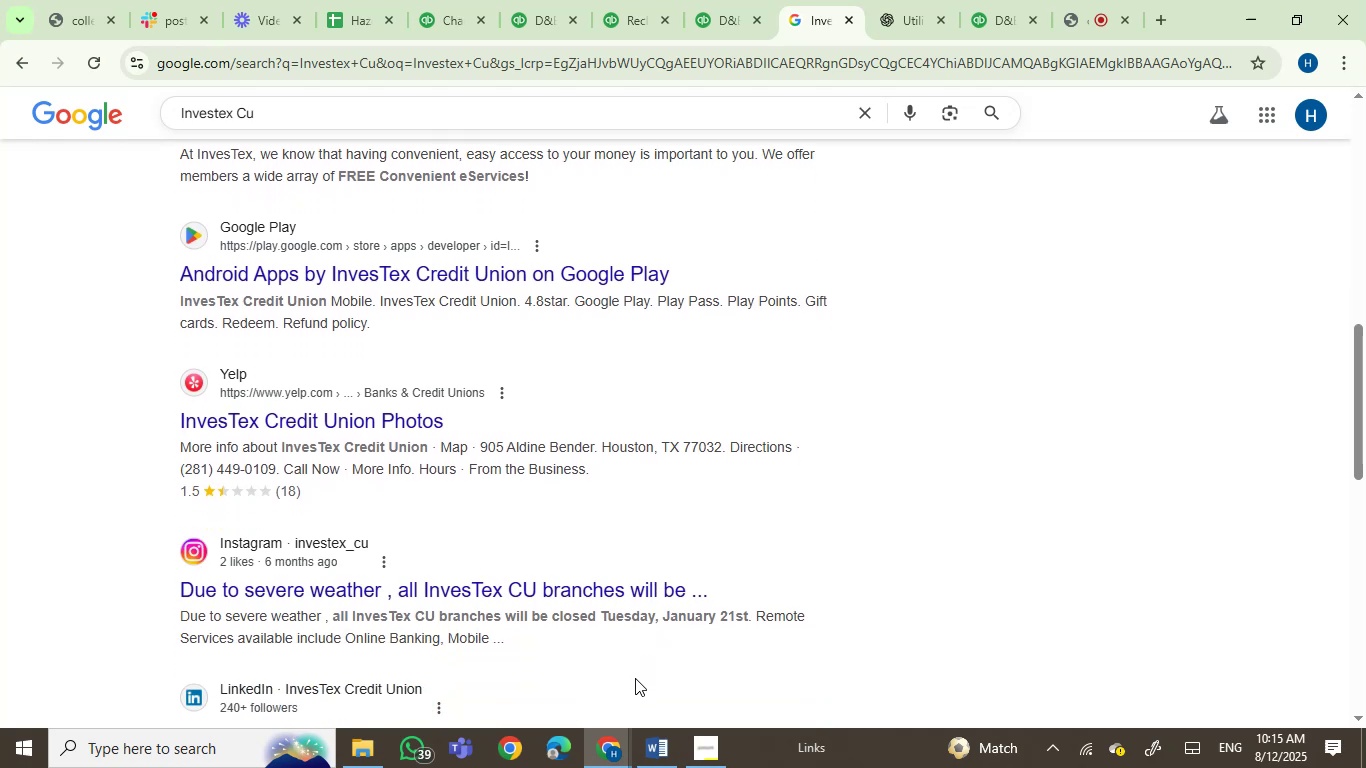 
wait(5.07)
 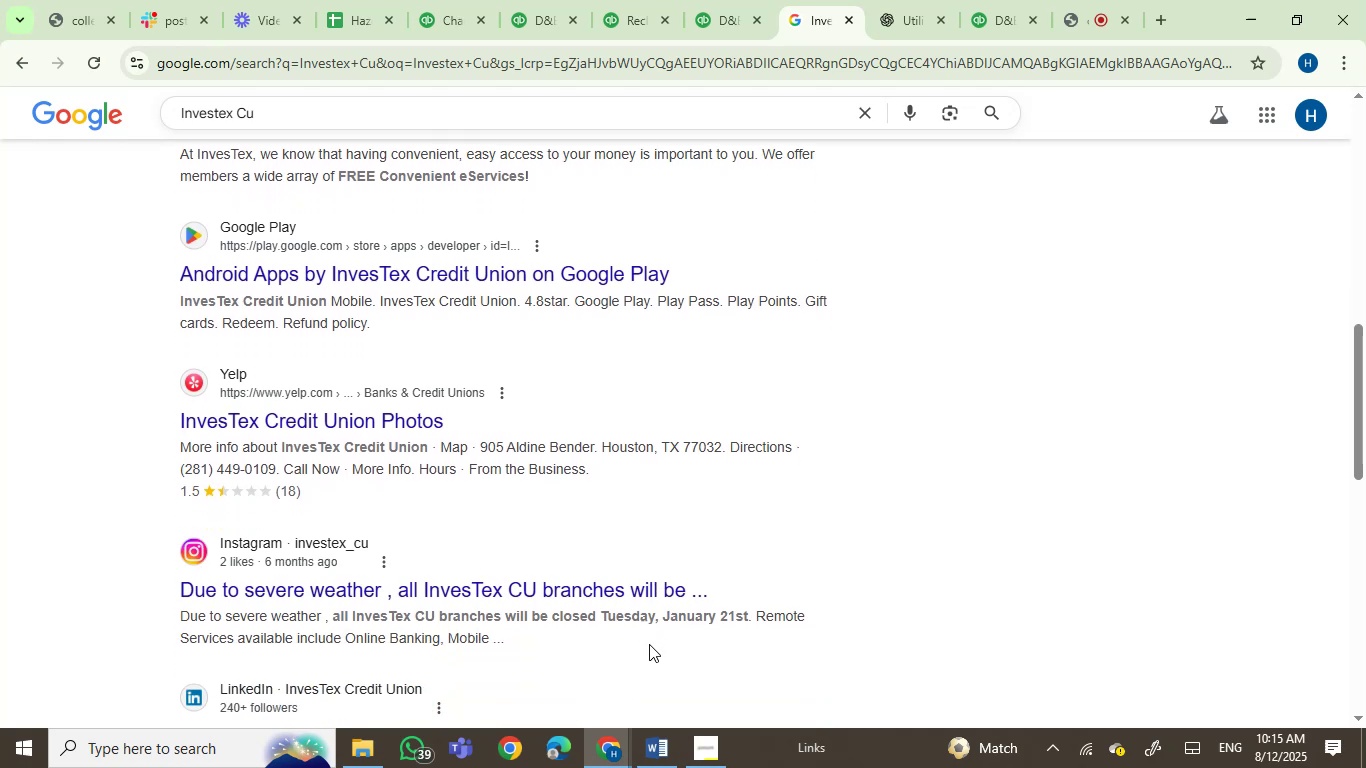 
scroll: coordinate [747, 622], scroll_direction: down, amount: 4.0
 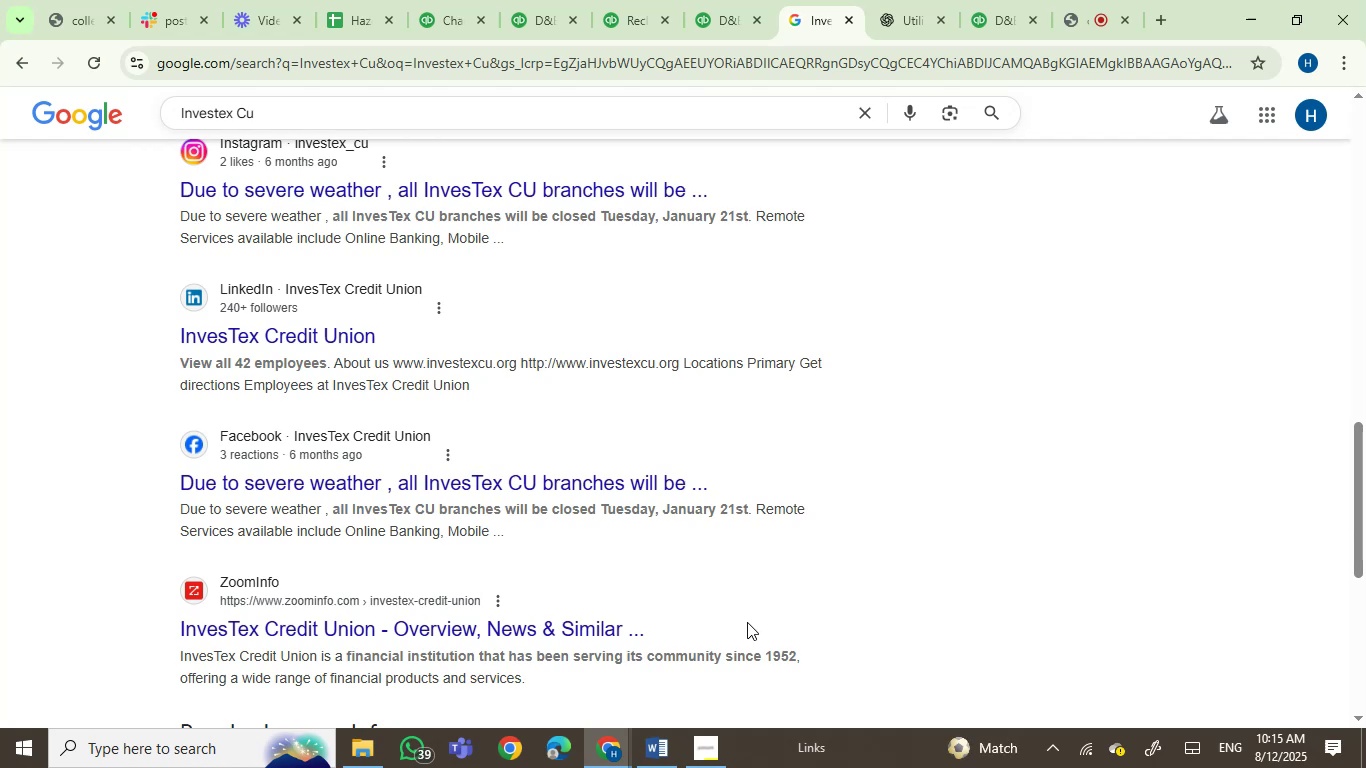 
wait(5.92)
 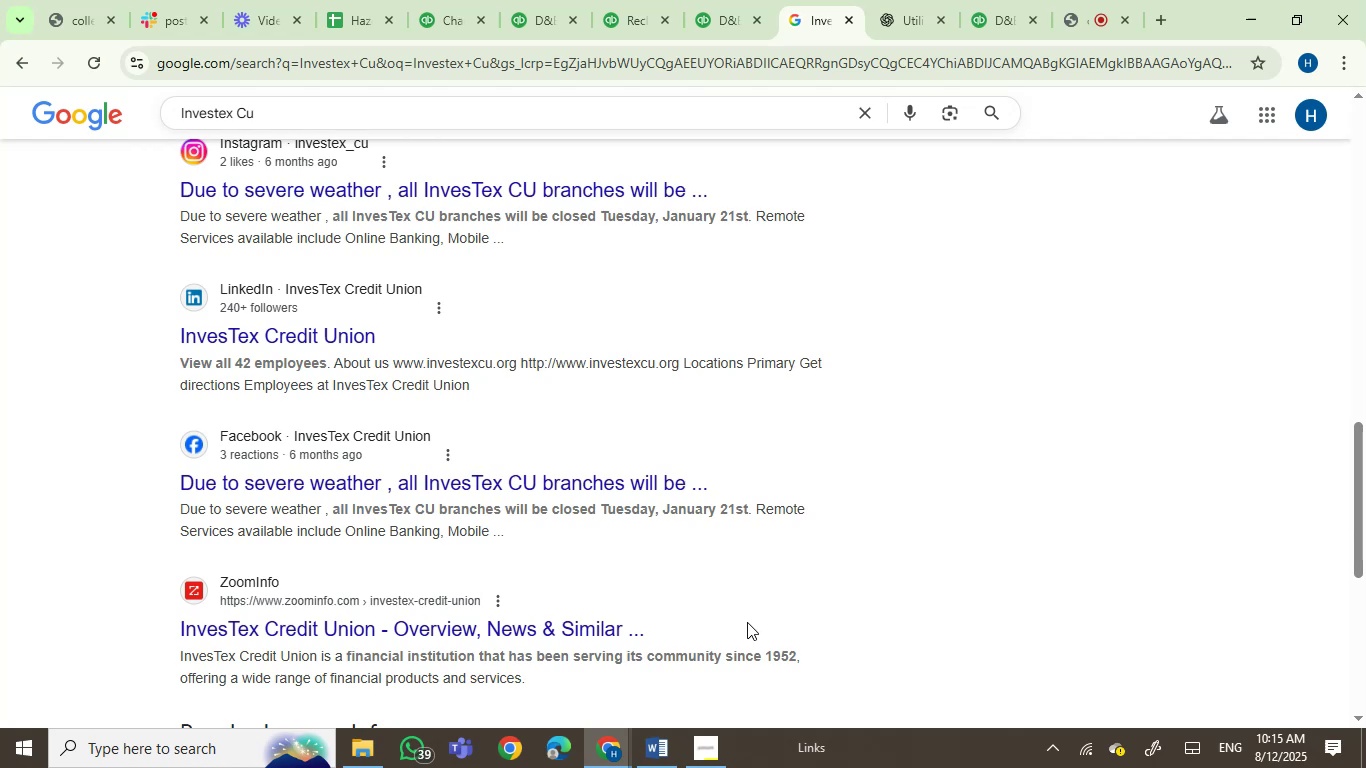 
scroll: coordinate [747, 622], scroll_direction: down, amount: 1.0
 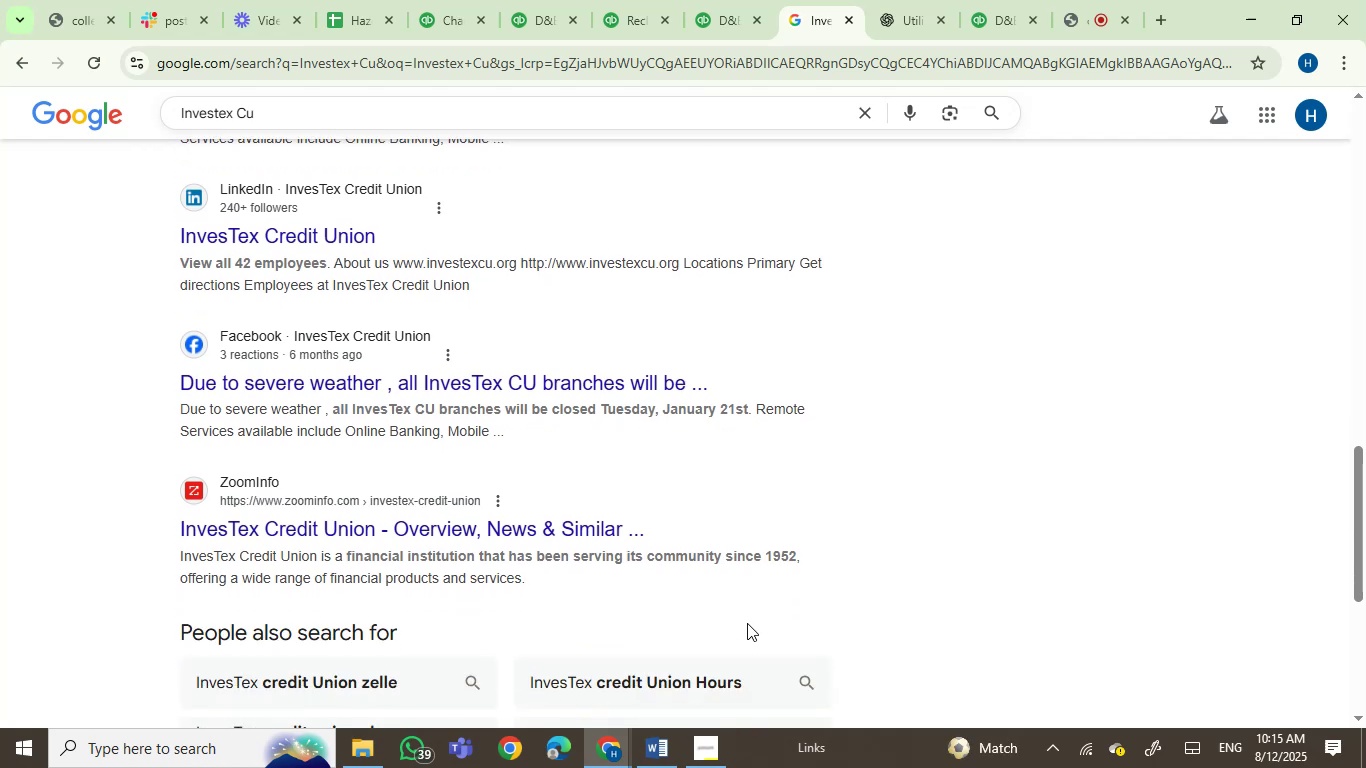 
wait(5.4)
 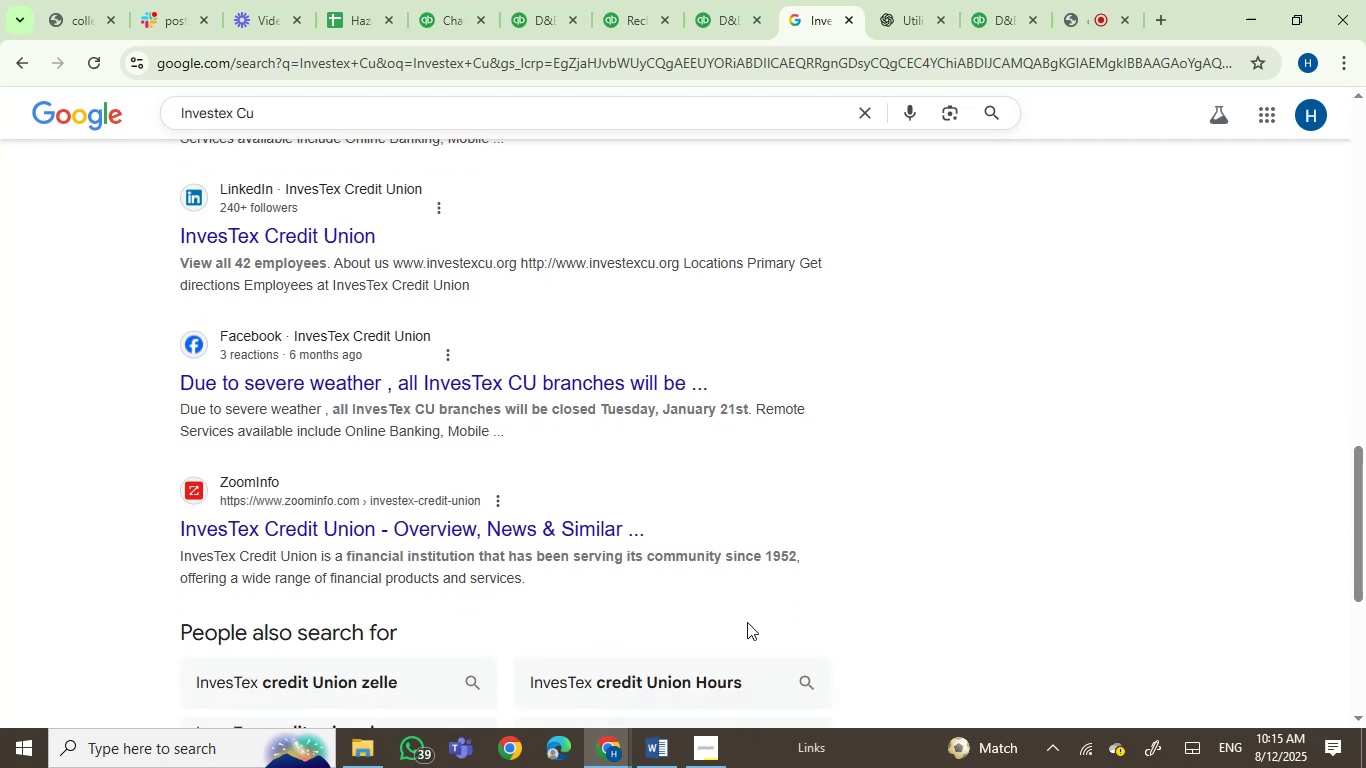 
scroll: coordinate [788, 589], scroll_direction: down, amount: 1.0
 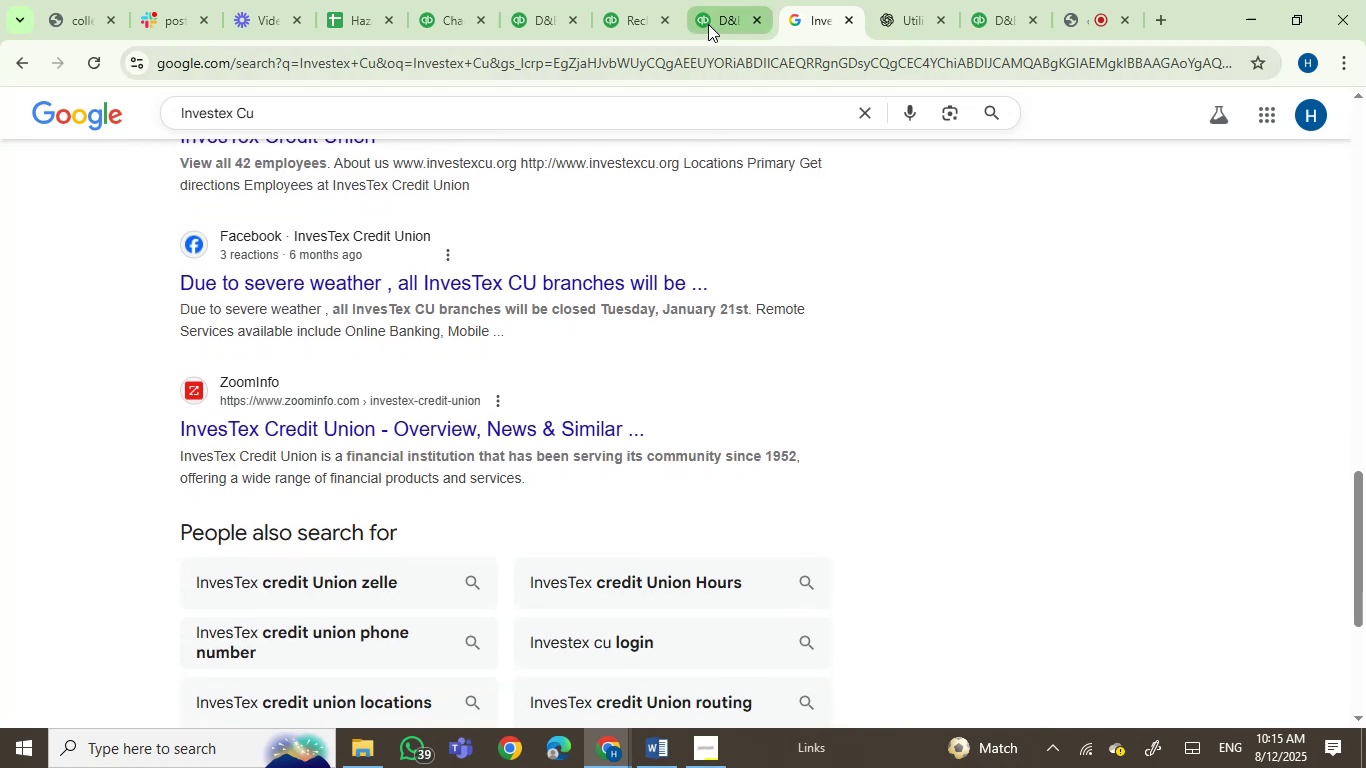 
left_click([712, 18])
 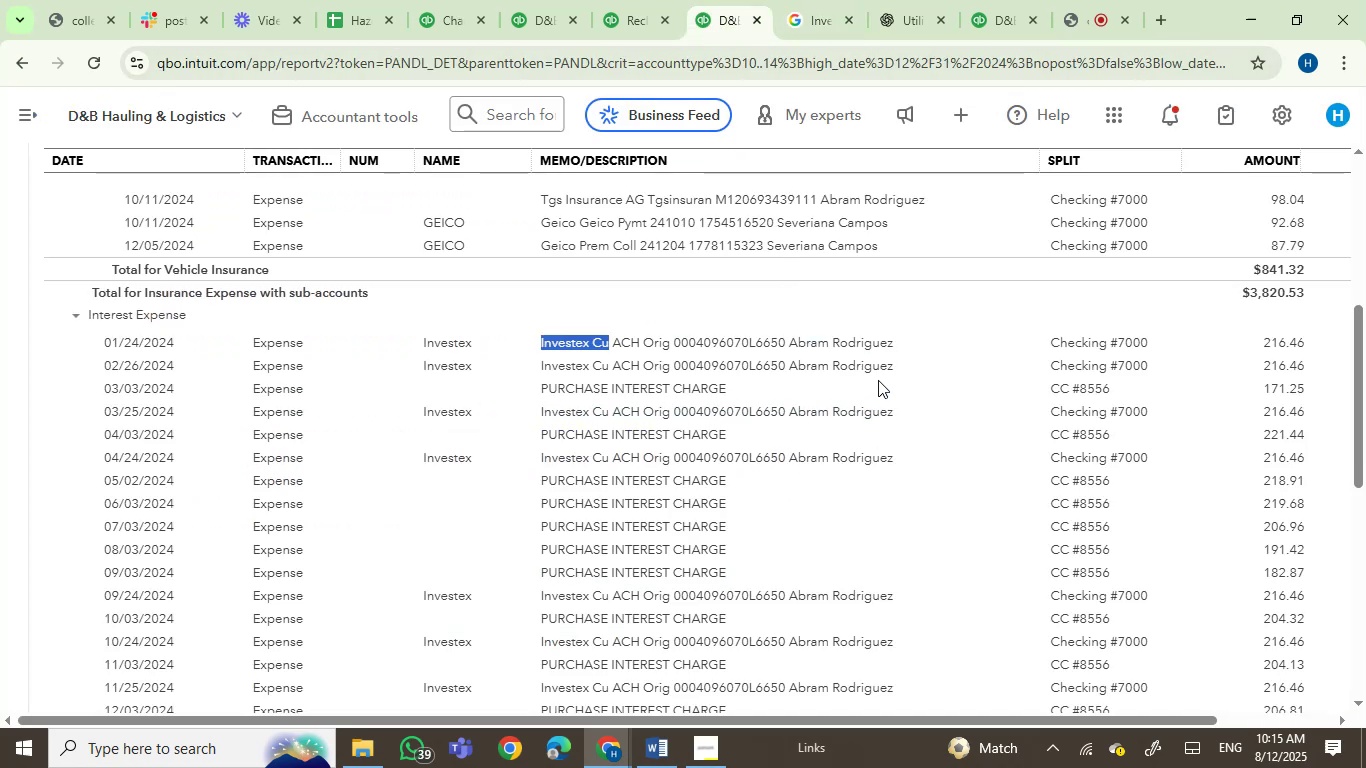 
wait(8.06)
 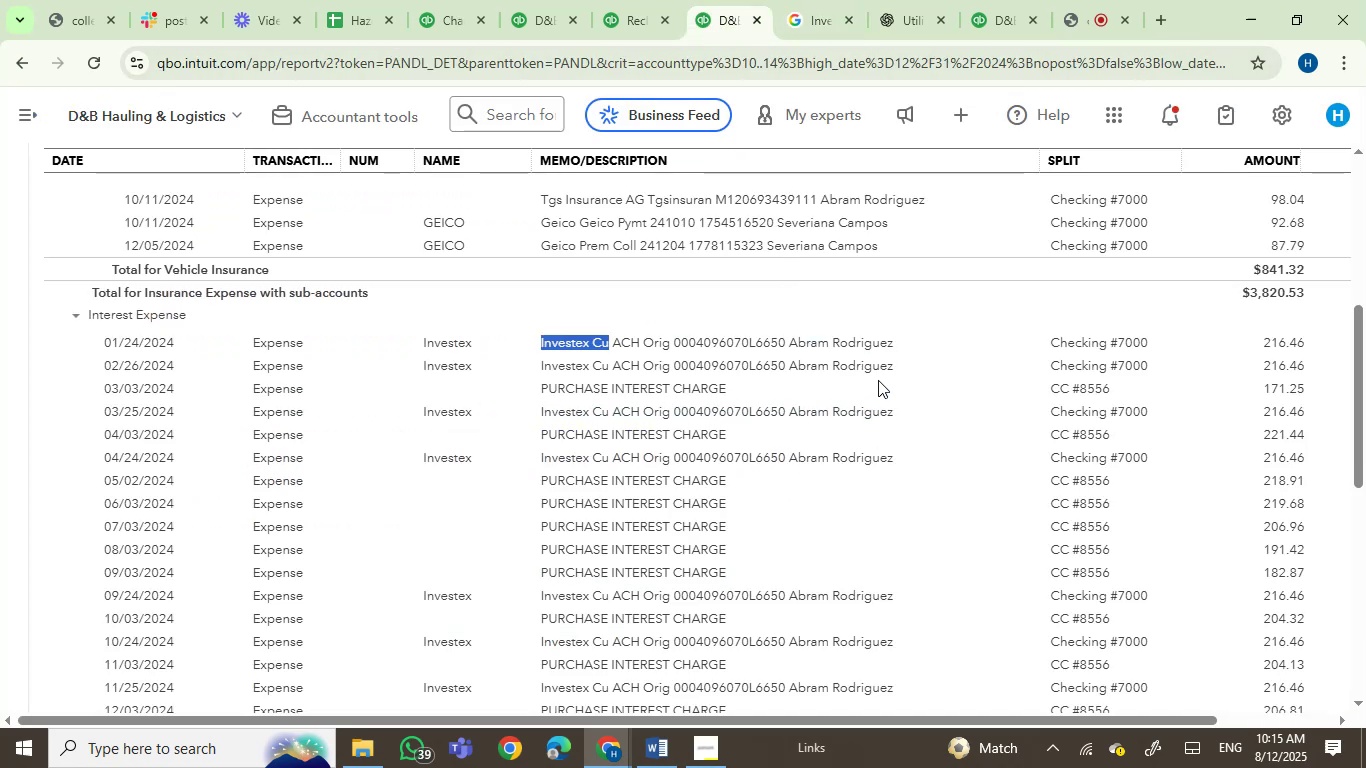 
mouse_move([647, 13])
 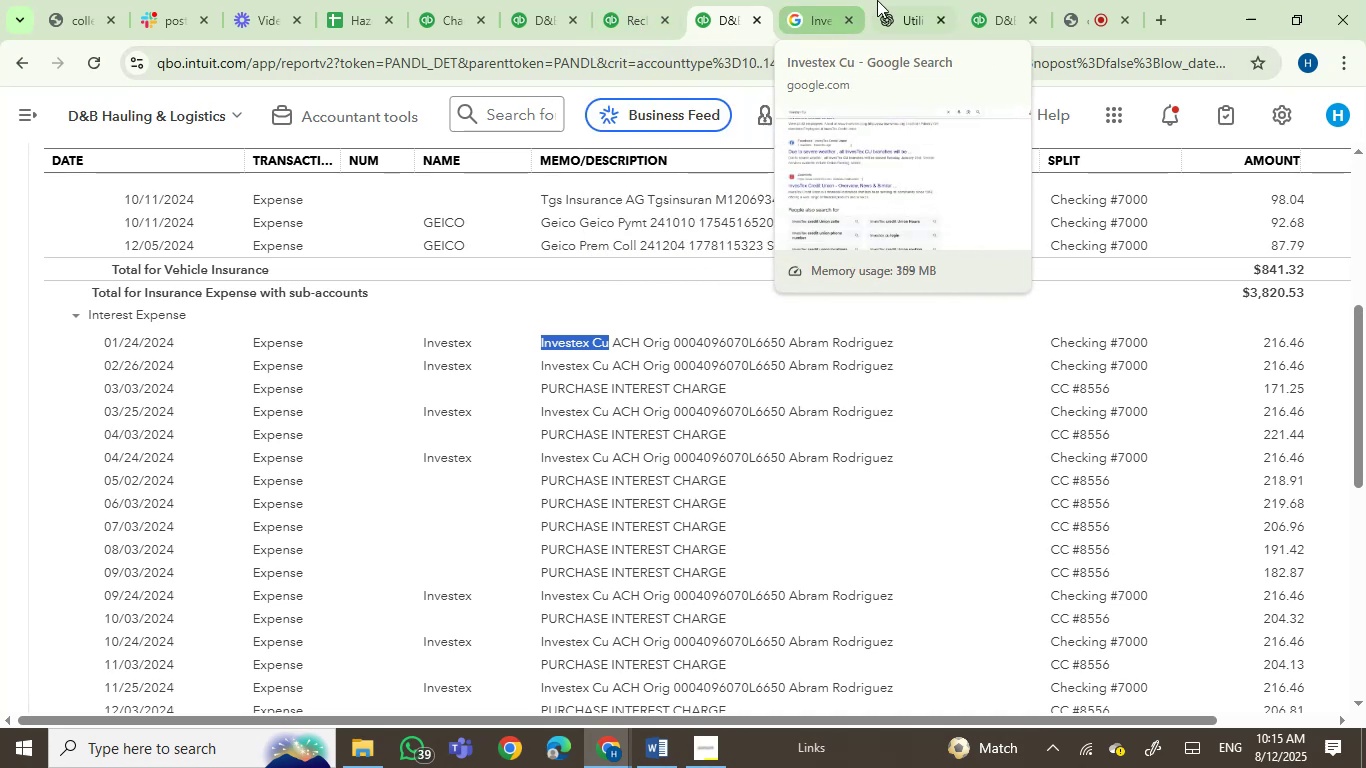 
left_click([888, 0])
 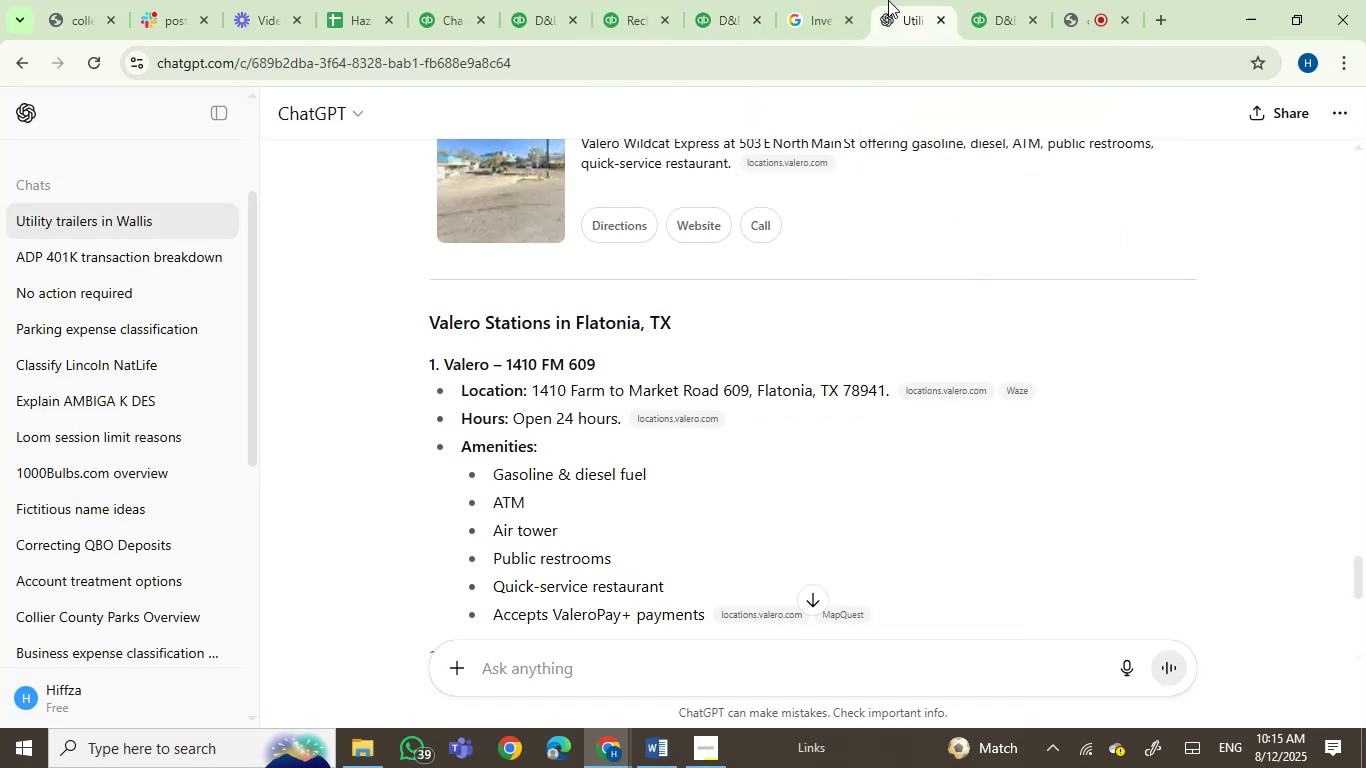 
key(Control+V)
 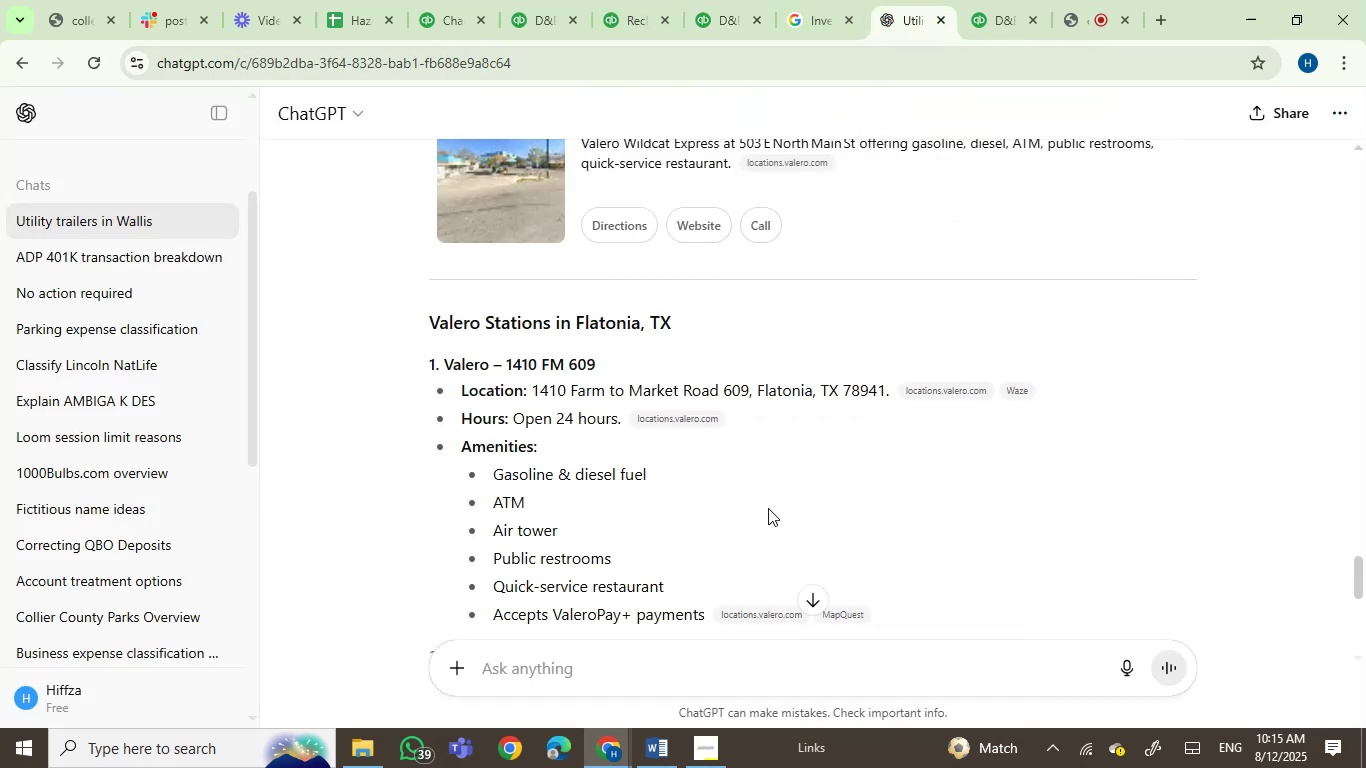 
key(Control+ControlLeft)
 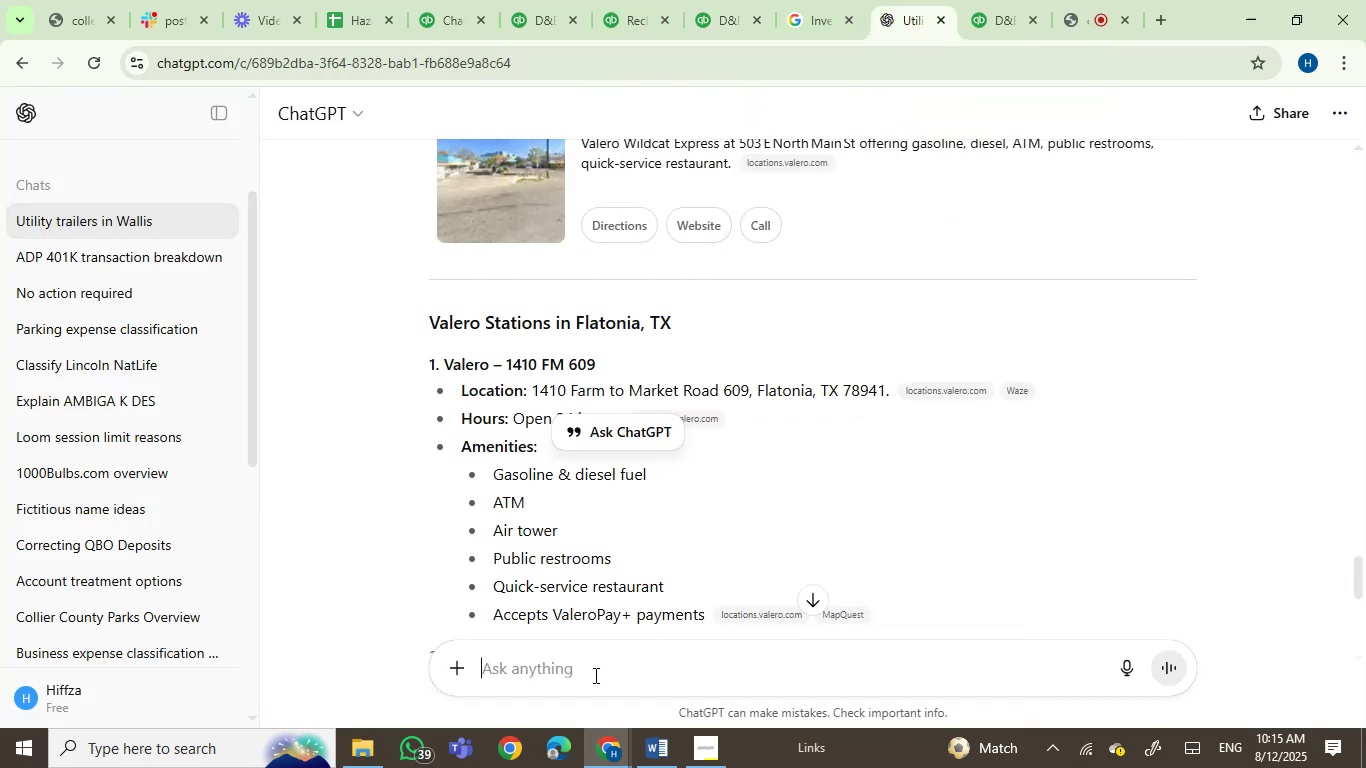 
left_click([594, 675])
 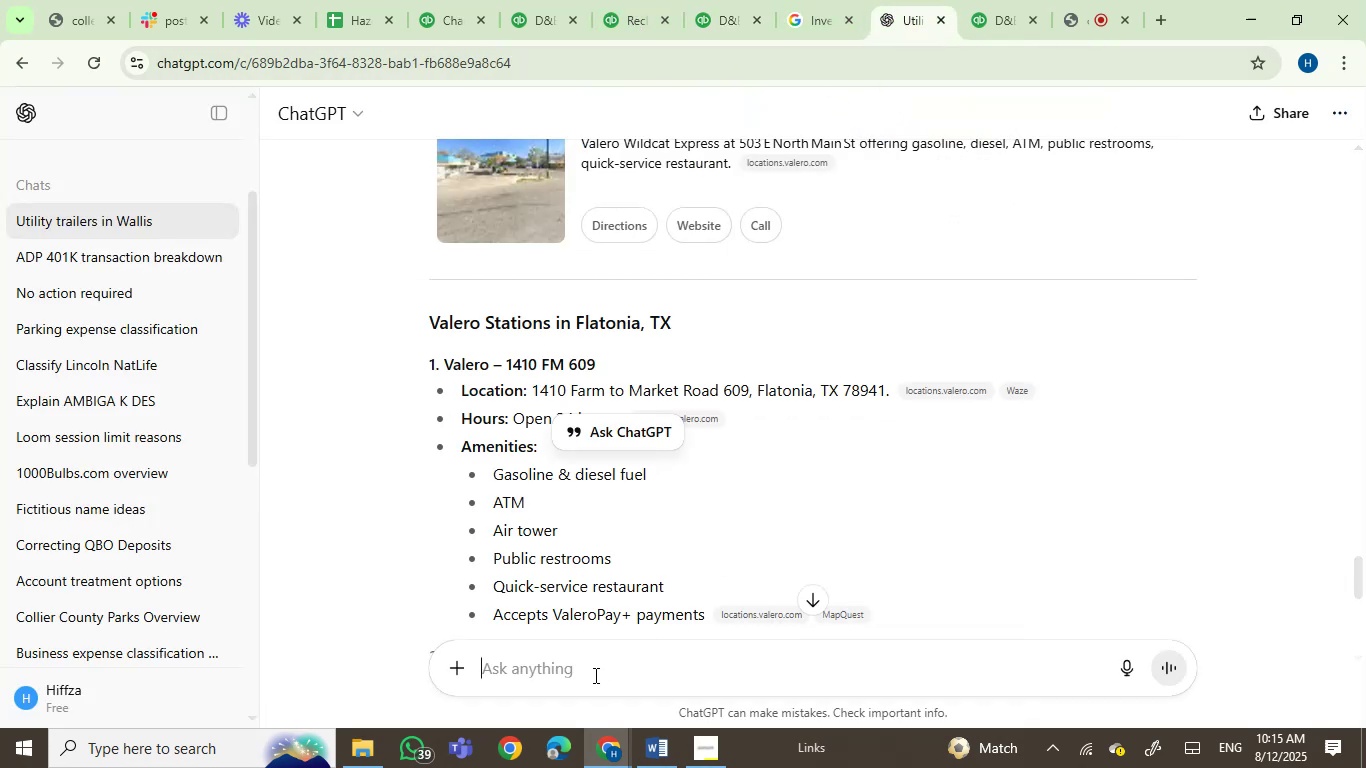 
key(Control+V)
 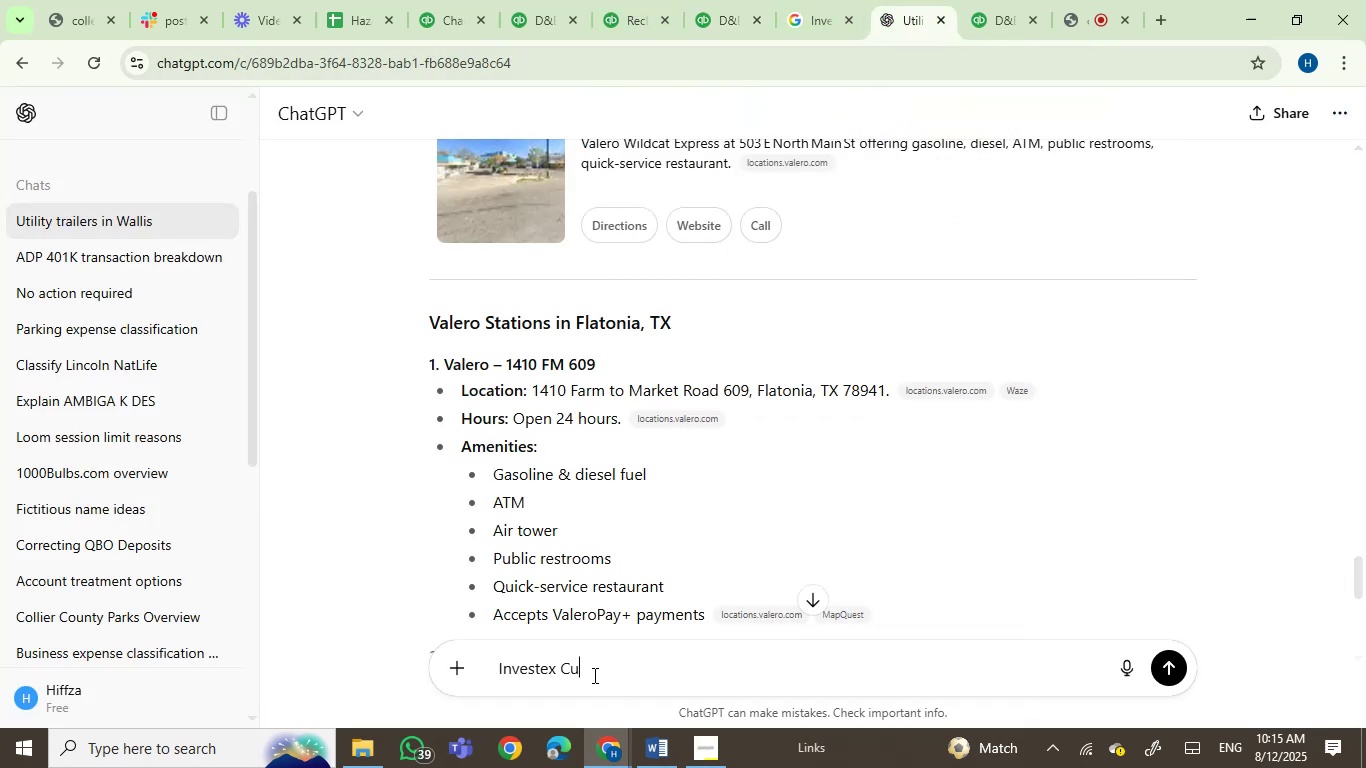 
key(Enter)
 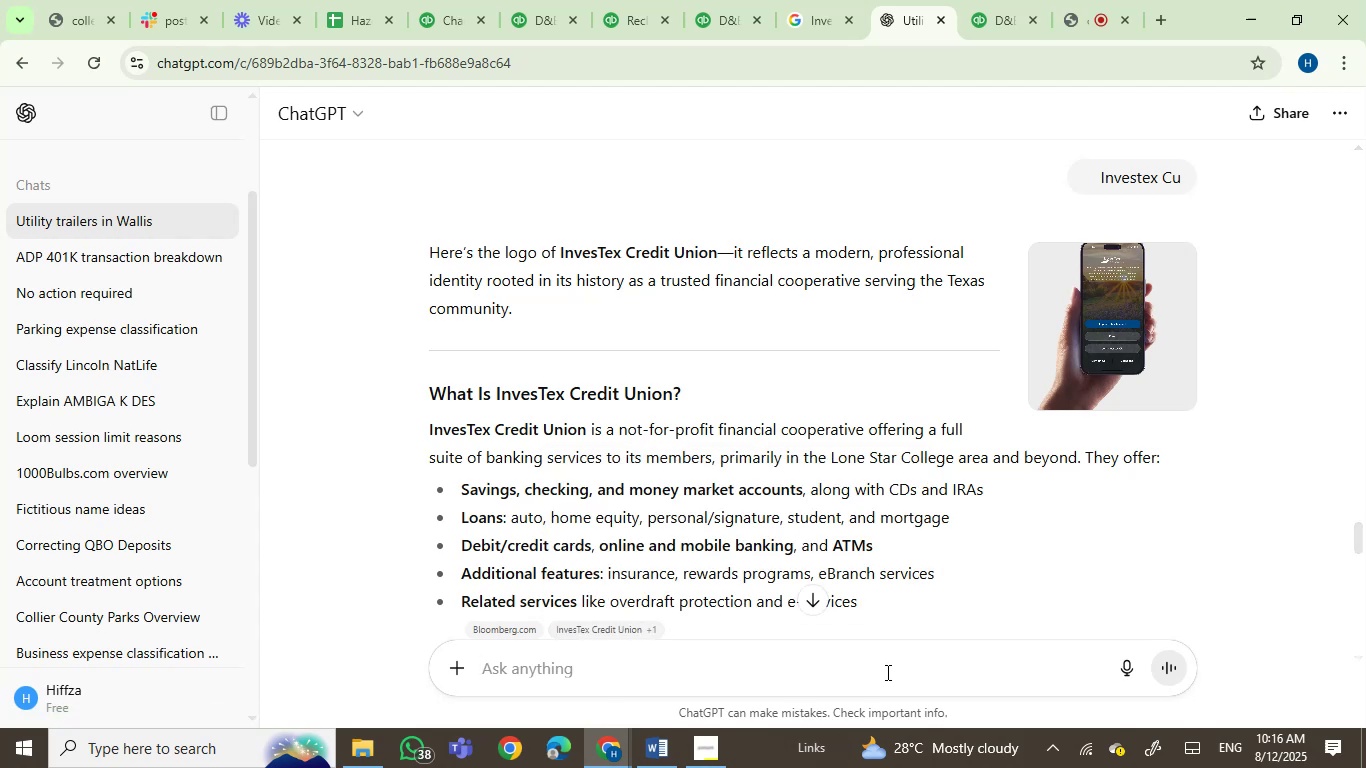 
wait(55.04)
 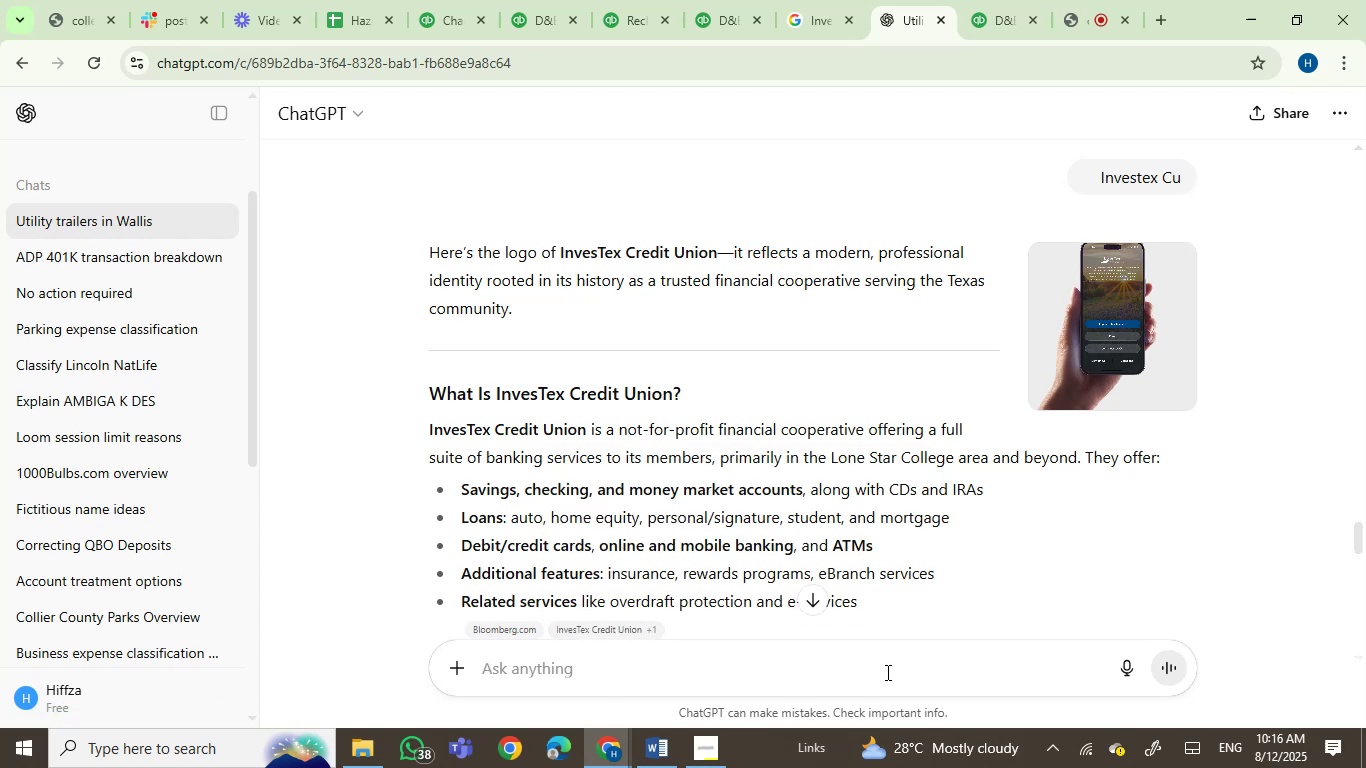 
scroll: coordinate [817, 530], scroll_direction: none, amount: 0.0
 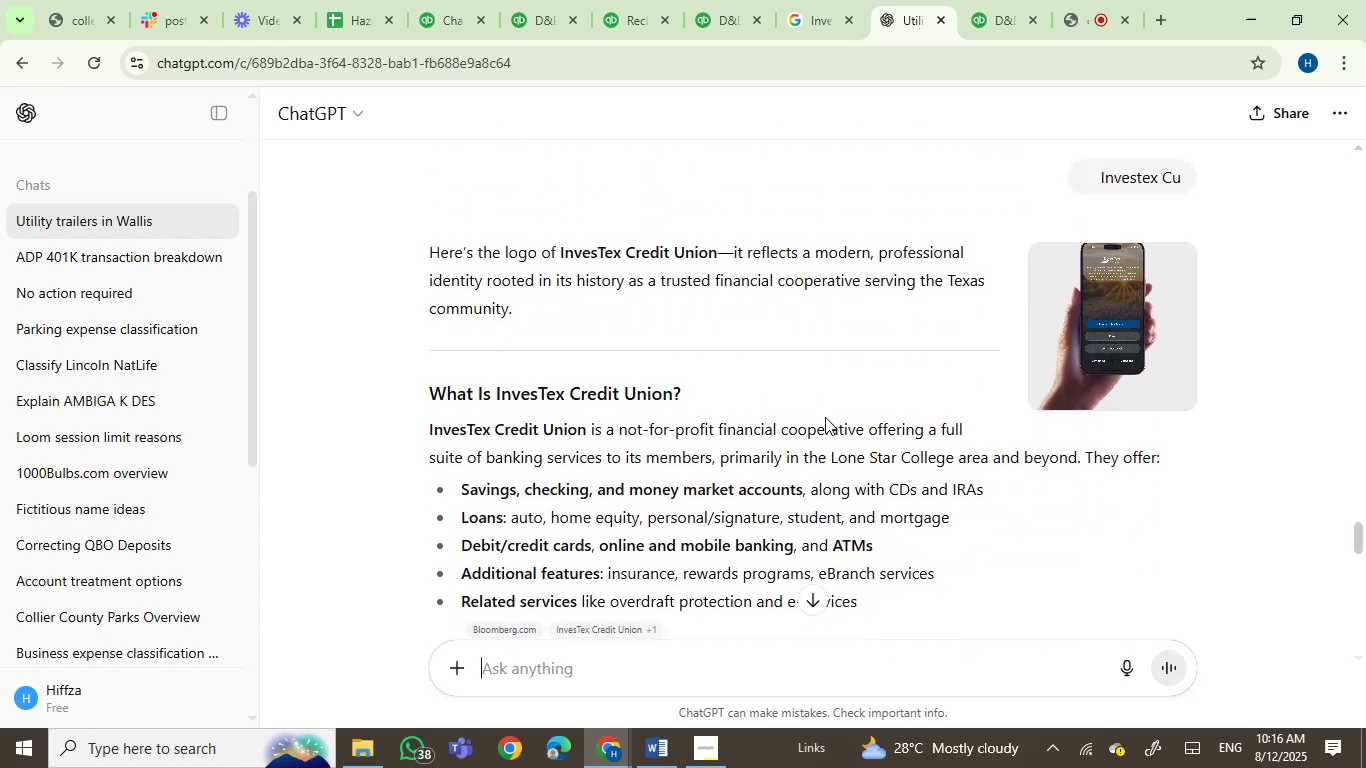 
wait(9.24)
 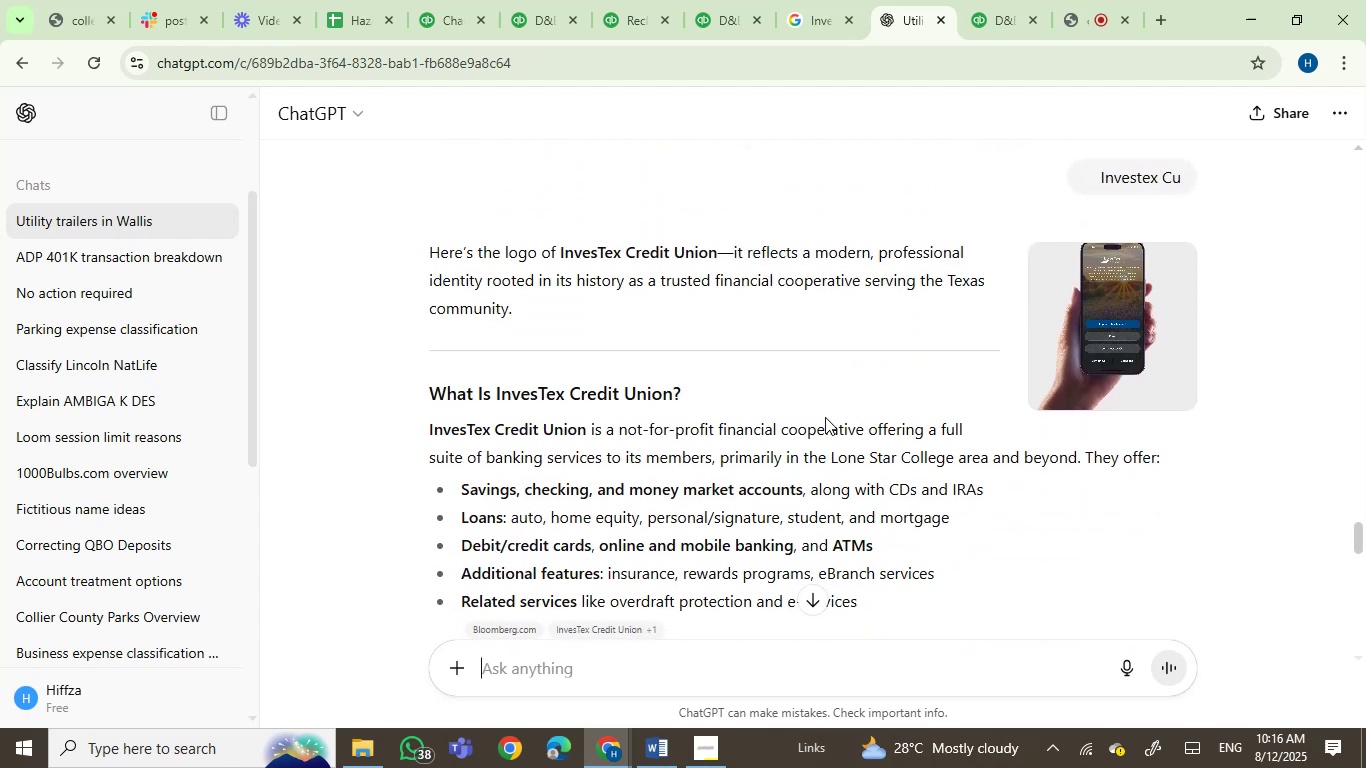 
scroll: coordinate [846, 458], scroll_direction: down, amount: 1.0
 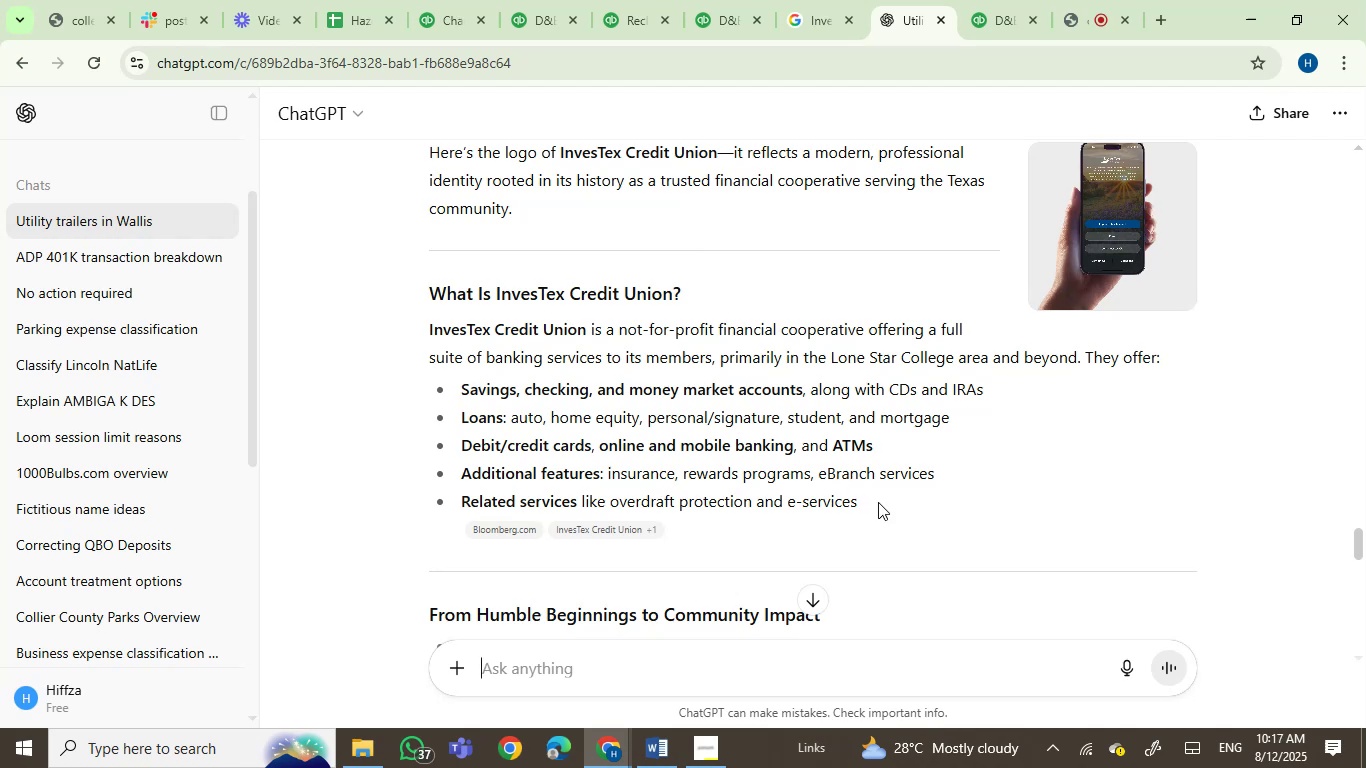 
wait(20.29)
 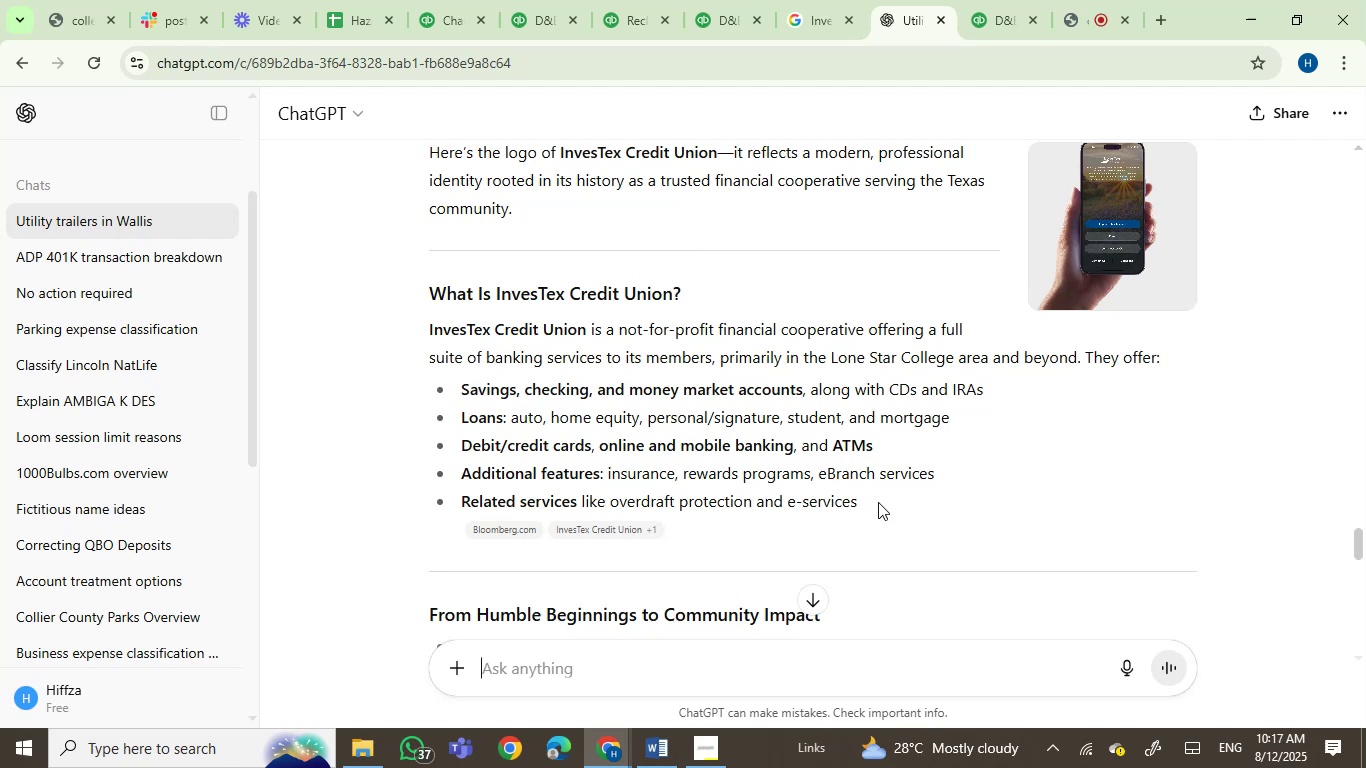 
scroll: coordinate [711, 480], scroll_direction: down, amount: 1.0
 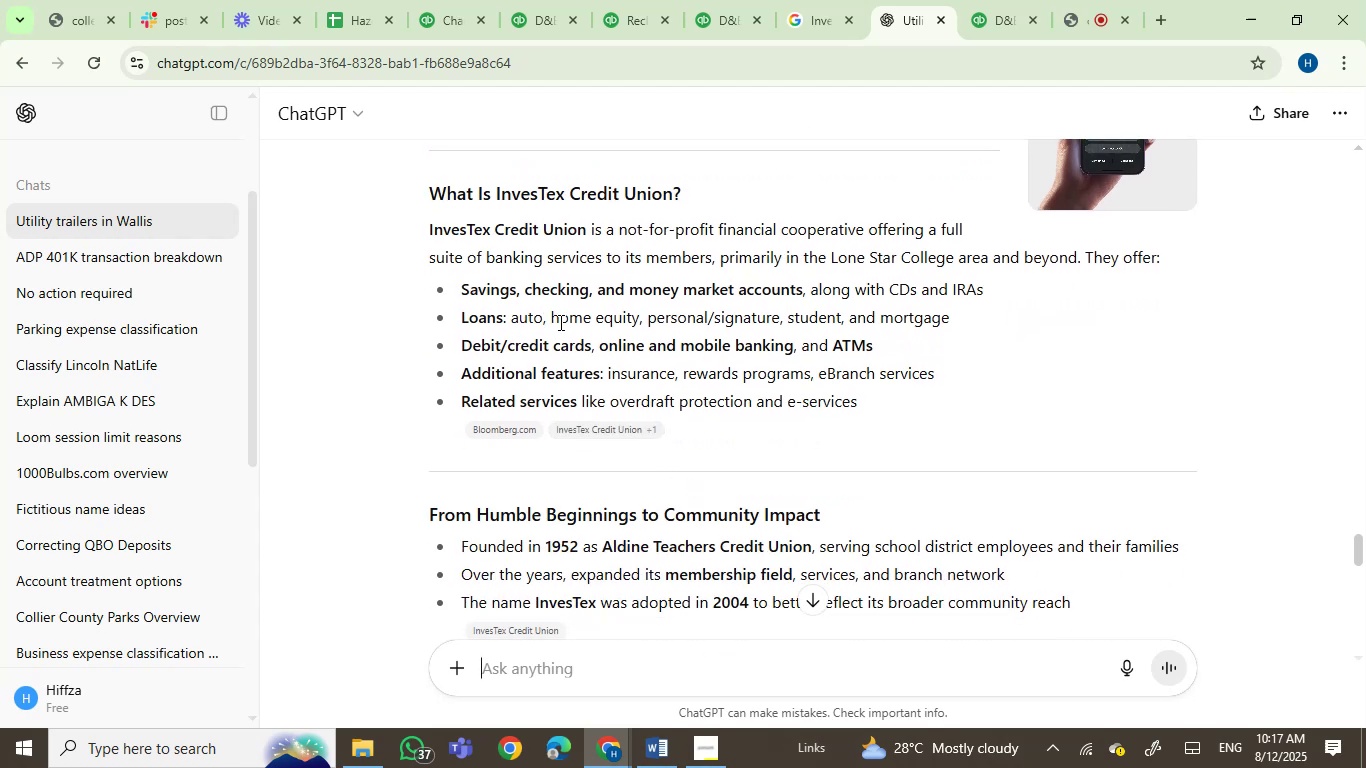 
wait(11.59)
 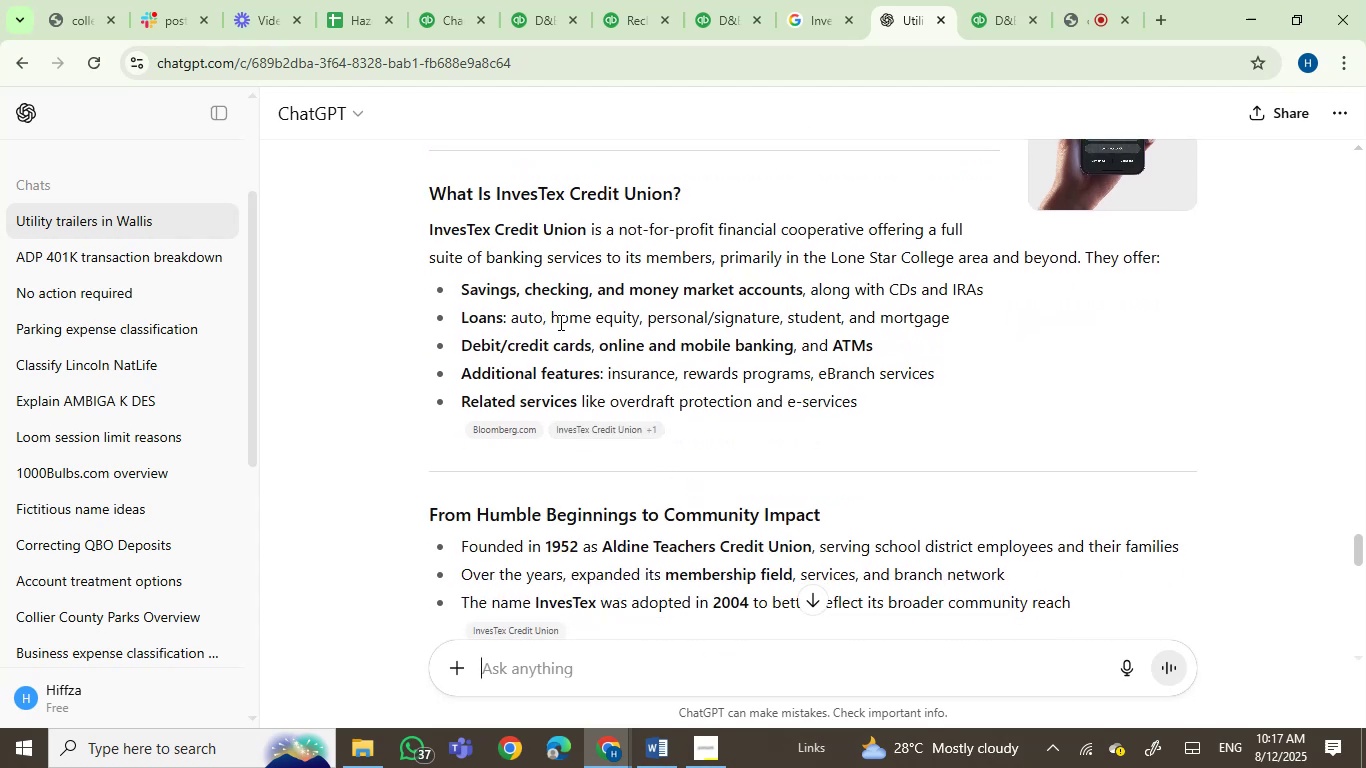 
scroll: coordinate [1172, 550], scroll_direction: down, amount: 2.0
 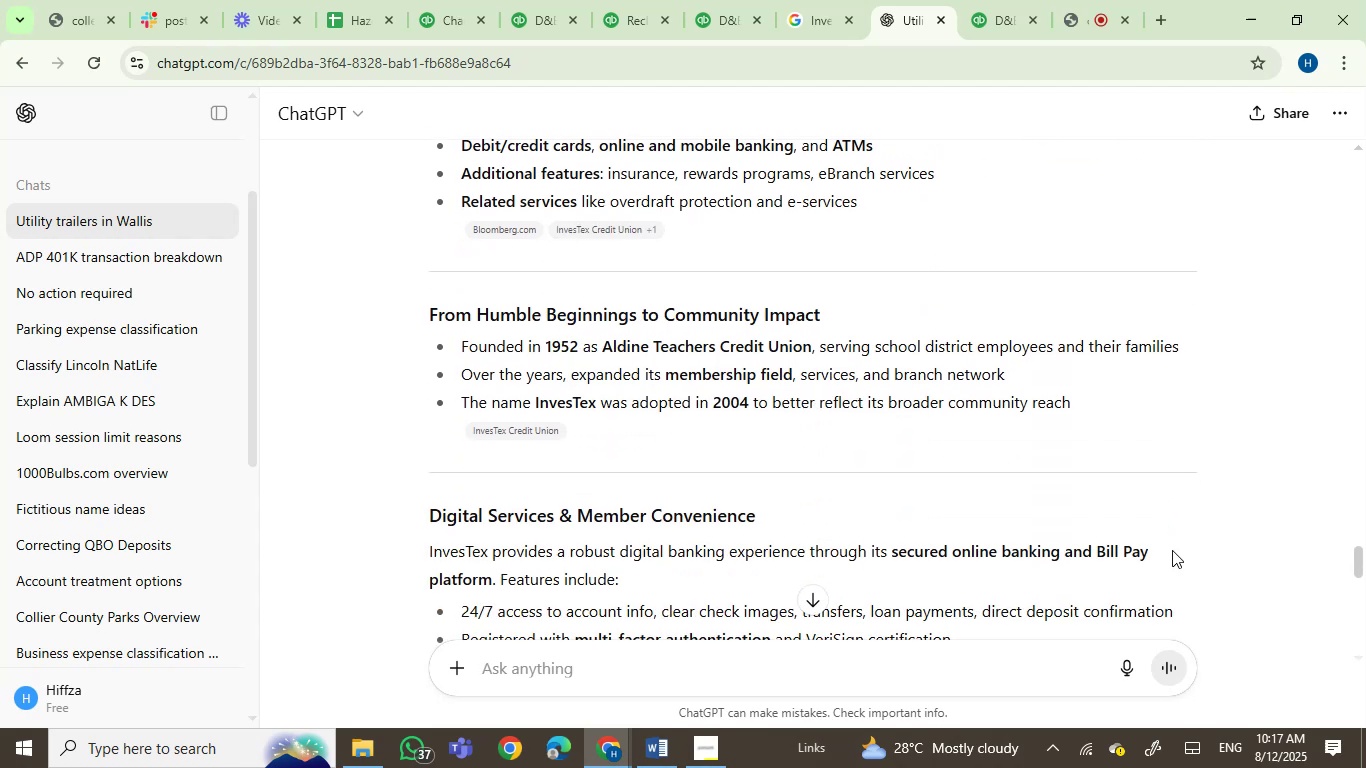 
scroll: coordinate [1172, 550], scroll_direction: up, amount: 2.0
 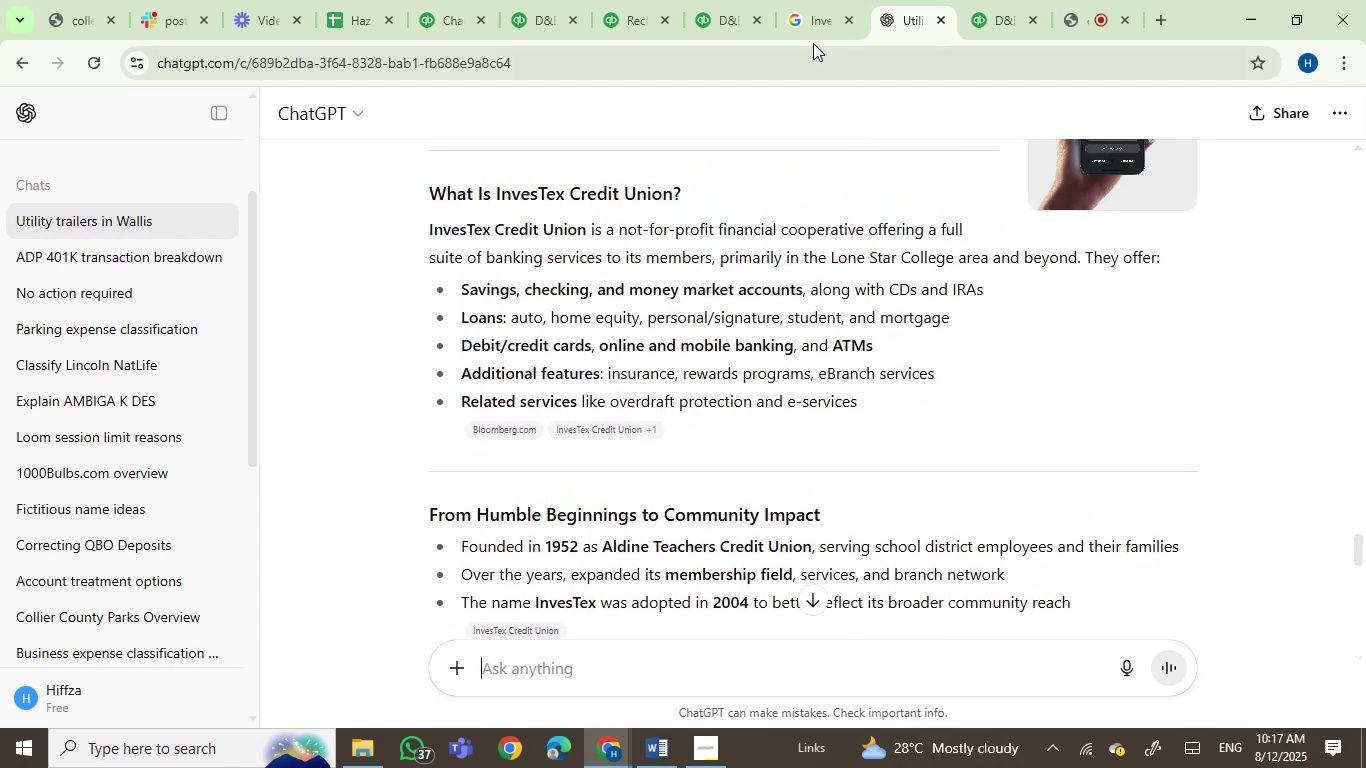 
left_click([810, 20])
 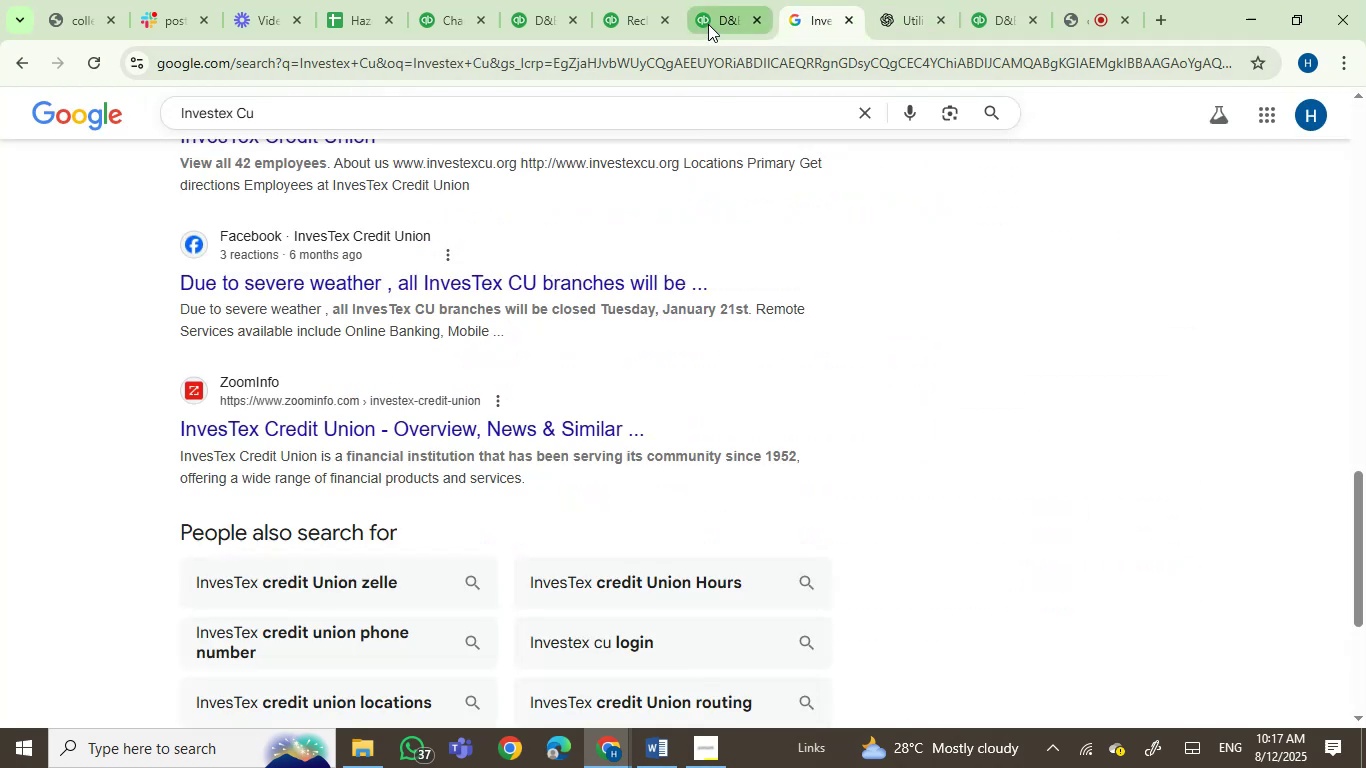 
left_click([708, 24])
 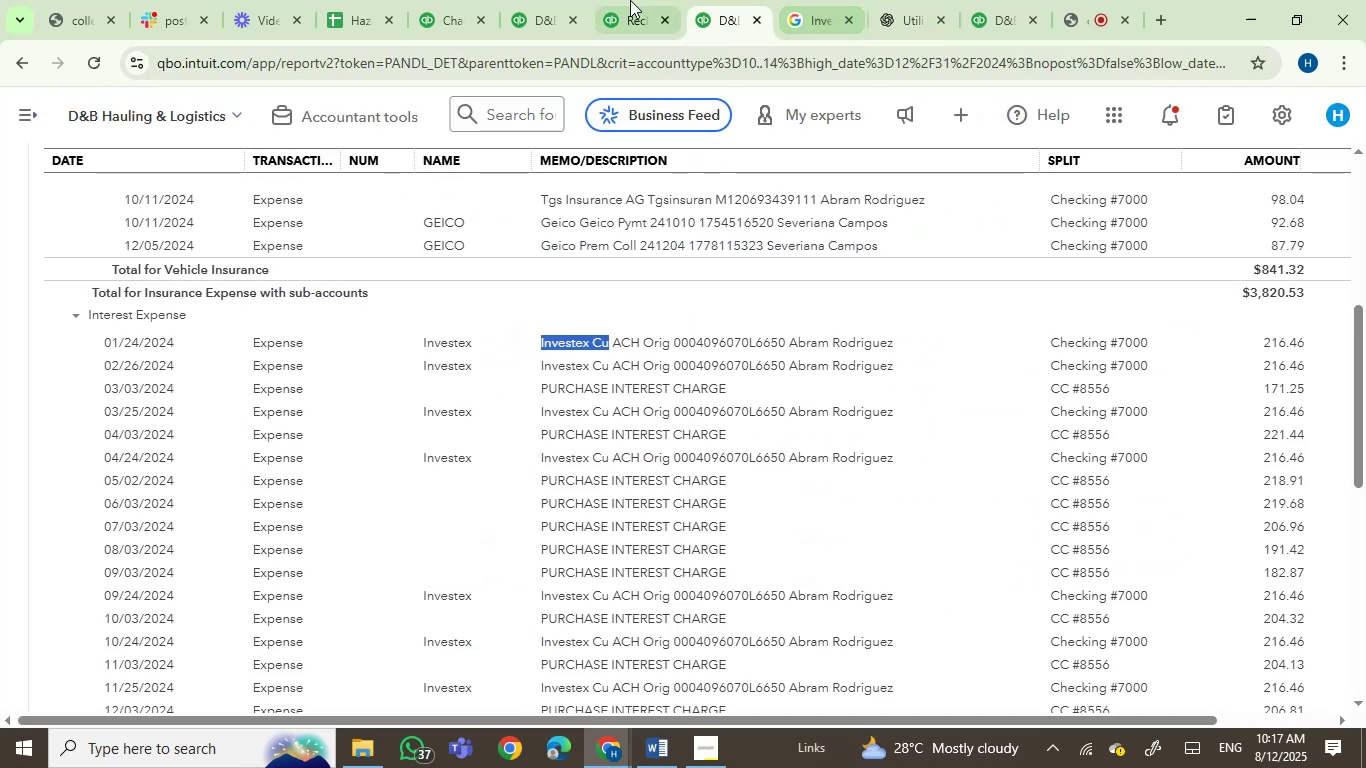 
left_click([628, 0])
 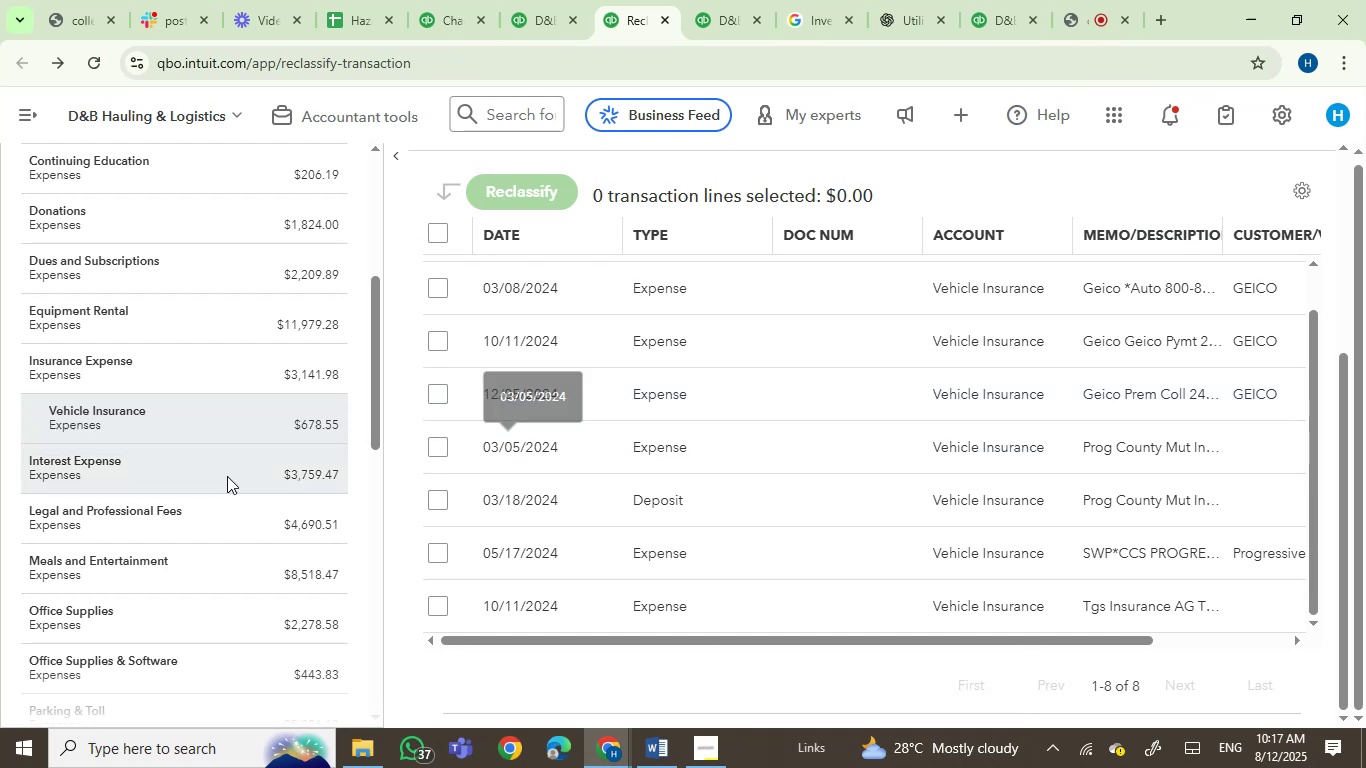 
left_click([216, 468])
 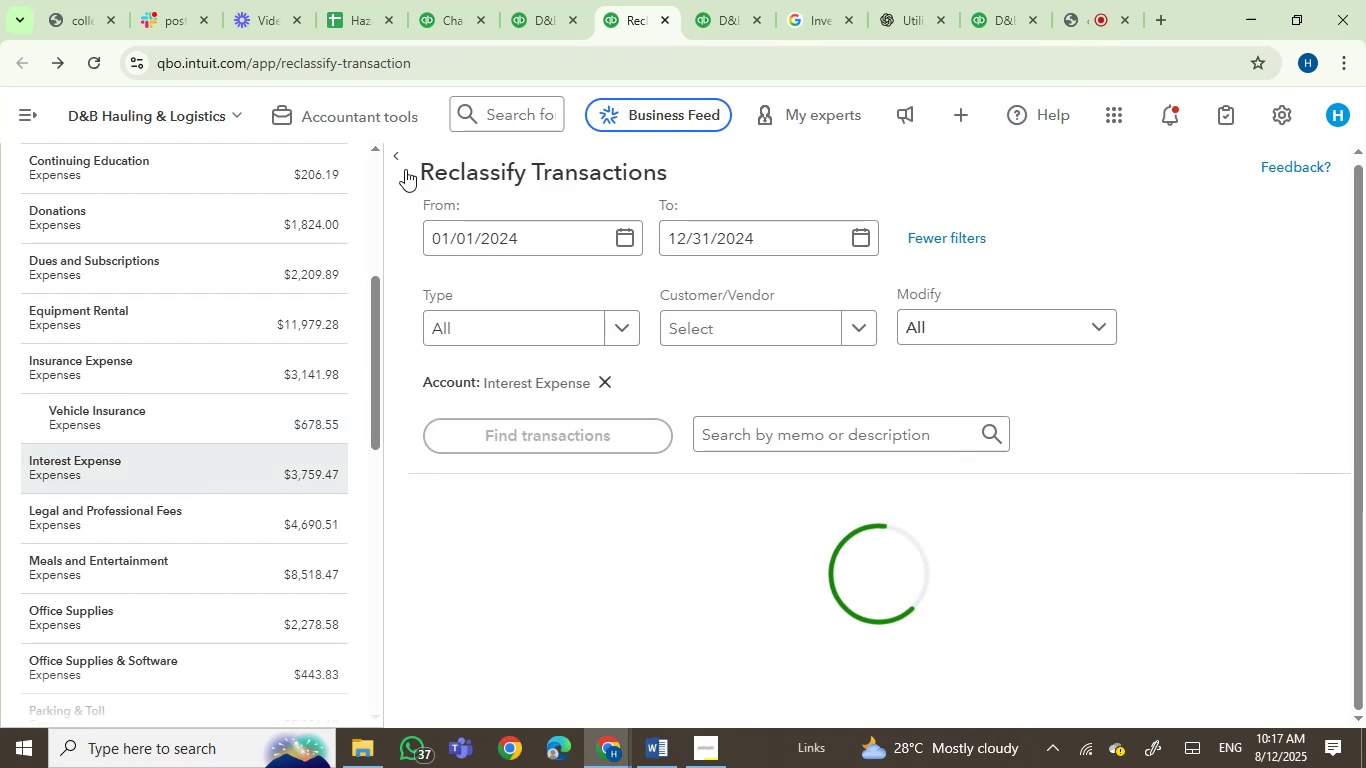 
left_click([397, 158])
 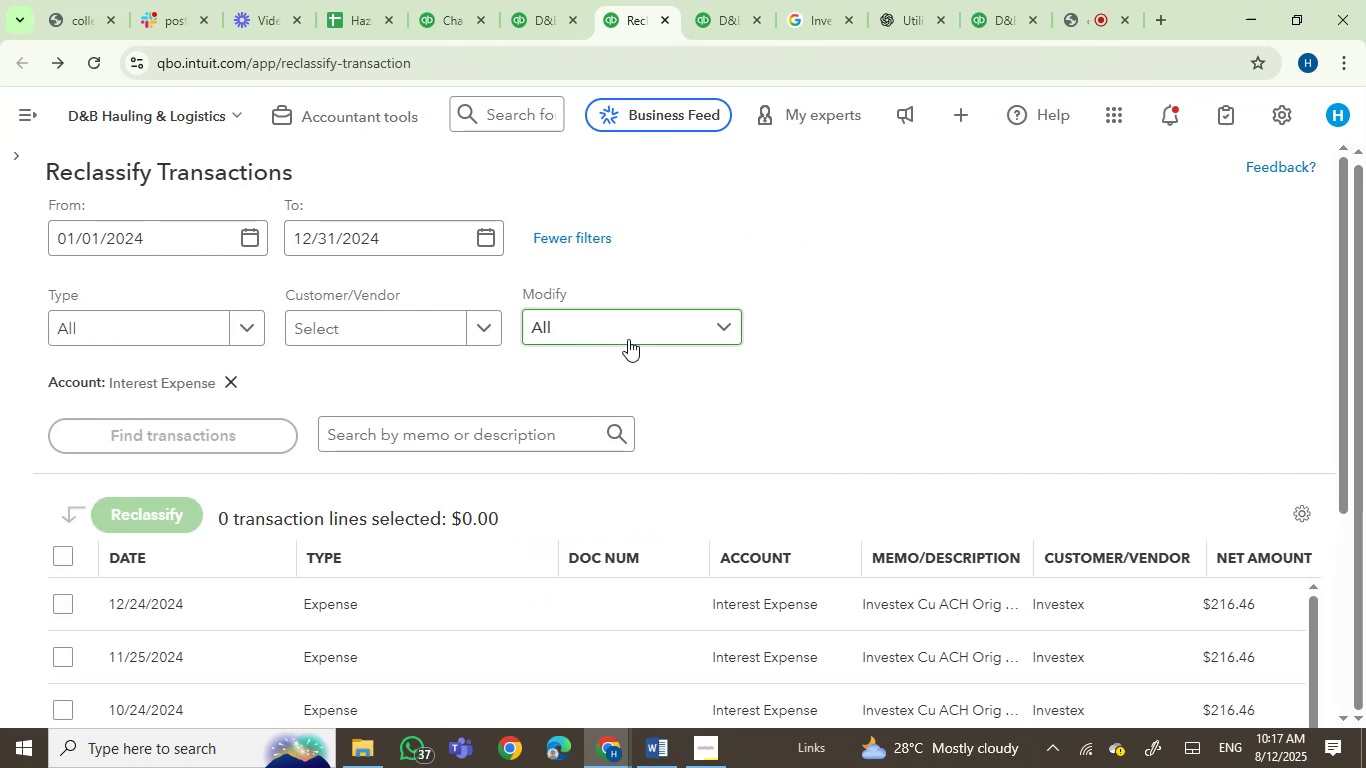 
scroll: coordinate [940, 537], scroll_direction: down, amount: 2.0
 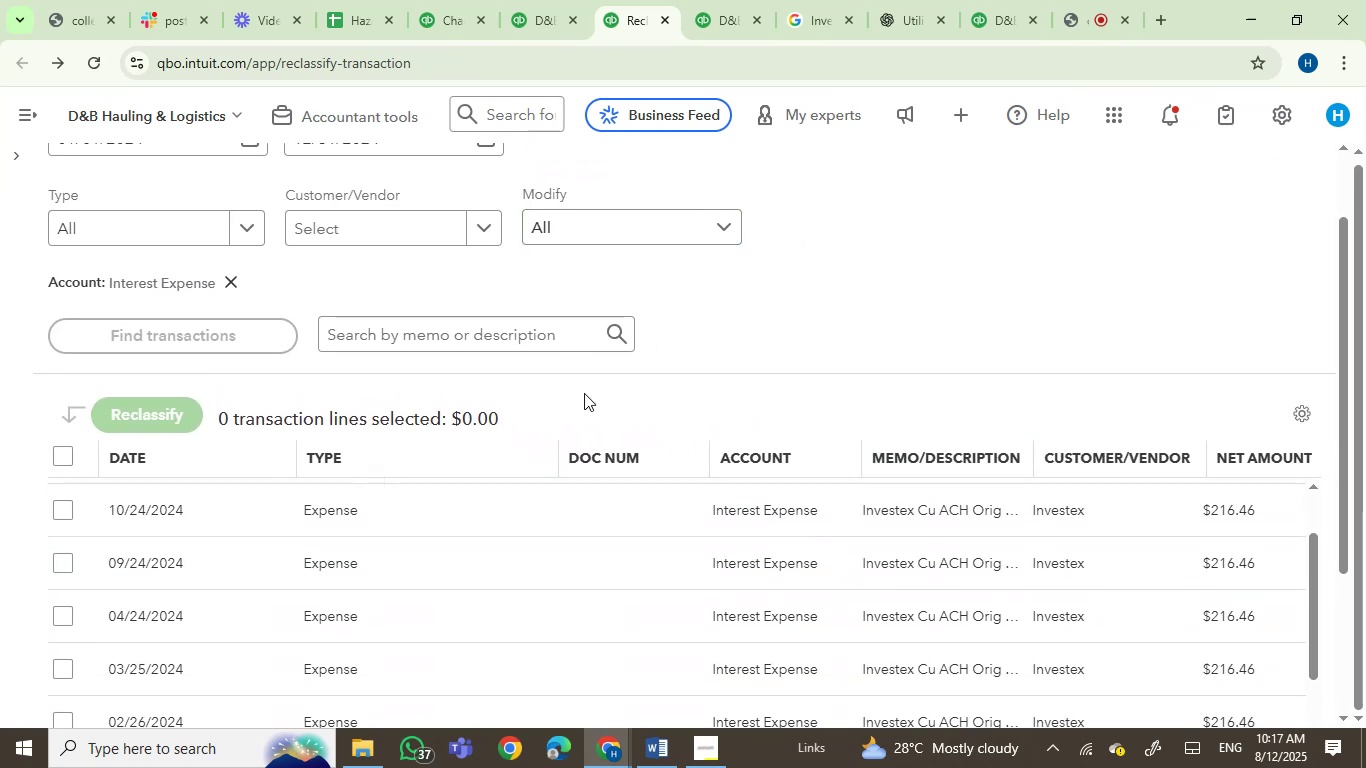 
left_click([473, 343])
 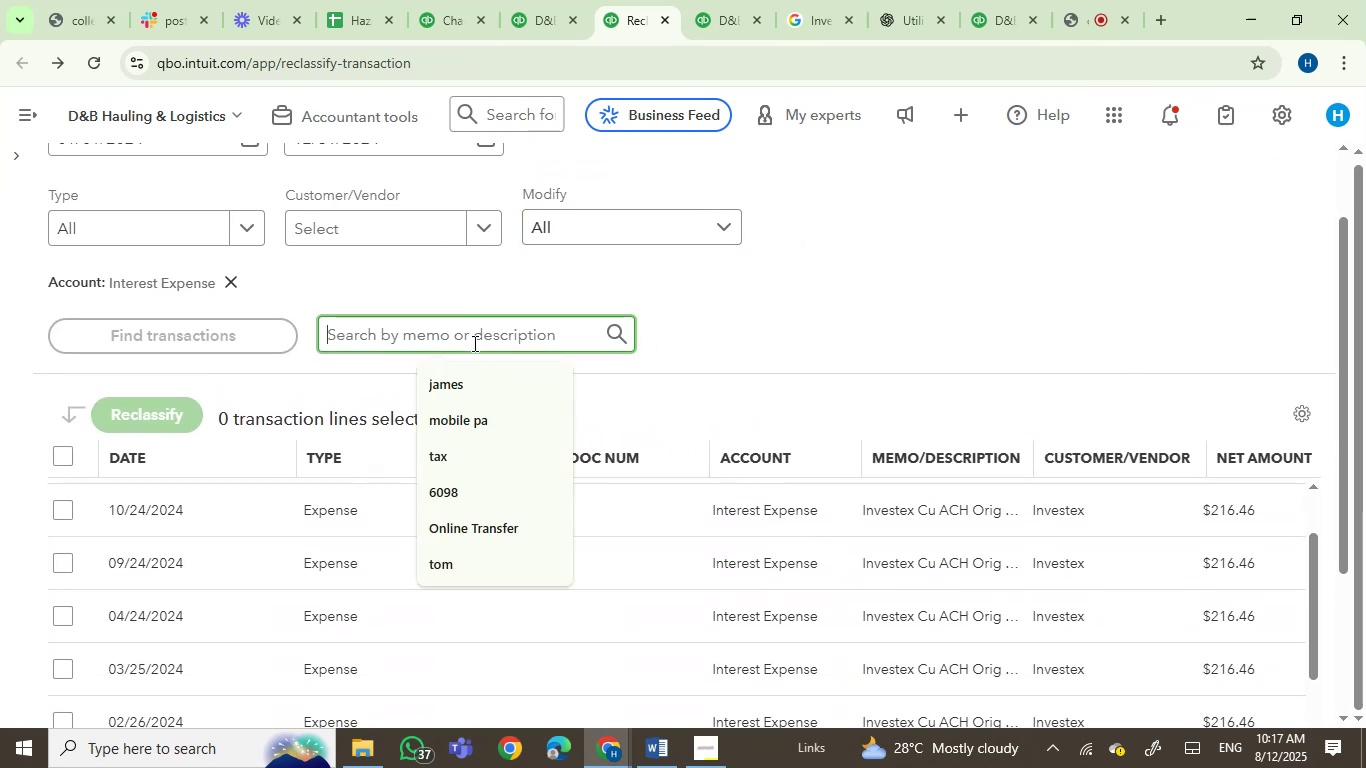 
key(Control+V)
 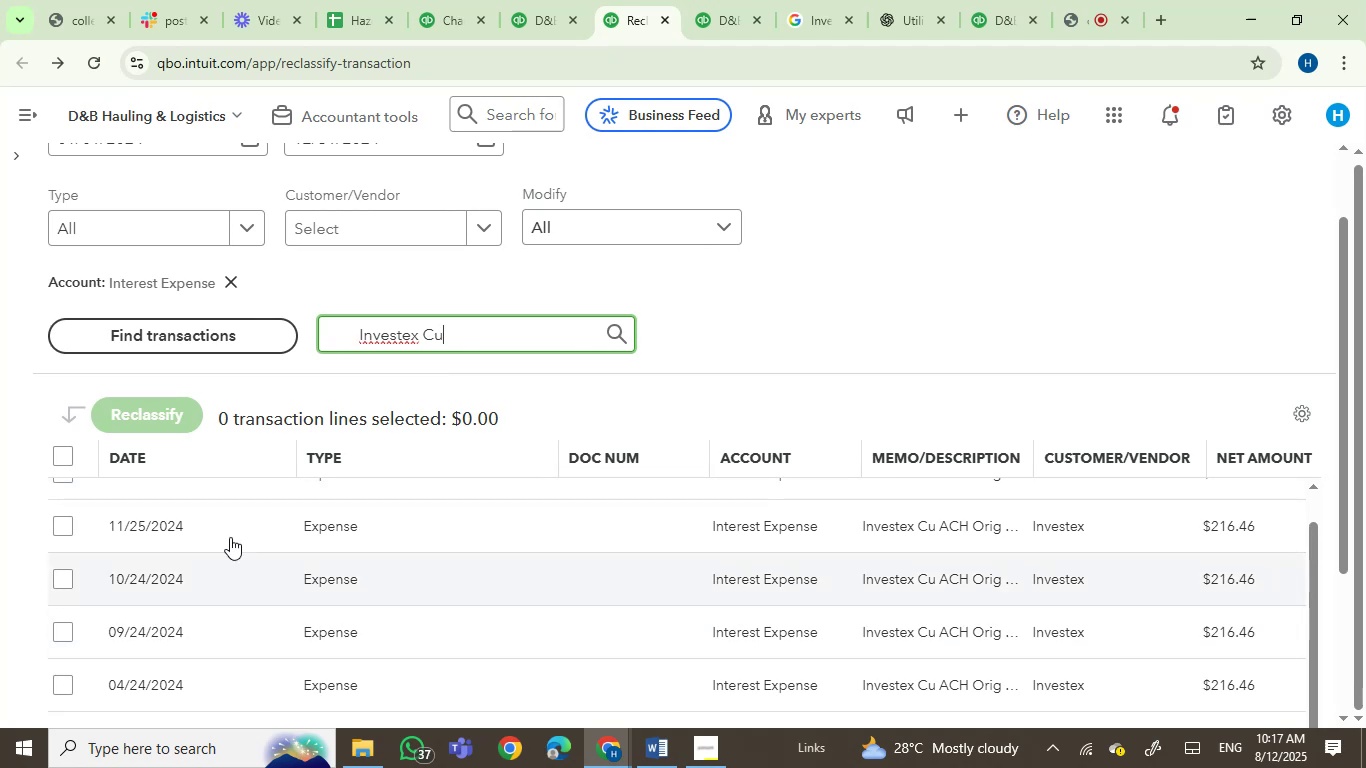 
left_click([66, 455])
 